 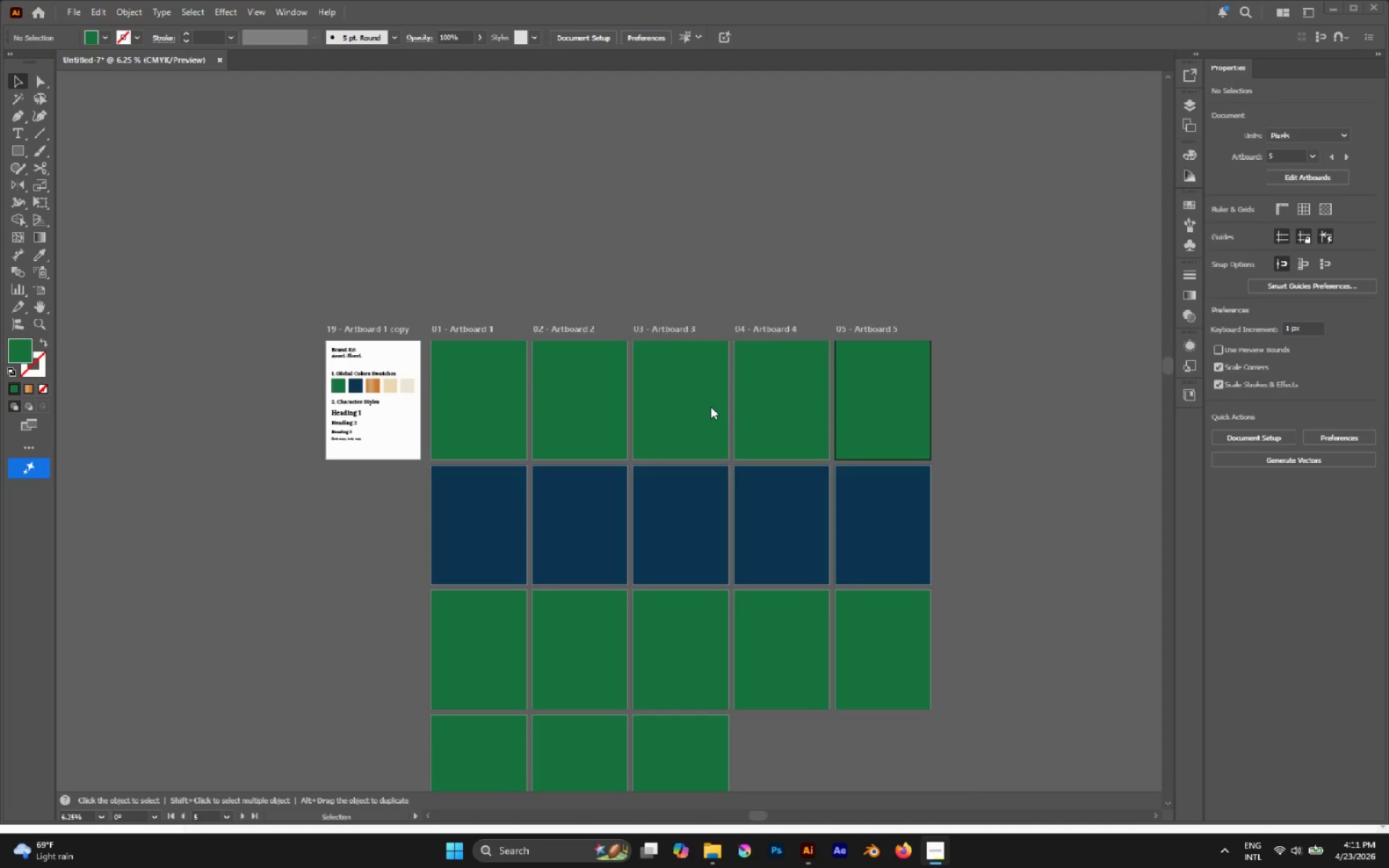 
scroll: coordinate [452, 354], scroll_direction: up, amount: 1.0
 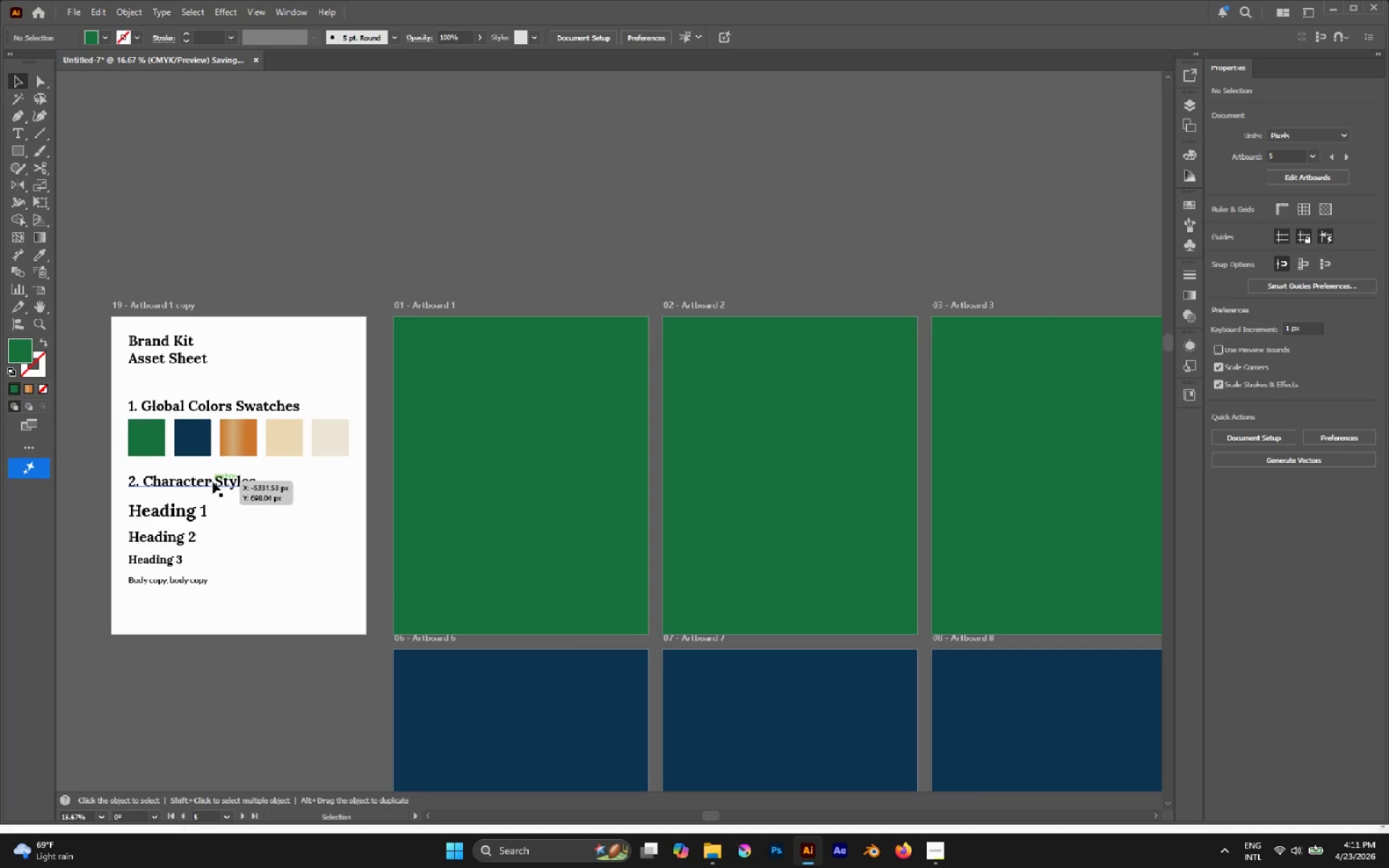 
hold_key(key=AltLeft, duration=2.75)
left_click_drag(start_coordinate=[192, 507], to_coordinate=[492, 410])
 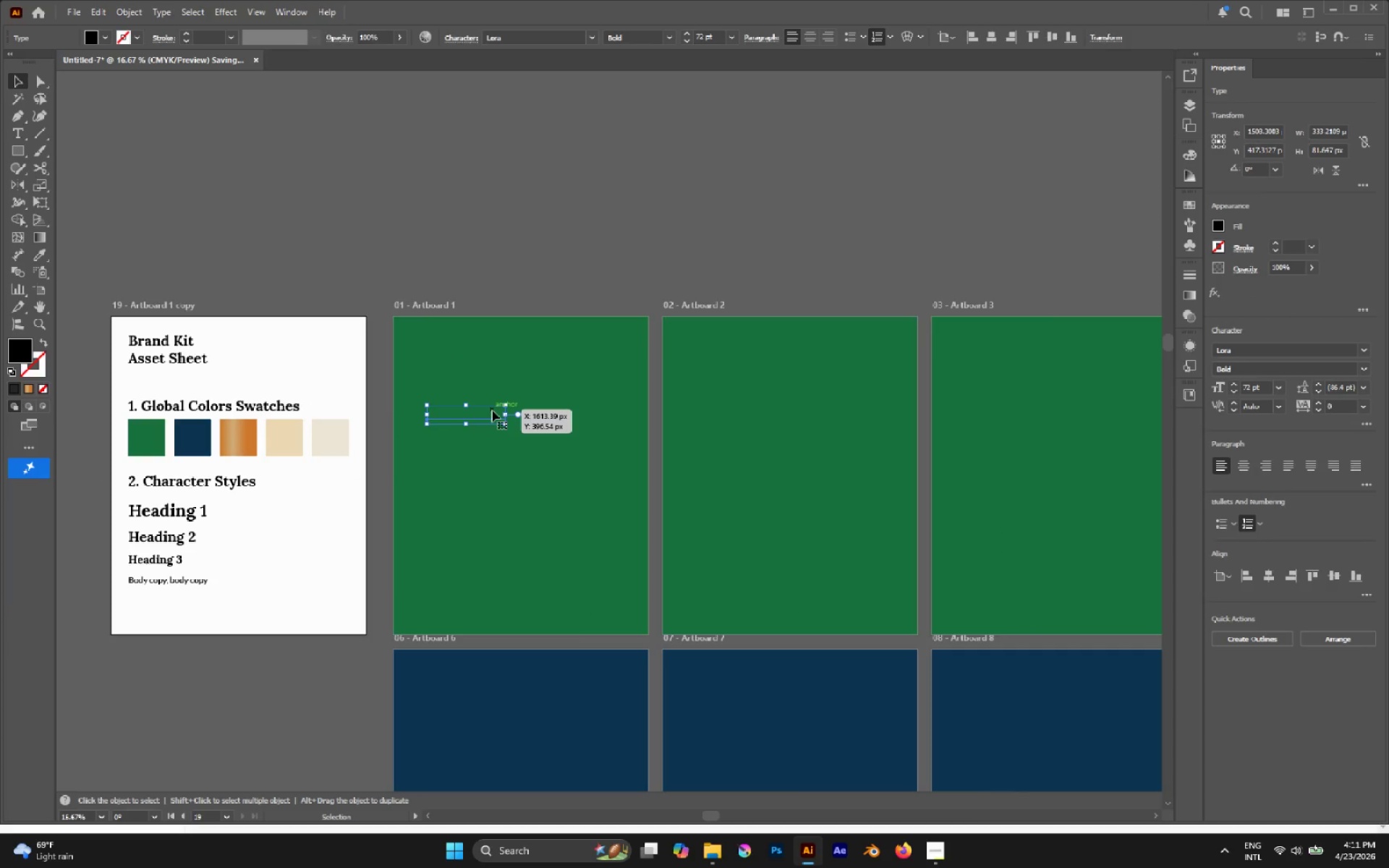 
key(I)
 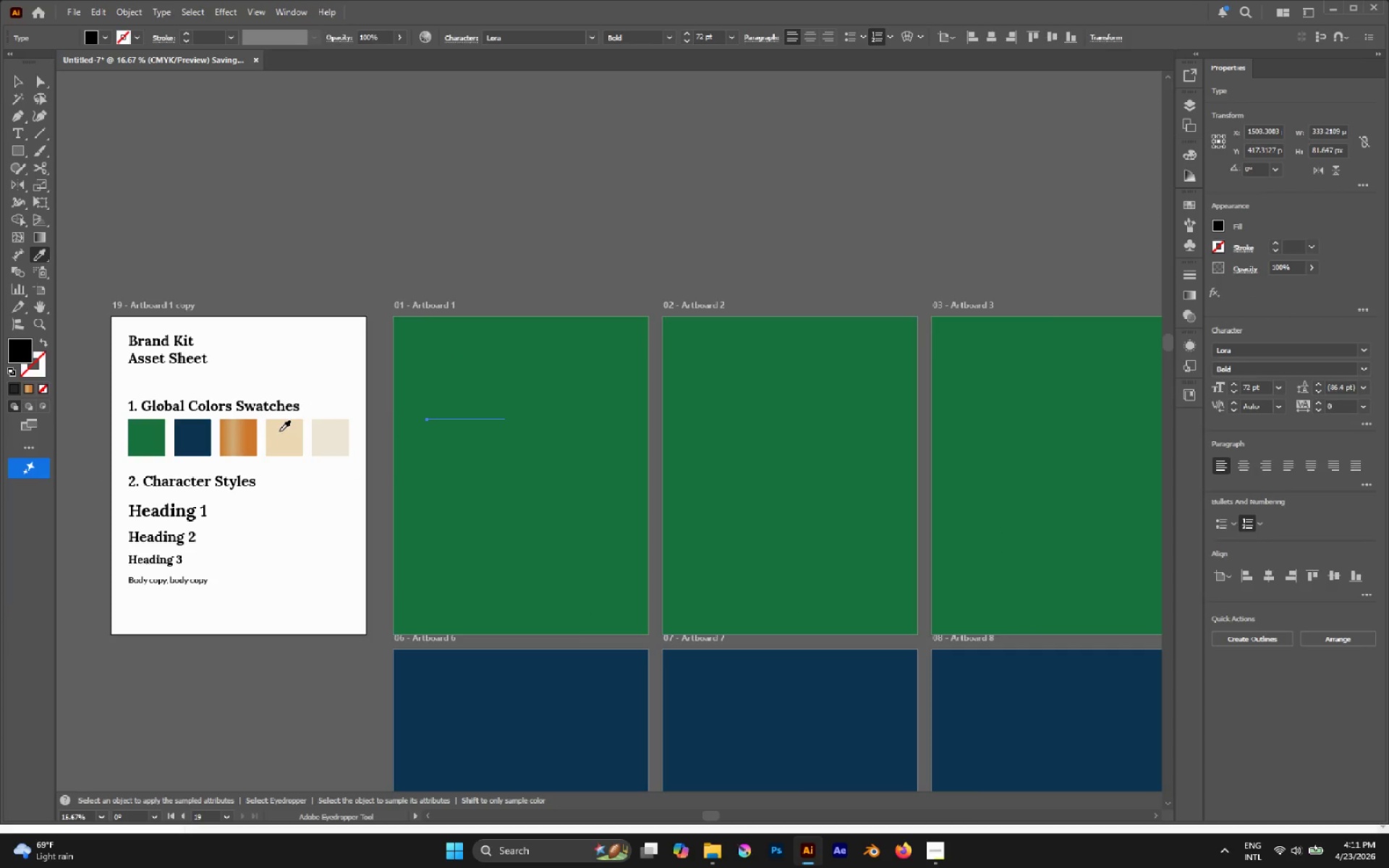 
left_click([279, 431])
 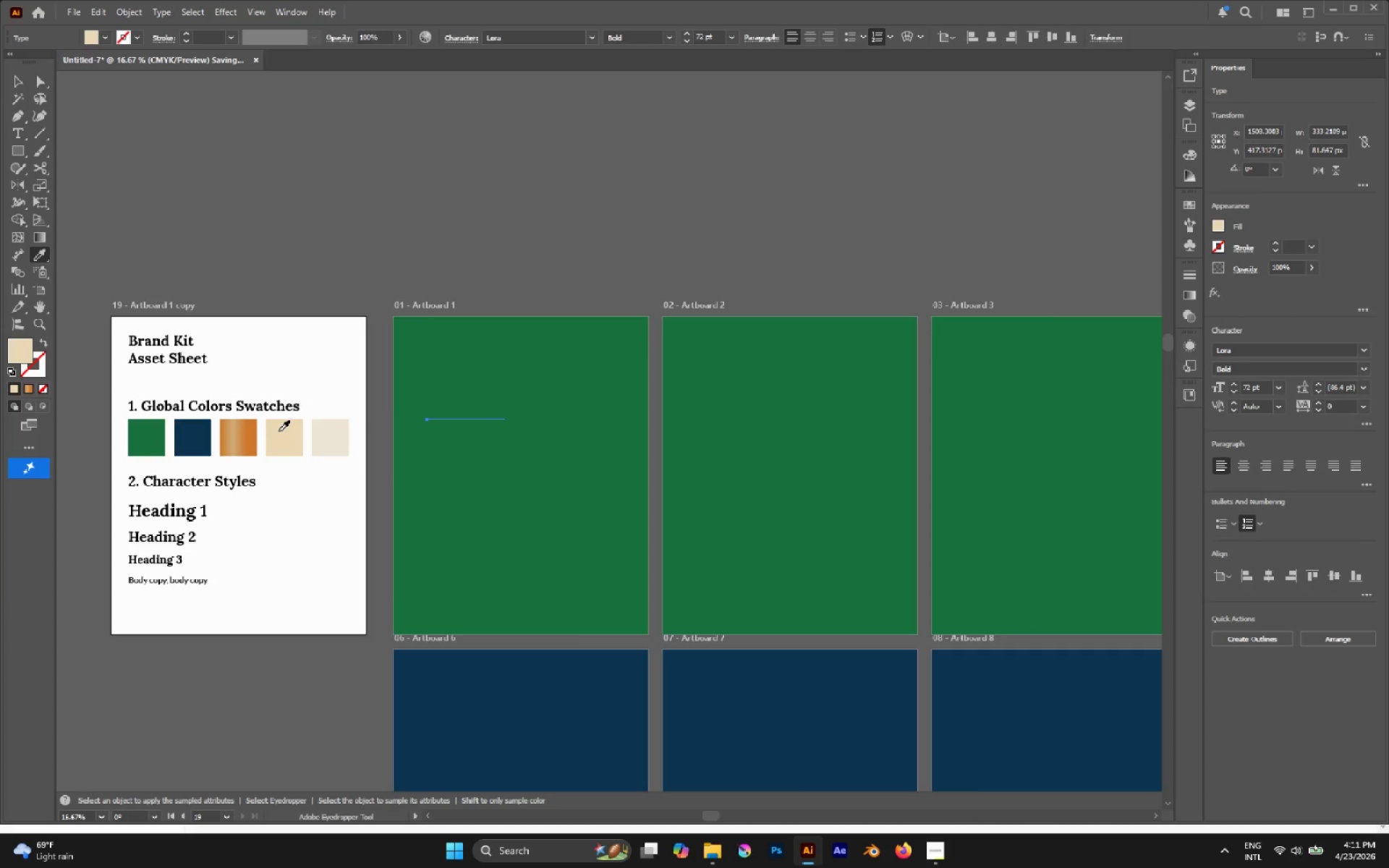 
key(V)
 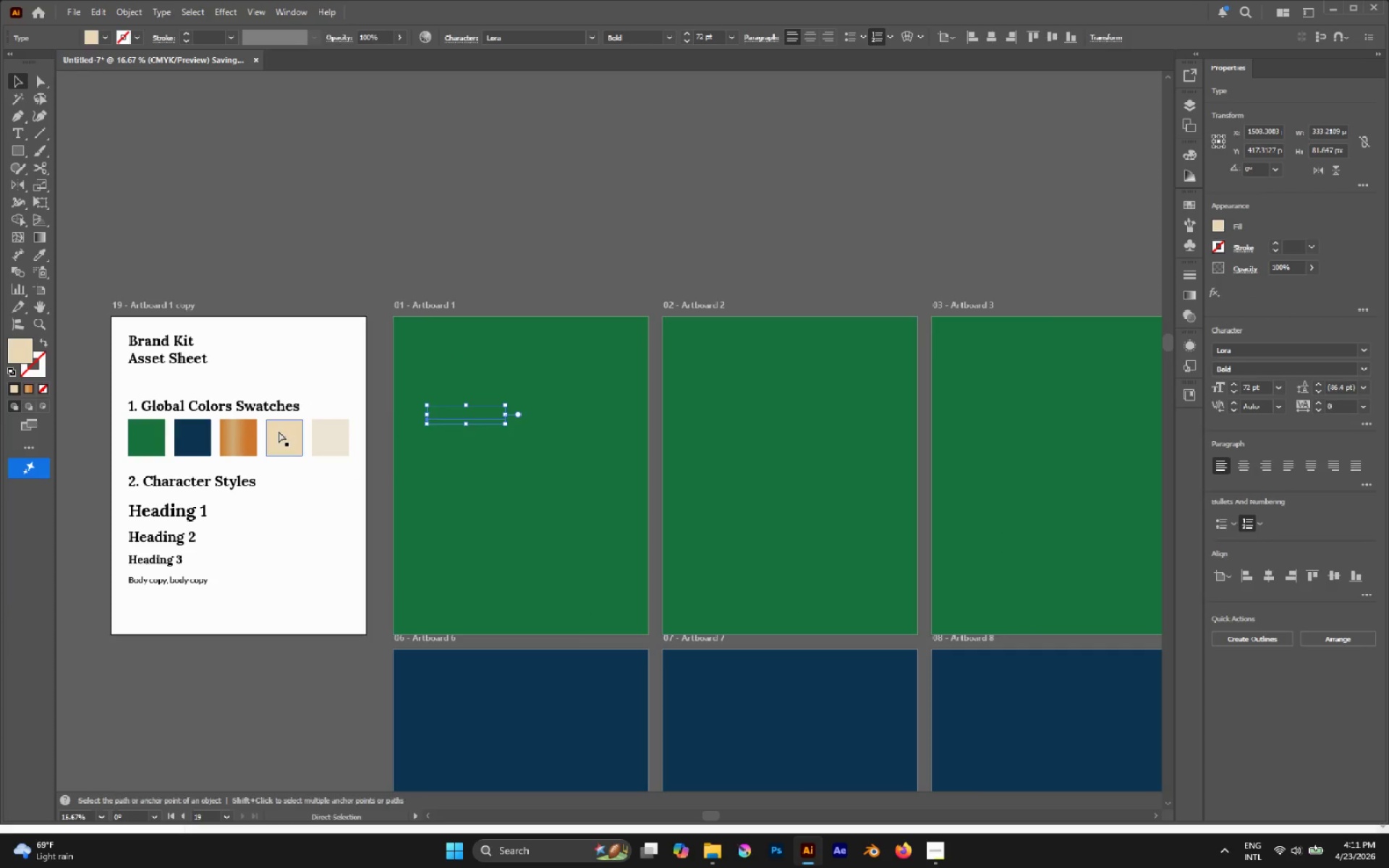 
key(Control+Shift+BracketRight)
 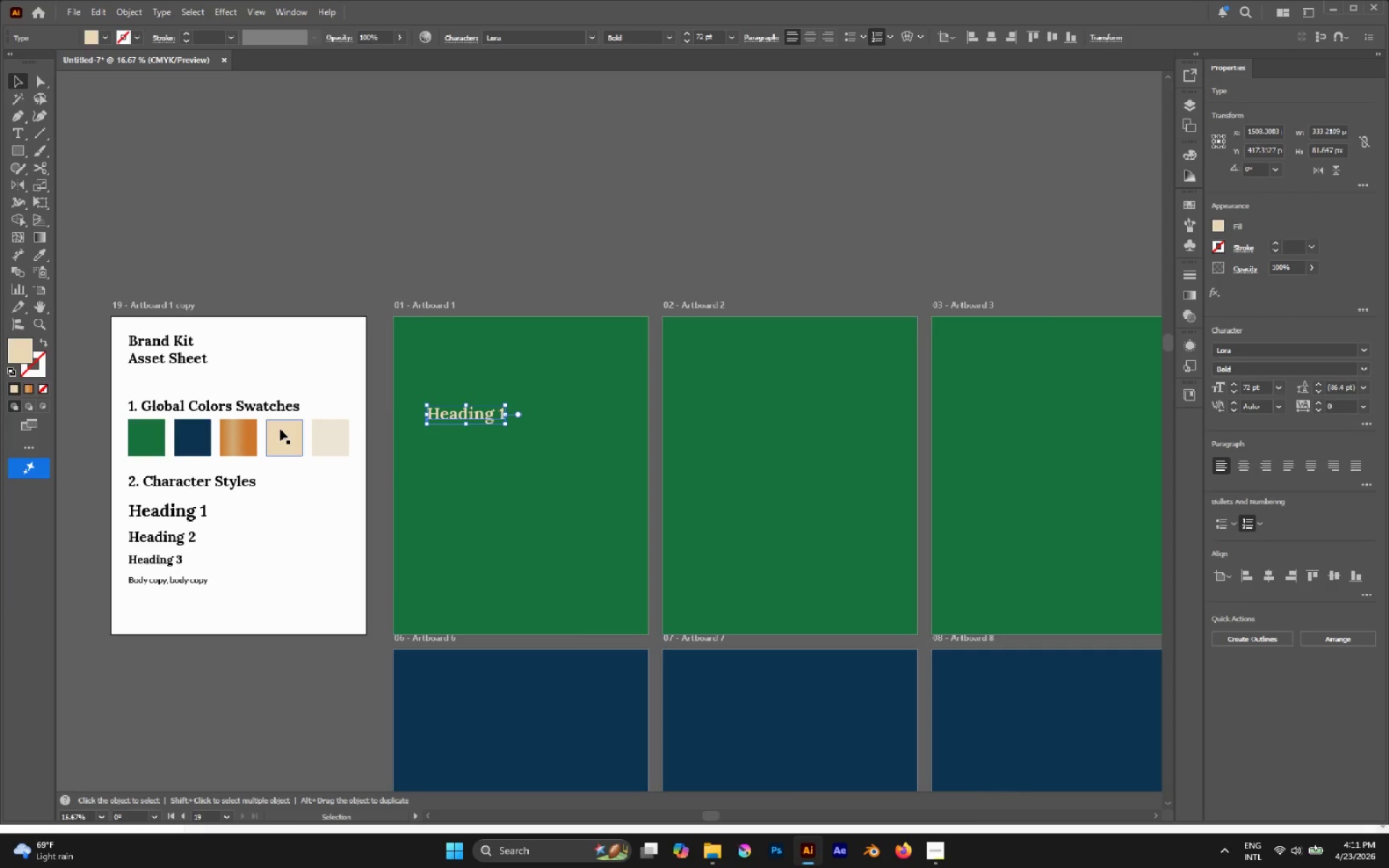 
key(V)
 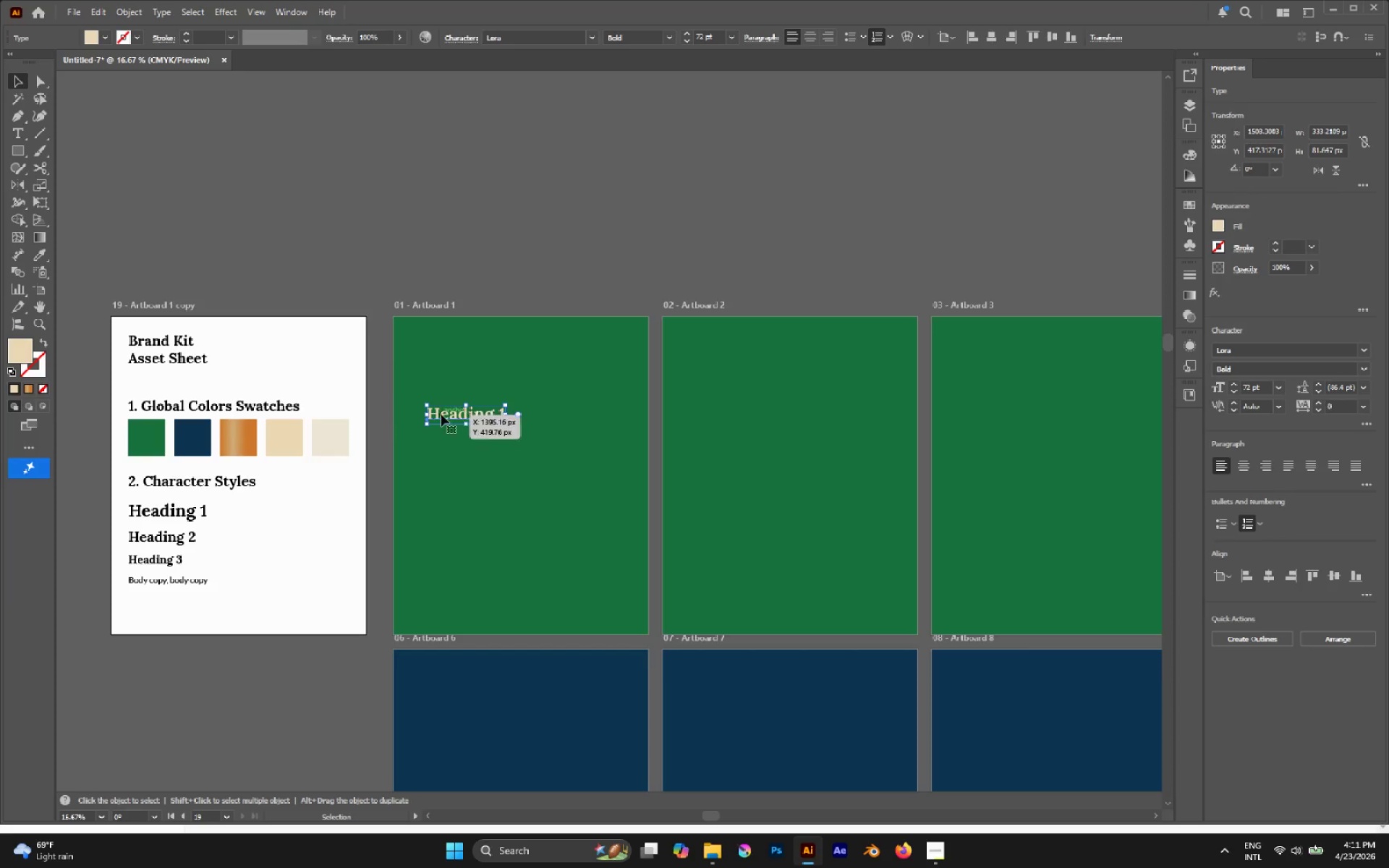 
hold_key(key=ControlLeft, duration=0.55)
 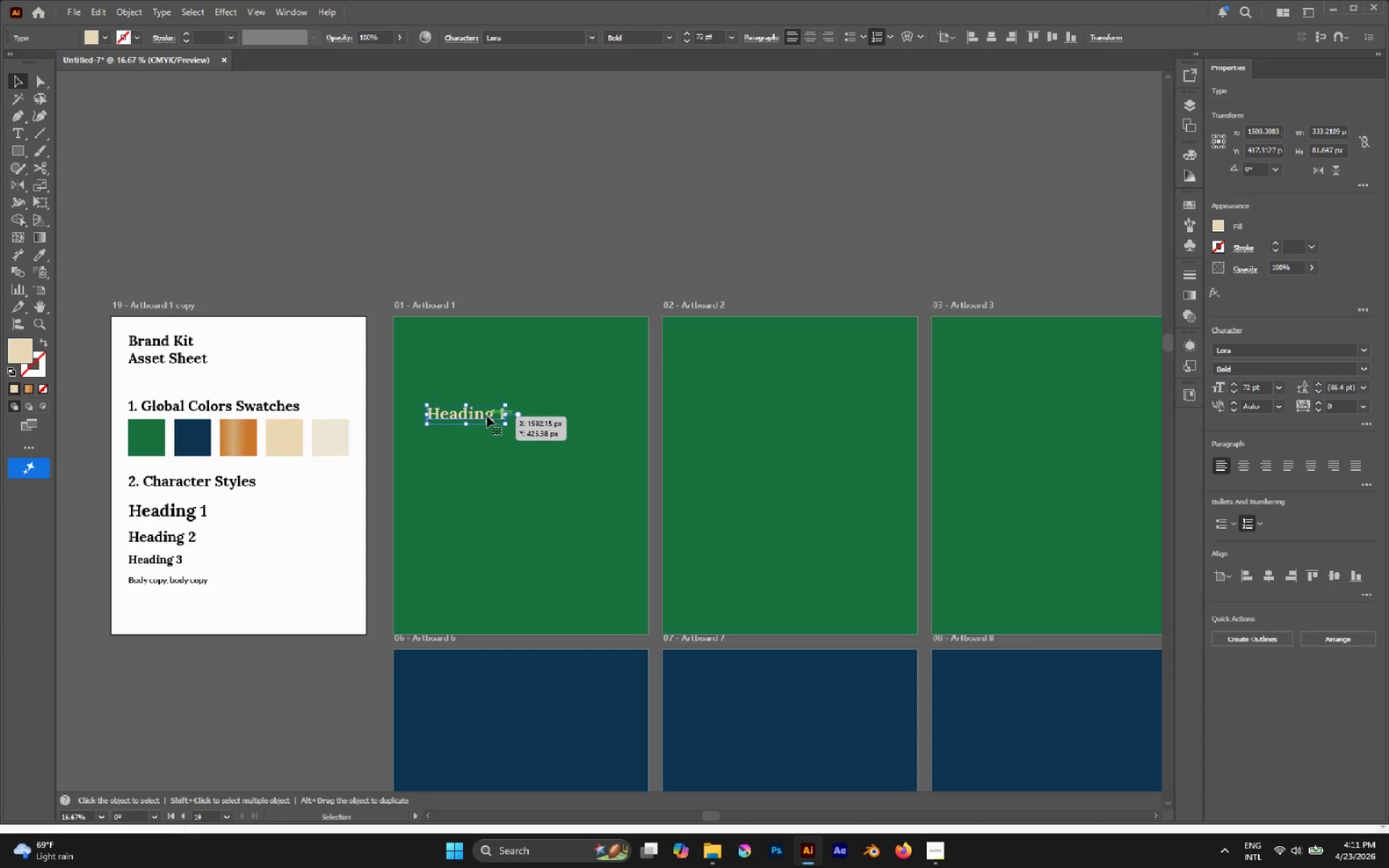 
hold_key(key=AltLeft, duration=0.53)
scroll: coordinate [487, 416], scroll_direction: none, amount: 0.0
 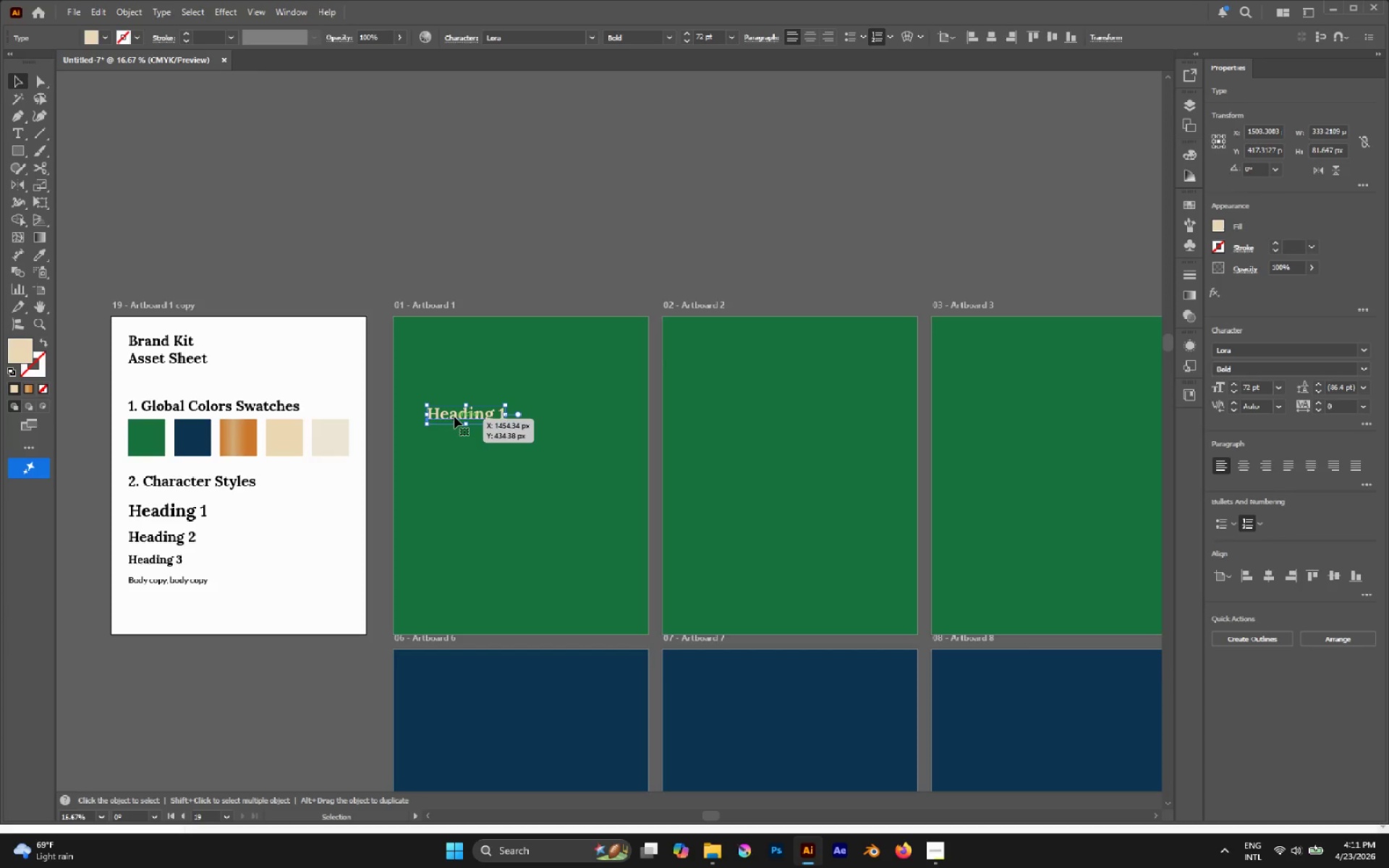 
double_click([454, 415])
 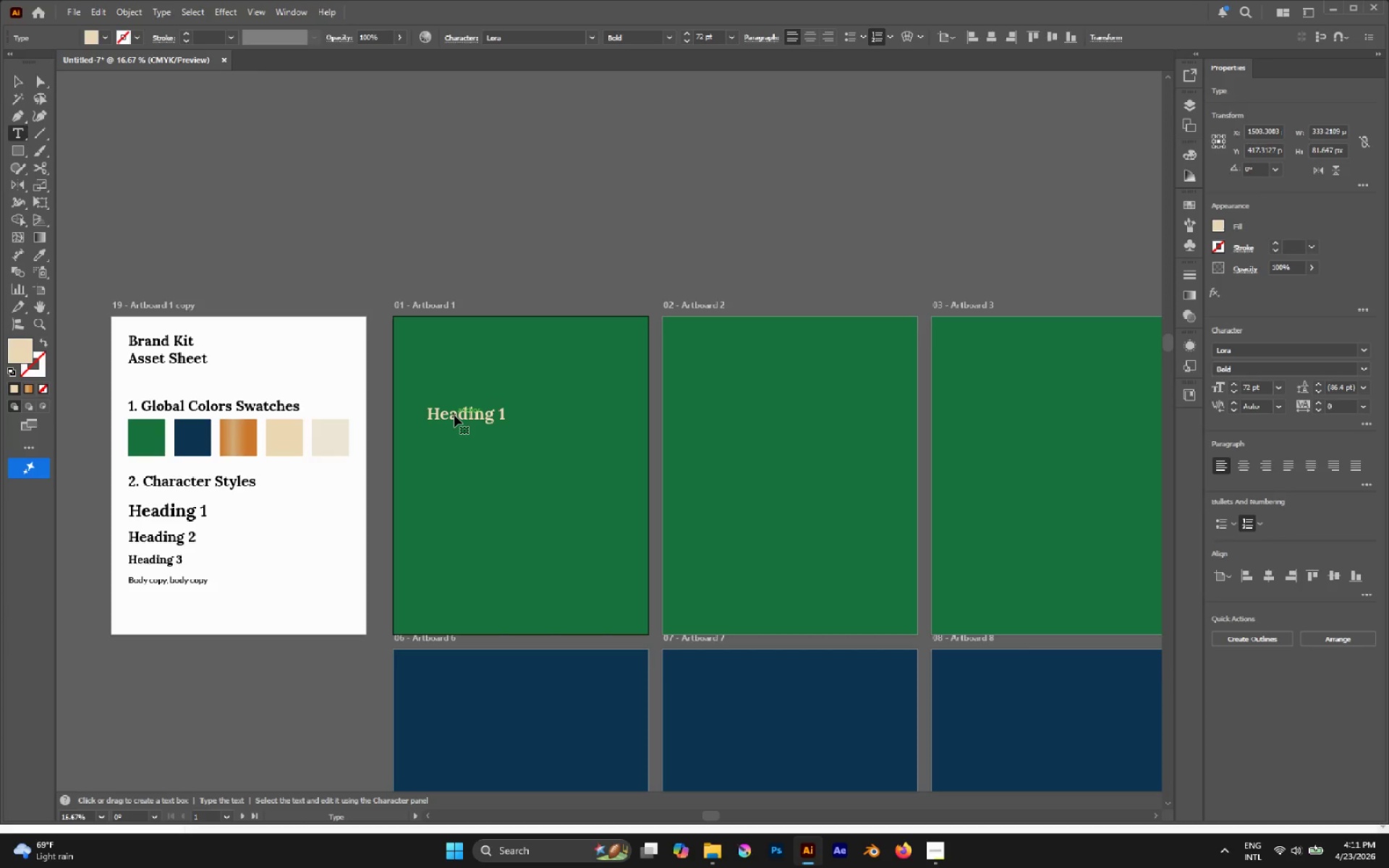 
triple_click([454, 415])
 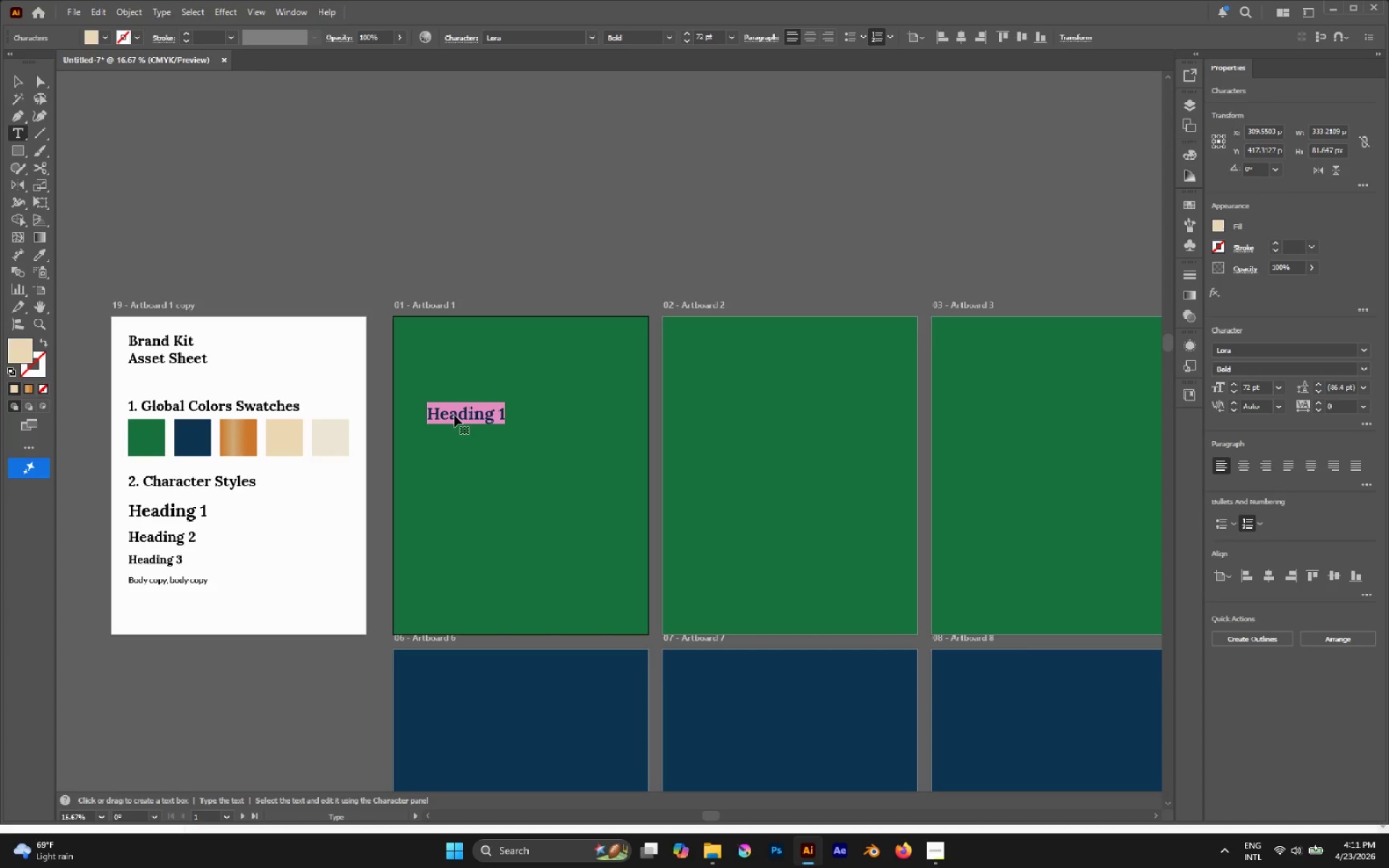 
type(The Science of )
 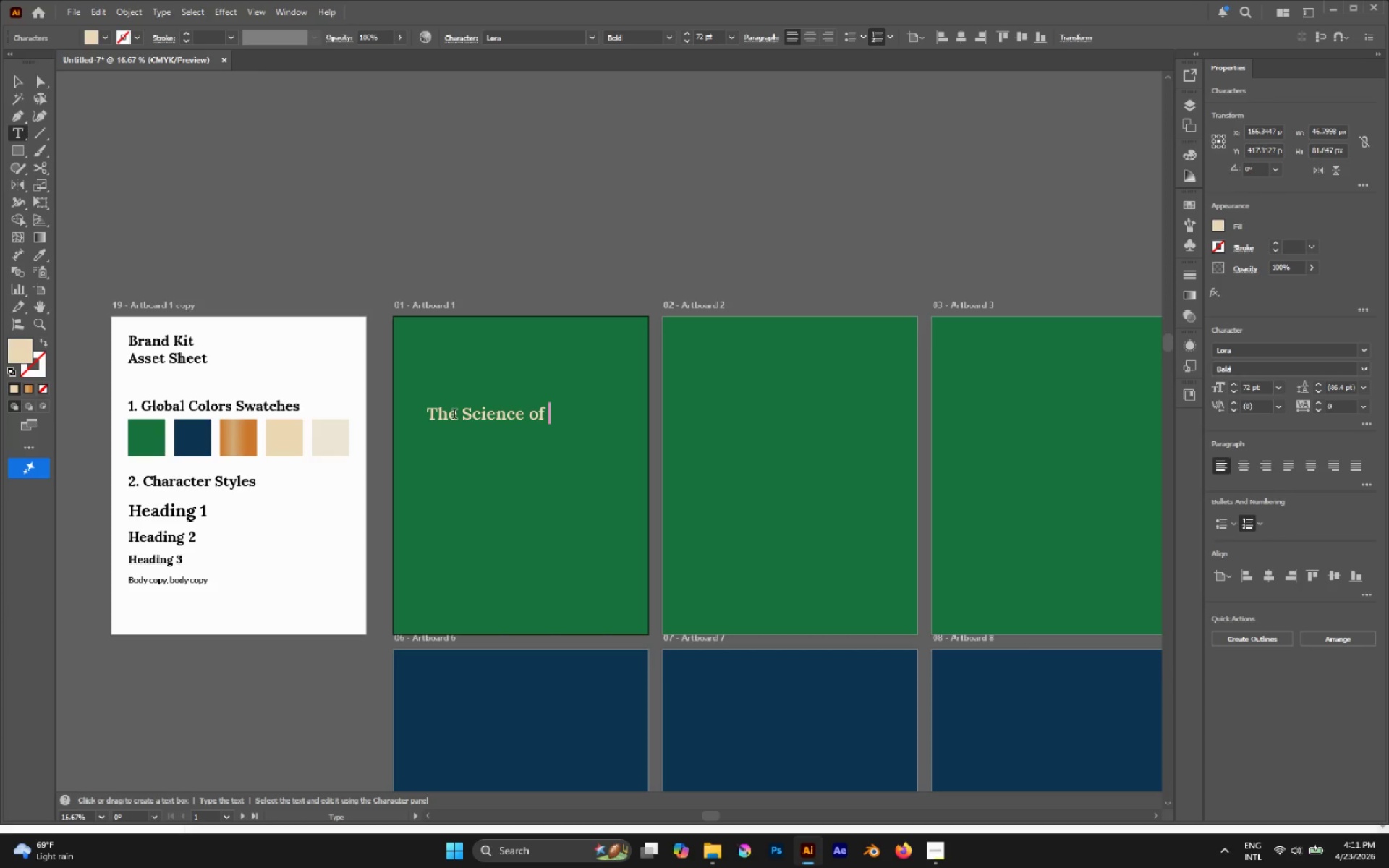 
wait(9.0)
 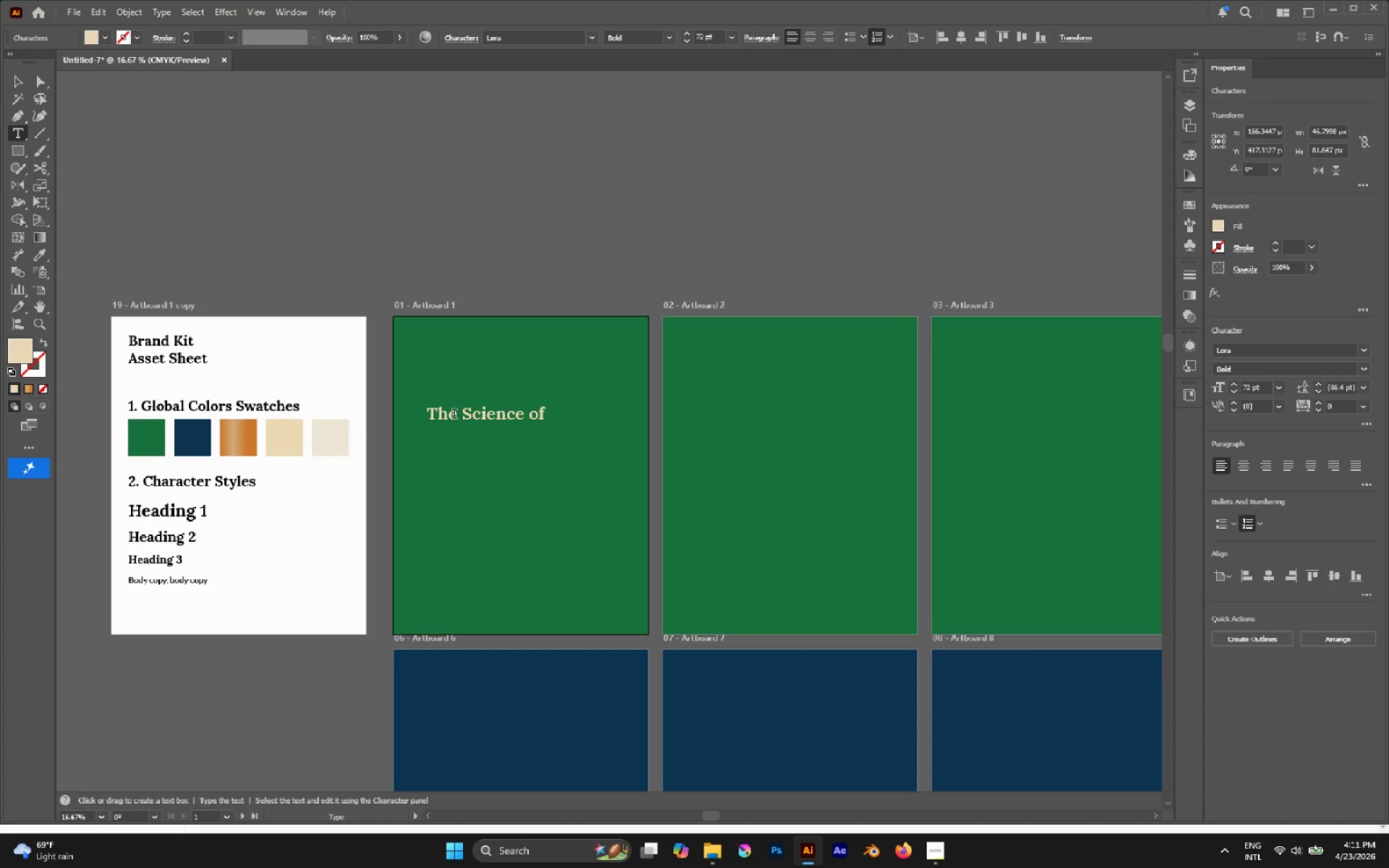 
key(Backspace)
 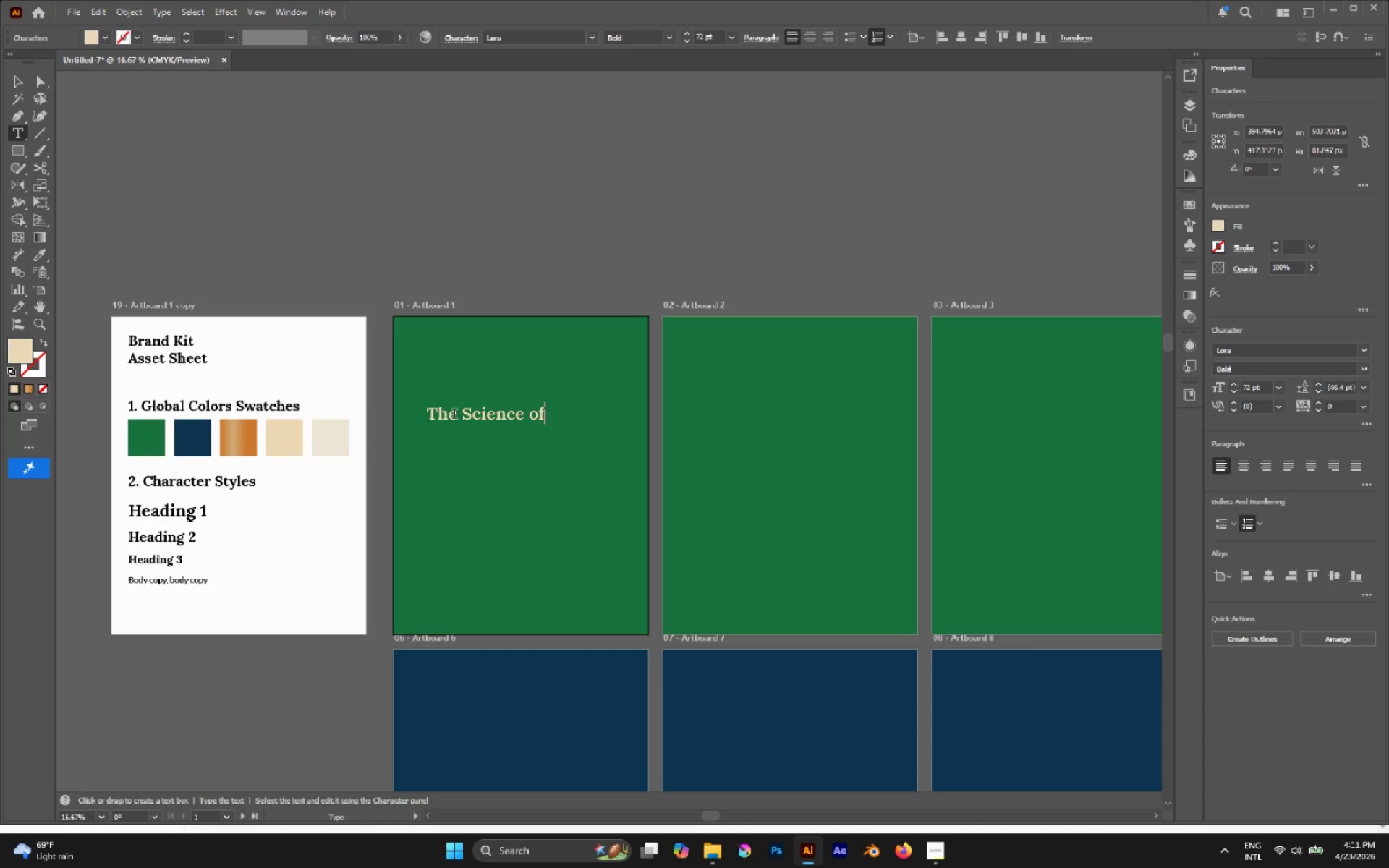 
key(Enter)
 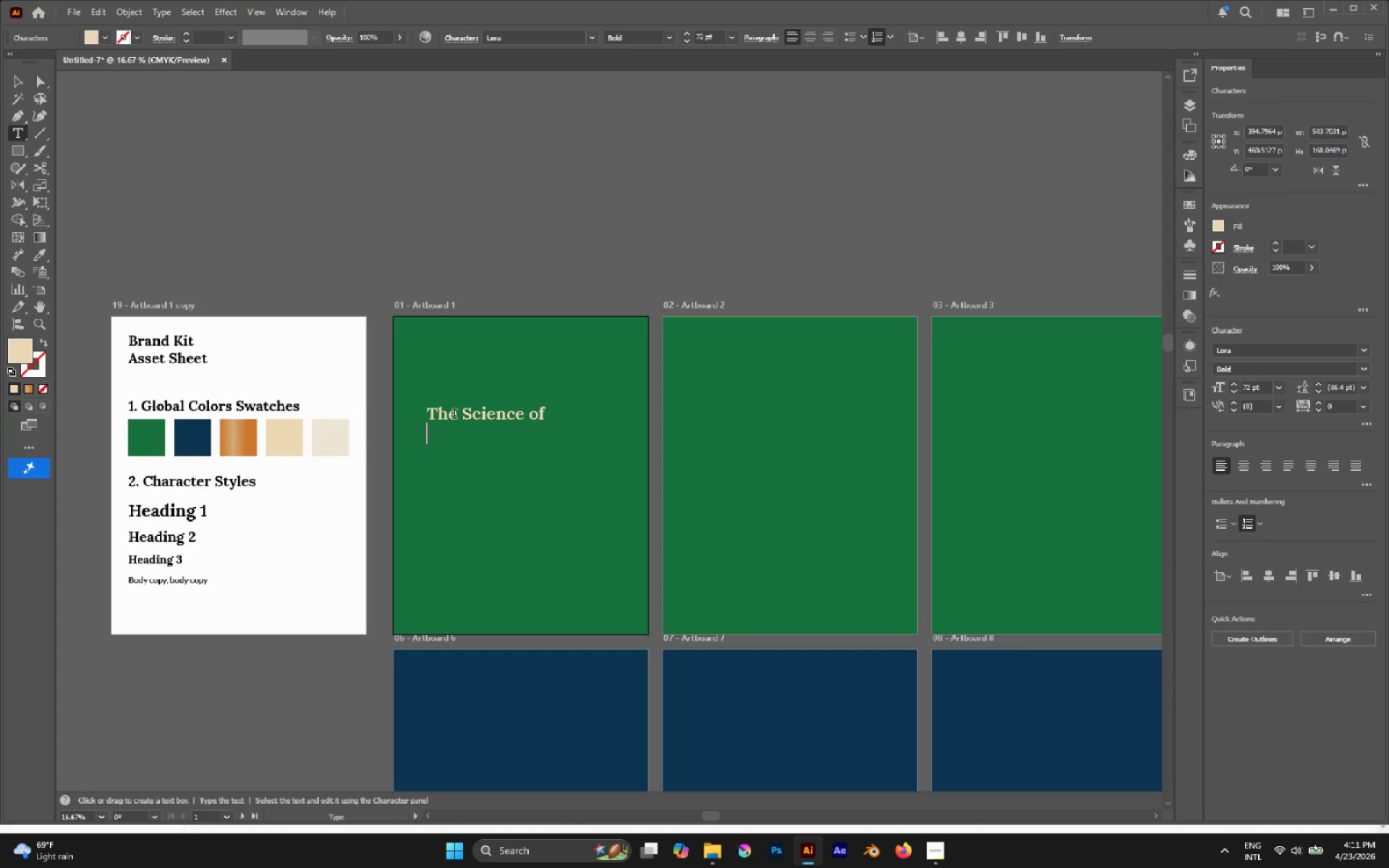 
type(Soft Washing)
 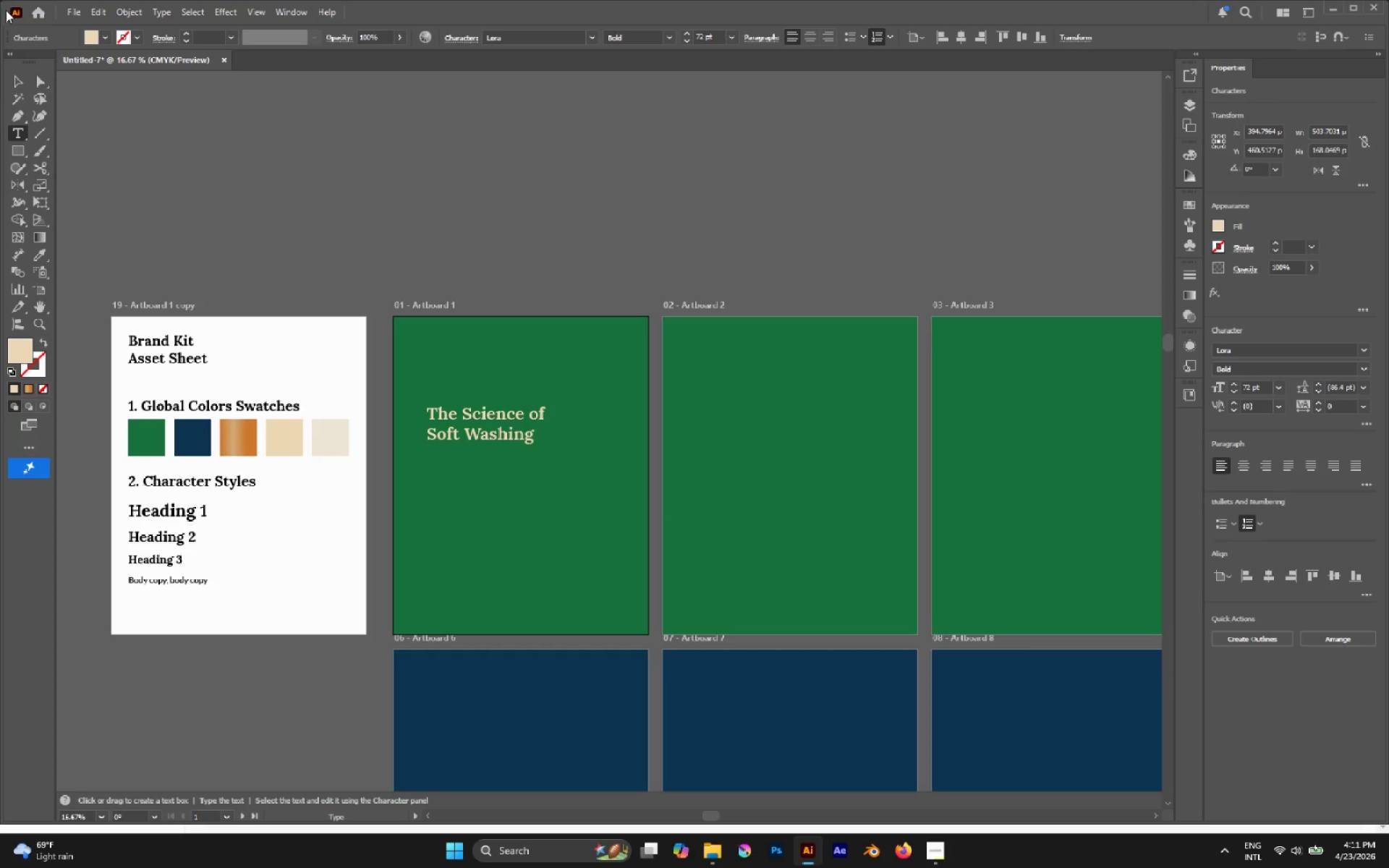 
left_click([19, 76])
 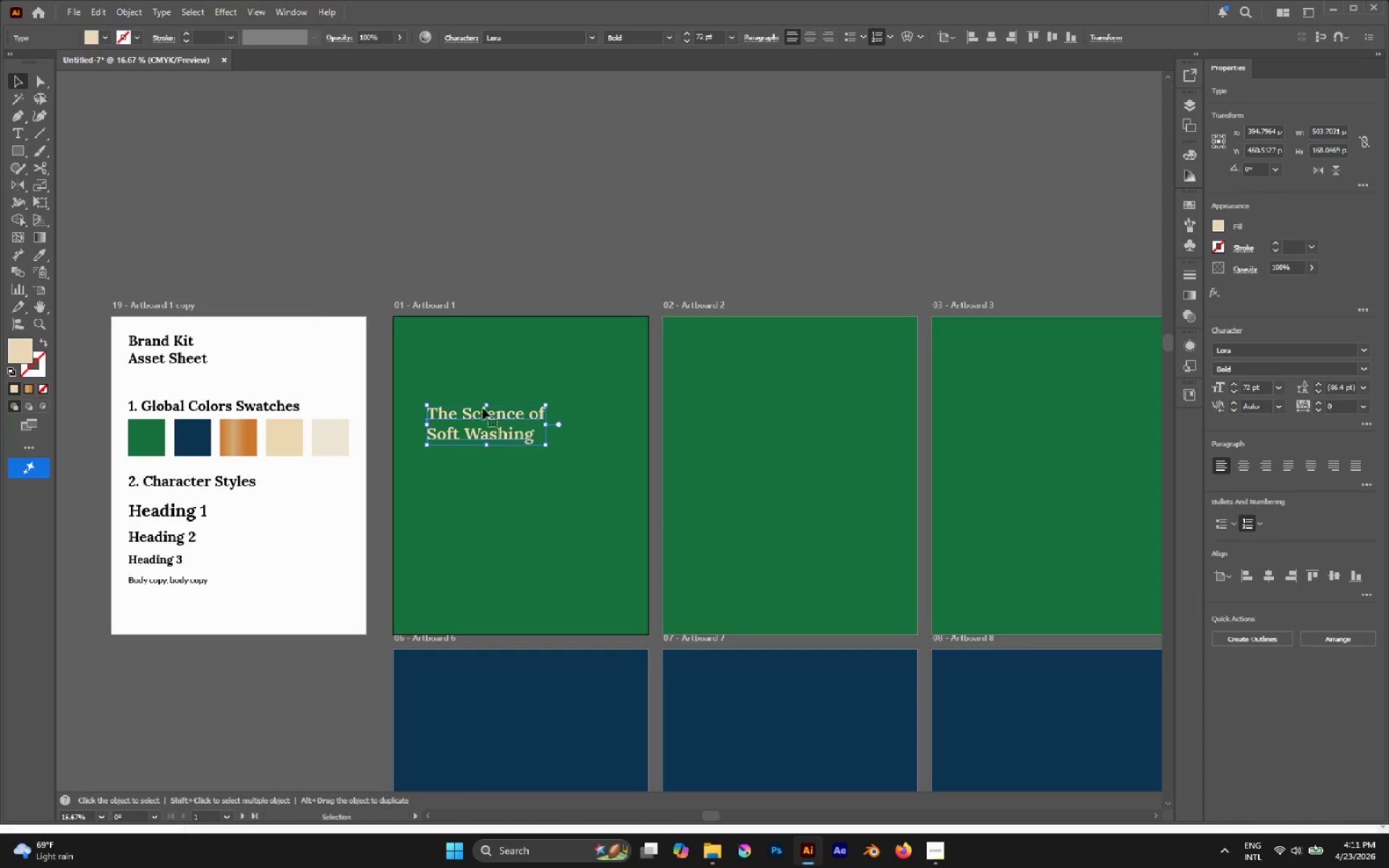 
hold_key(key=AltLeft, duration=2.23)
scroll: coordinate [510, 447], scroll_direction: none, amount: 0.0
 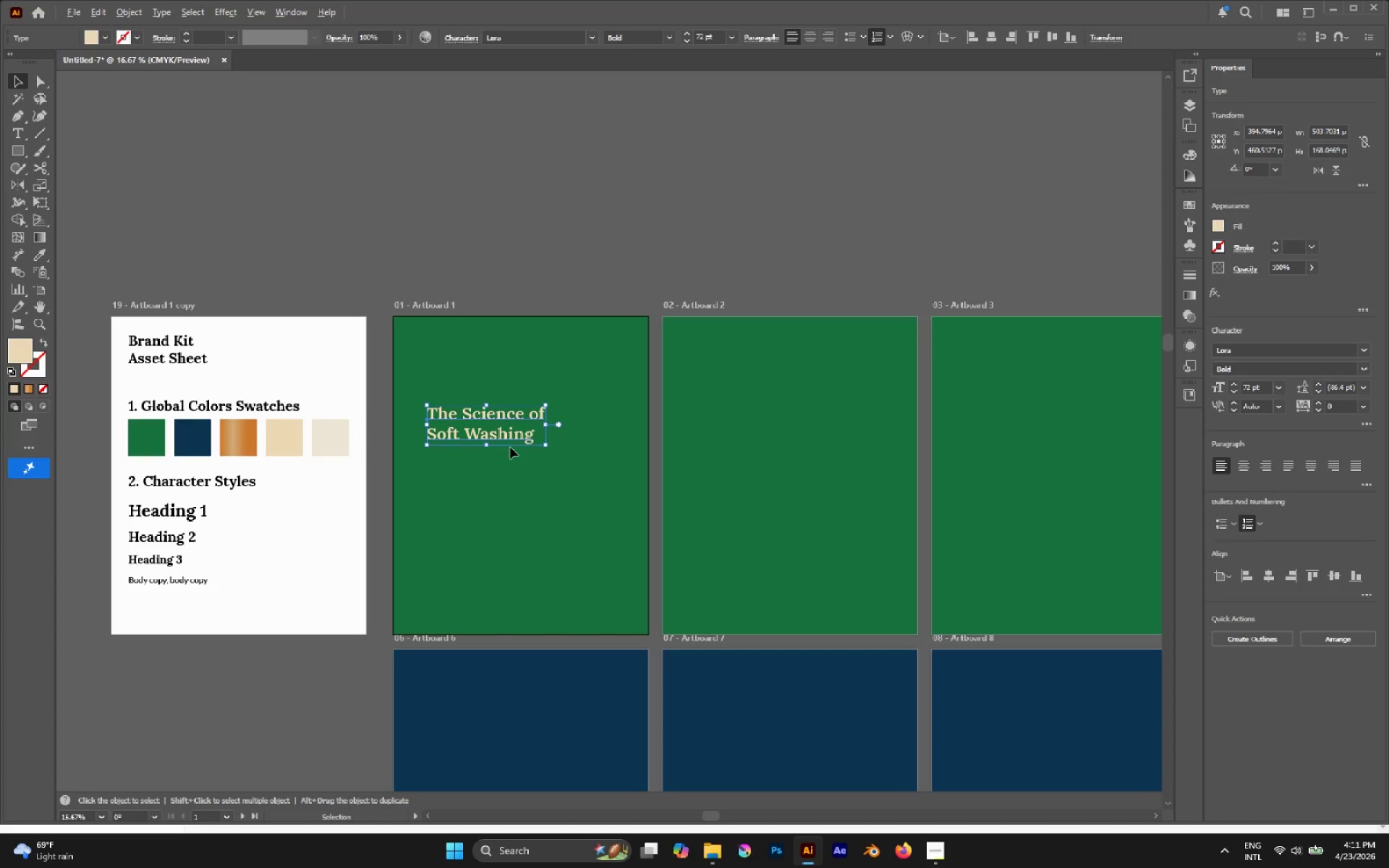 
left_click([510, 447])
 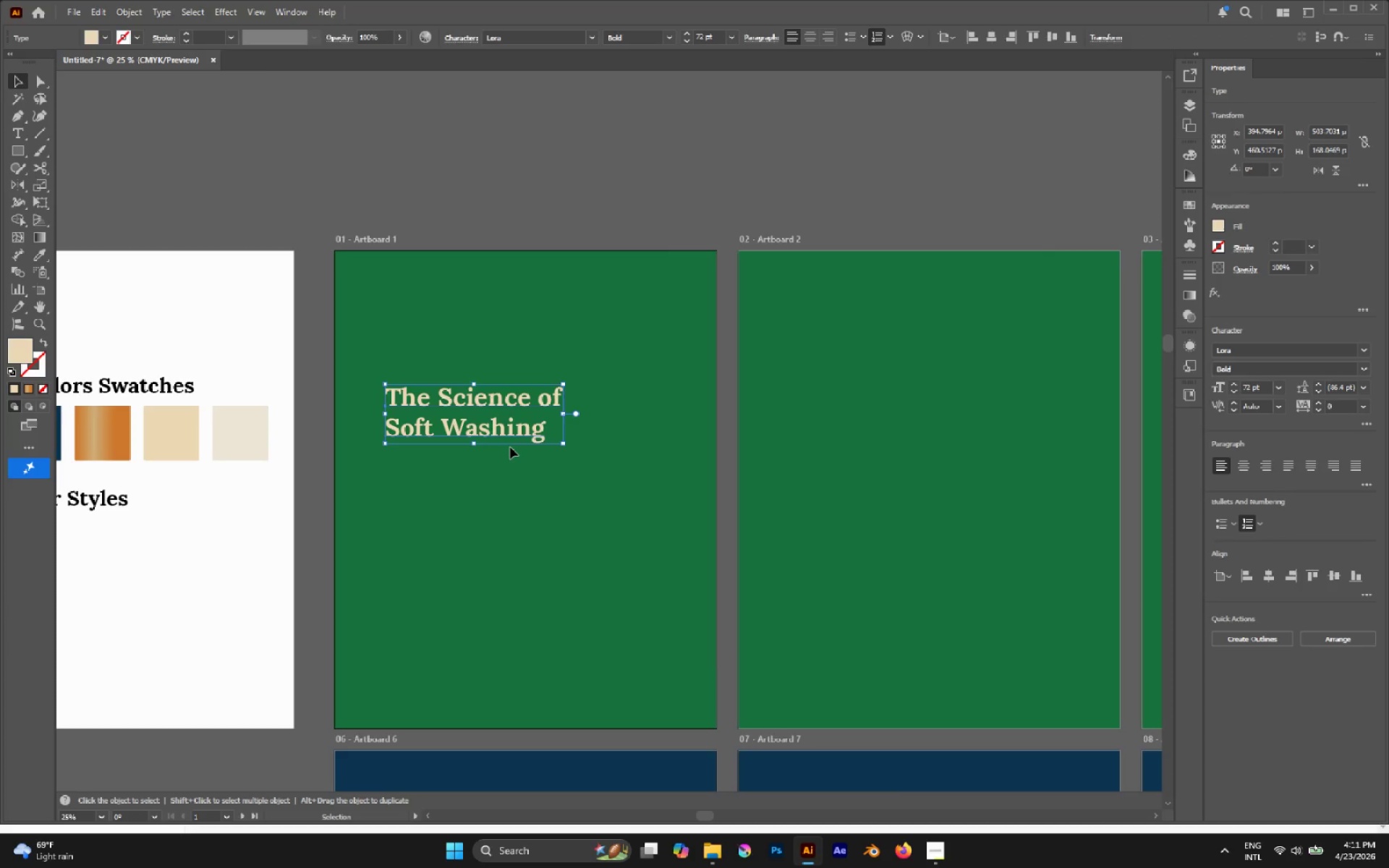 
scroll: coordinate [510, 447], scroll_direction: up, amount: 1.0
 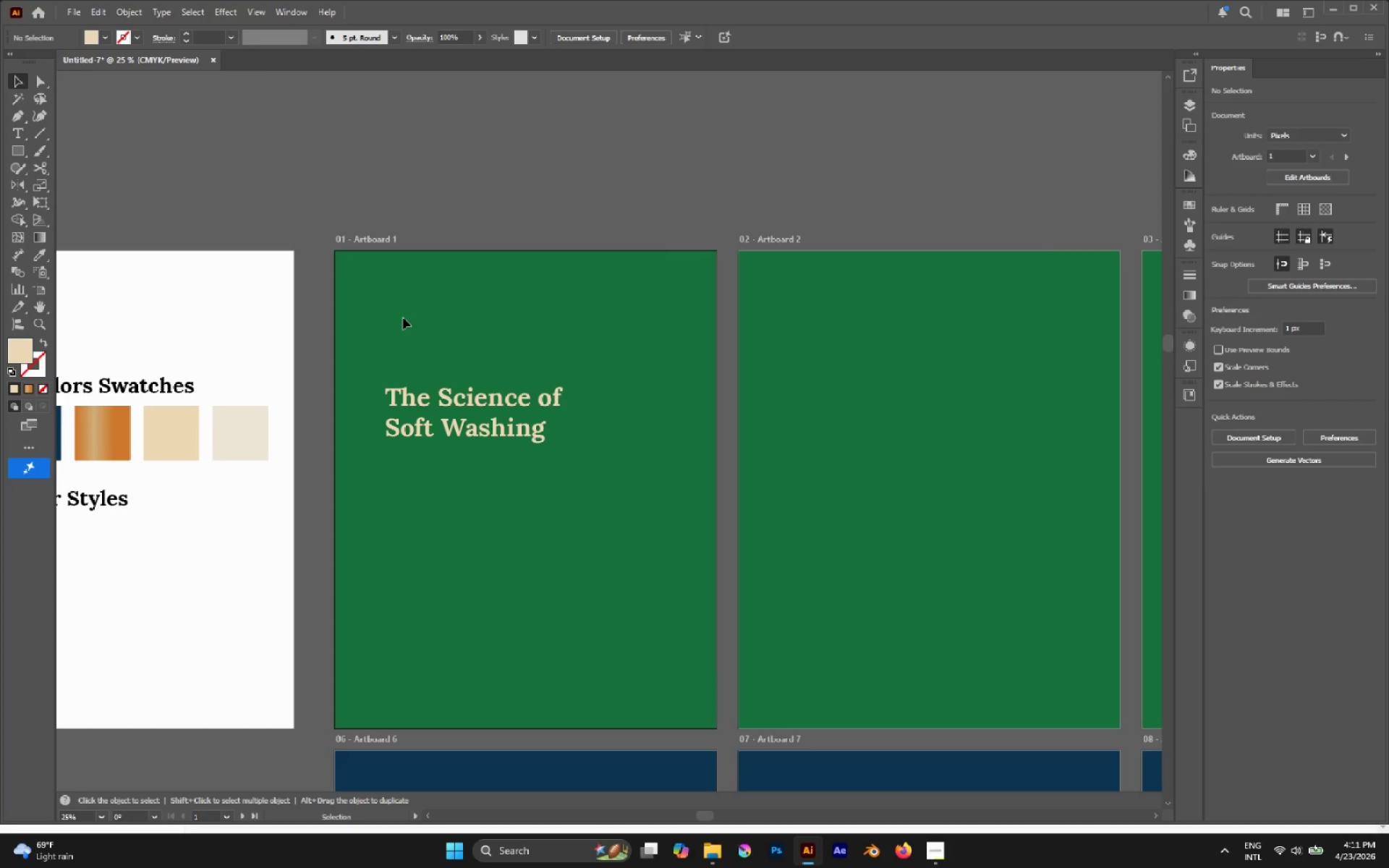 
wait(10.19)
 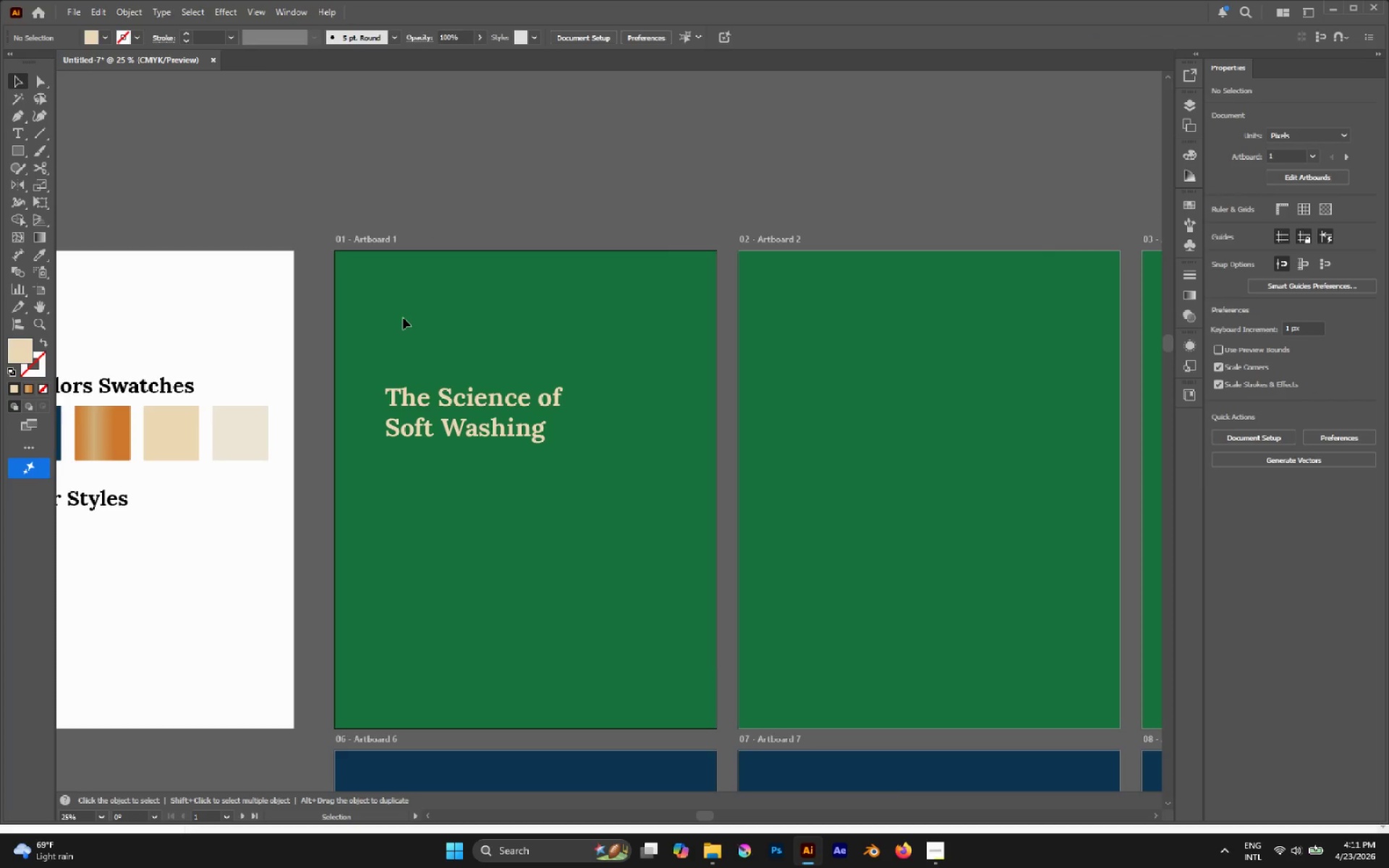 
left_click_drag(start_coordinate=[443, 394], to_coordinate=[423, 341])
 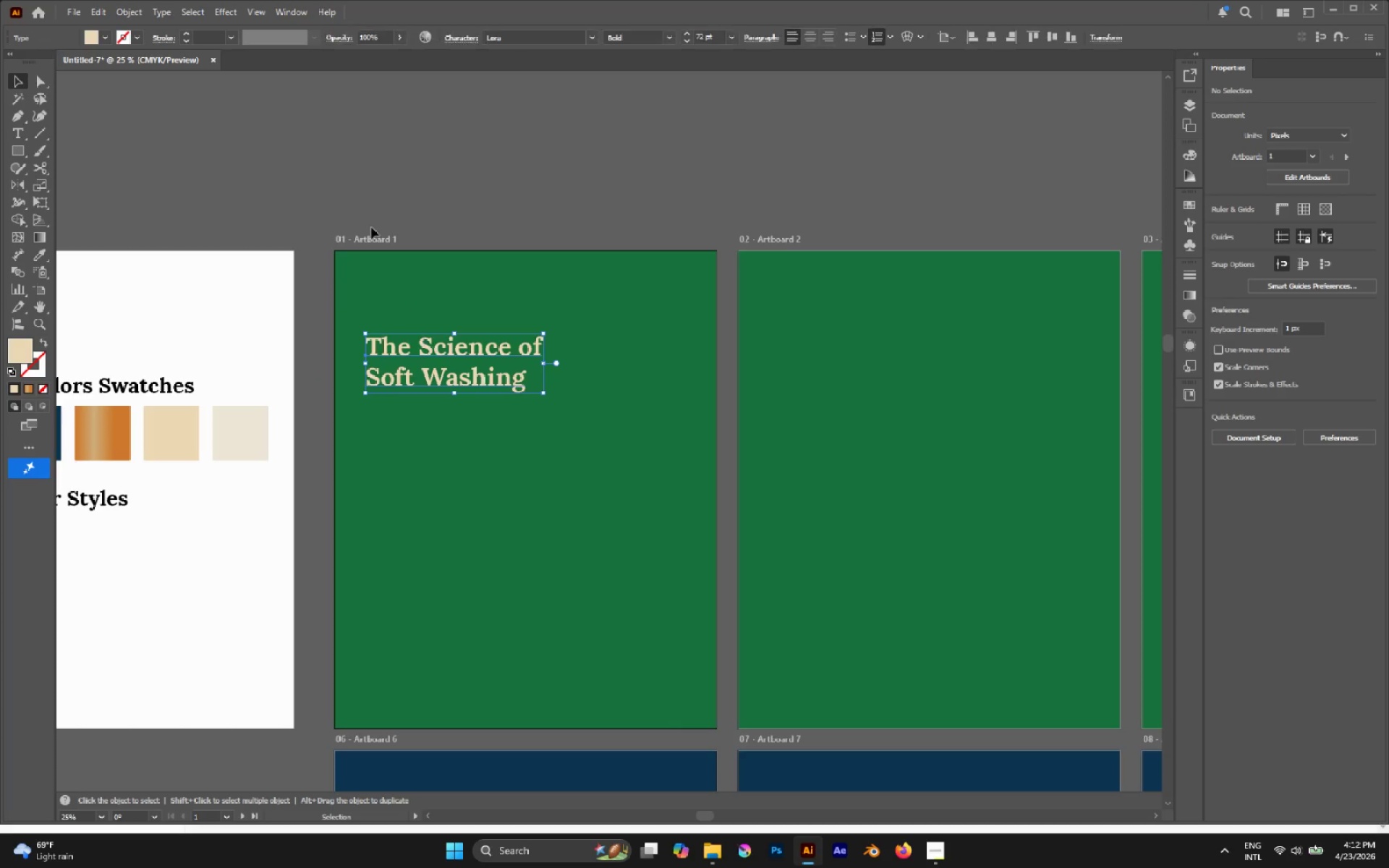 
left_click([373, 197])
 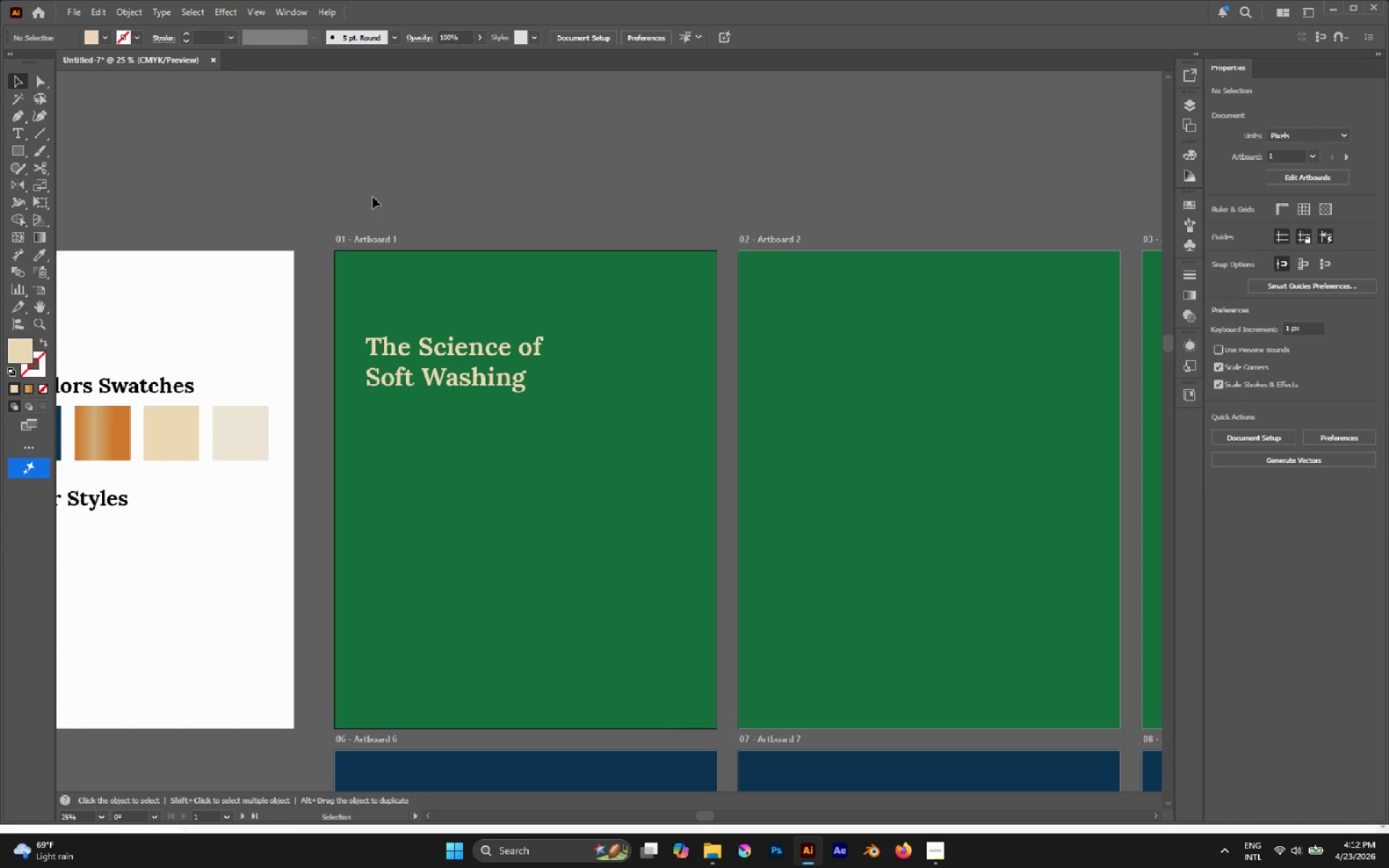 
hold_key(key=AltLeft, duration=0.48)
scroll: coordinate [428, 235], scroll_direction: down, amount: 1.0
 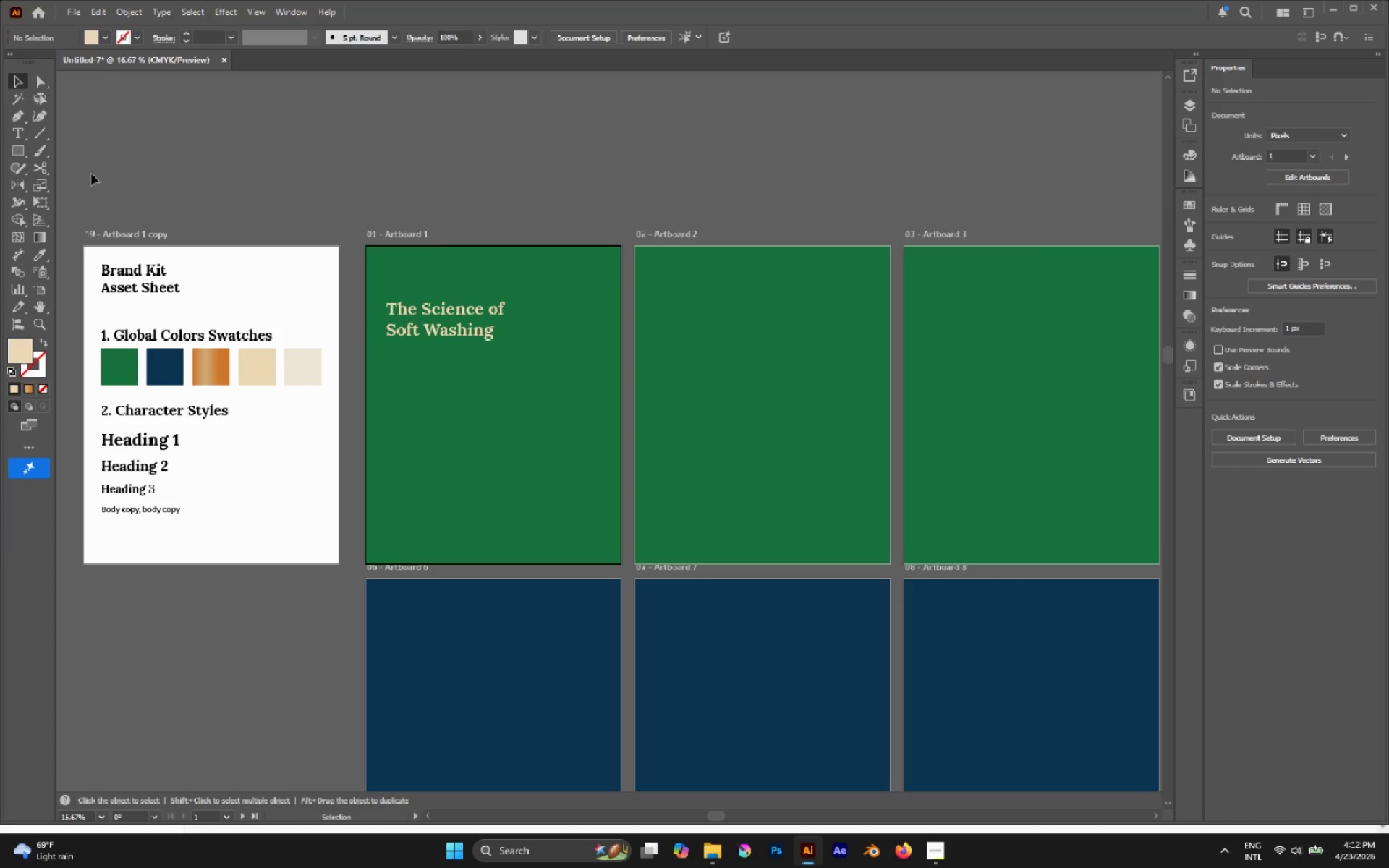 
mouse_move([72, 176])
 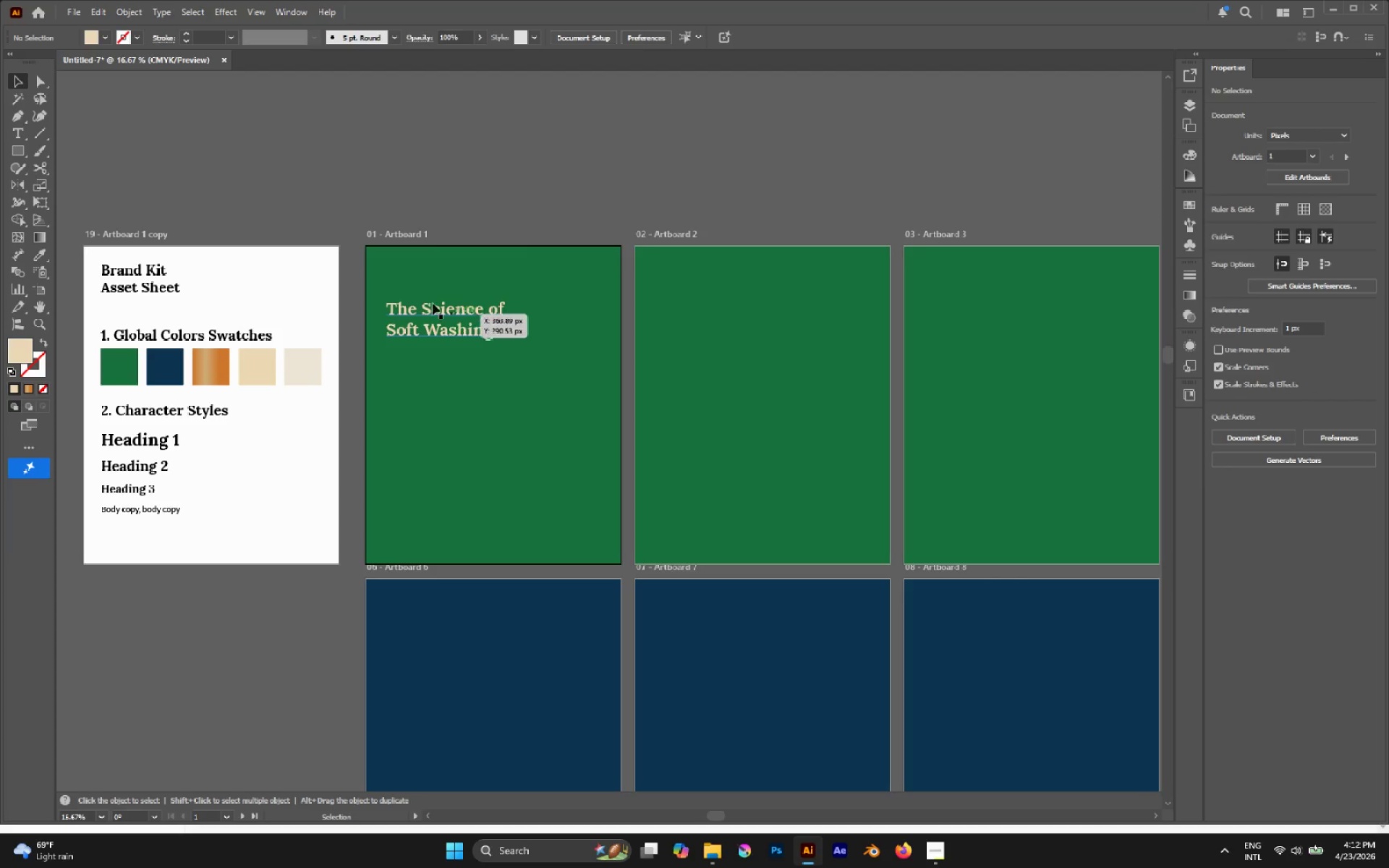 
hold_key(key=AltLeft, duration=0.33)
scroll: coordinate [385, 284], scroll_direction: up, amount: 2.0
 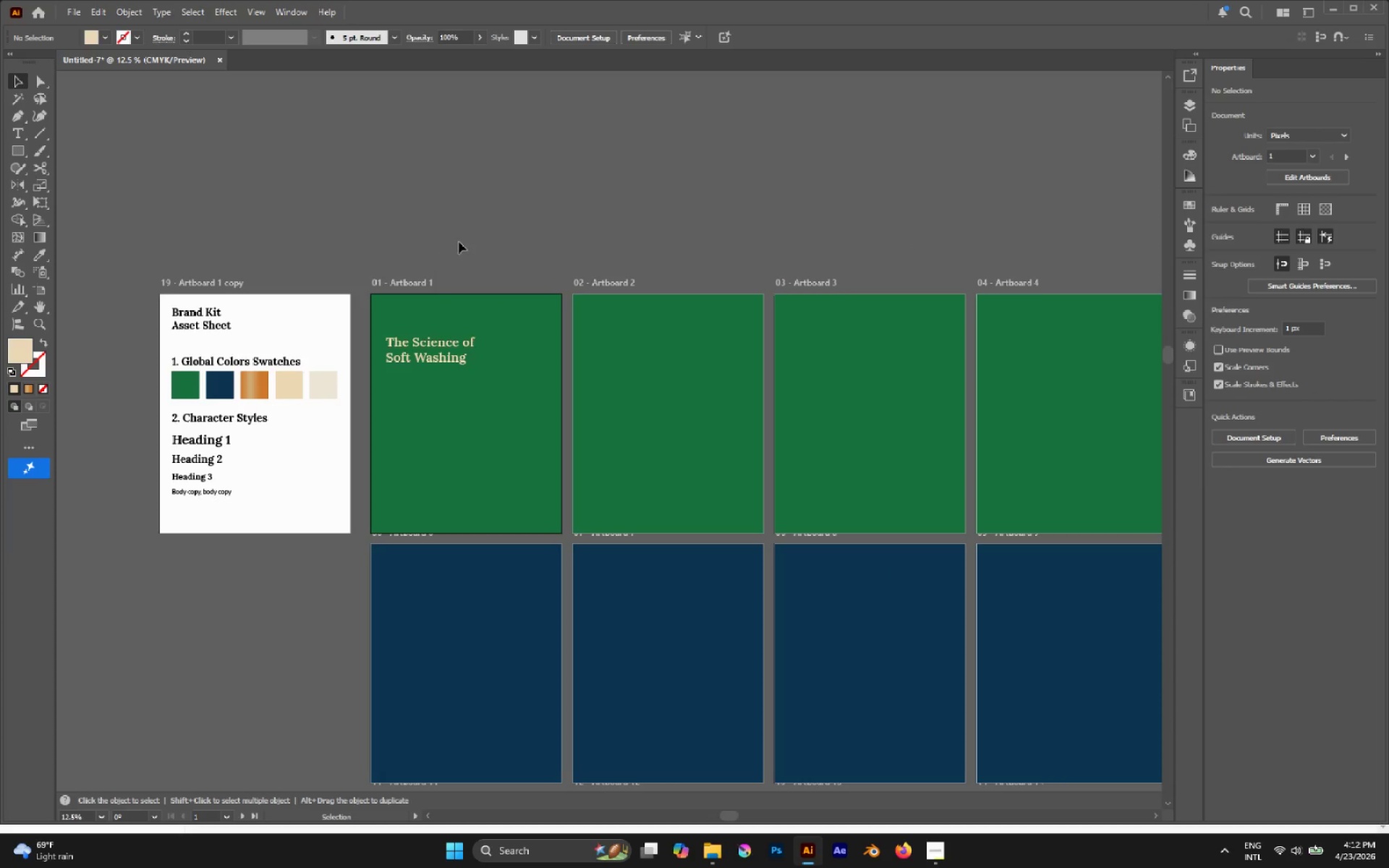 
hold_key(key=AltLeft, duration=0.67)
scroll: coordinate [413, 438], scroll_direction: up, amount: 2.0
 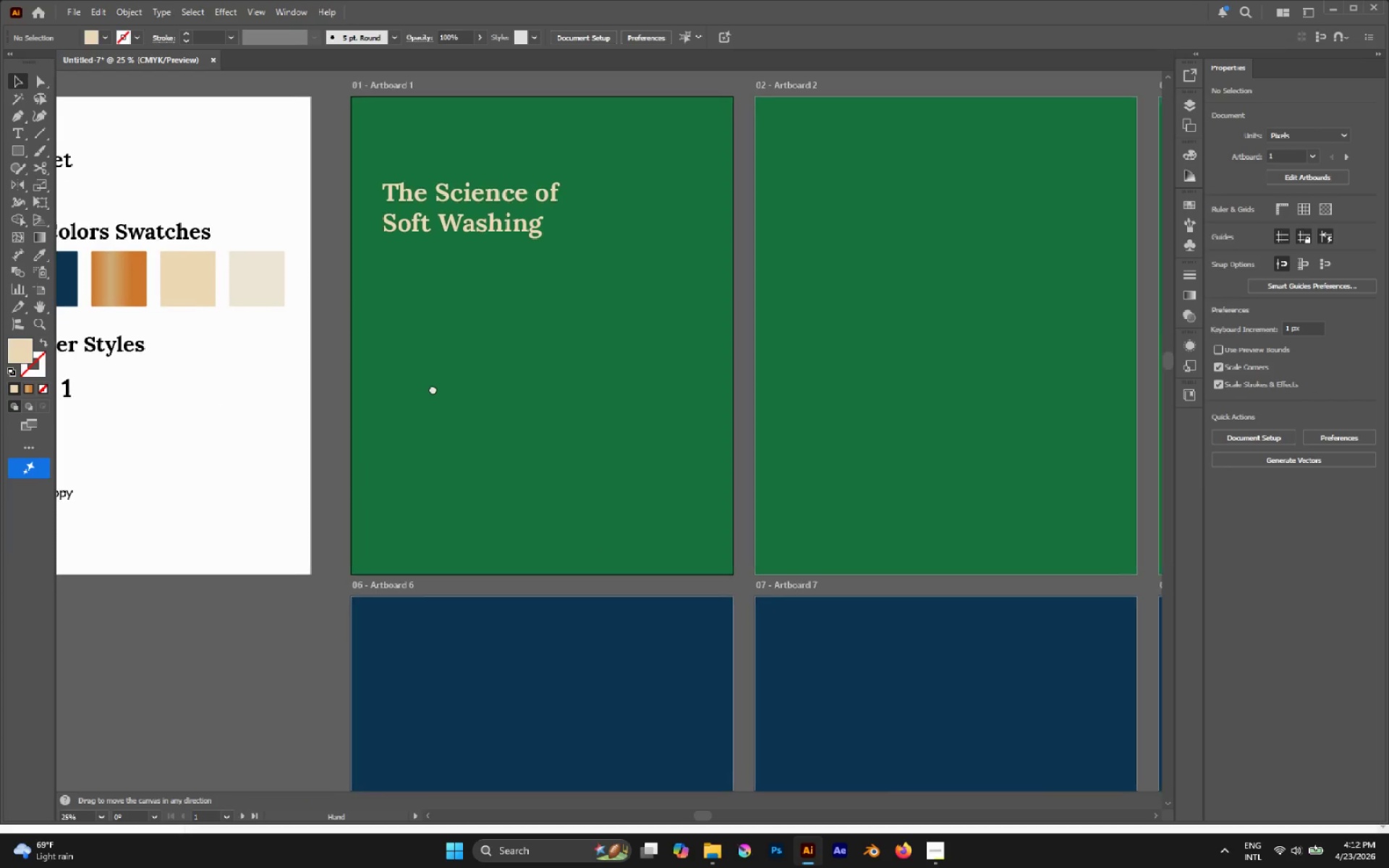 
hold_key(key=AltLeft, duration=0.66)
scroll: coordinate [442, 397], scroll_direction: up, amount: 2.0
 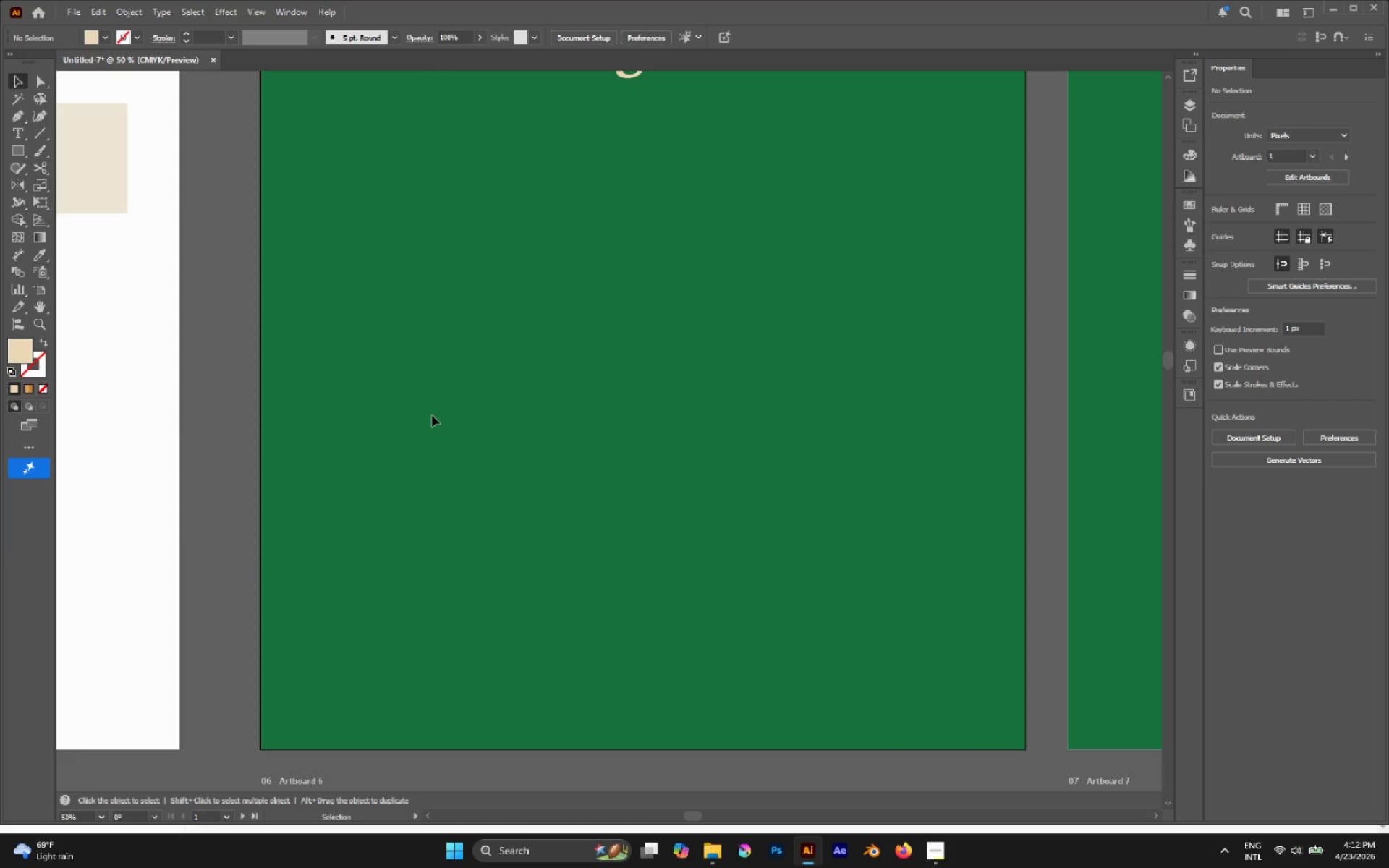 
key(Alt+AltLeft)
 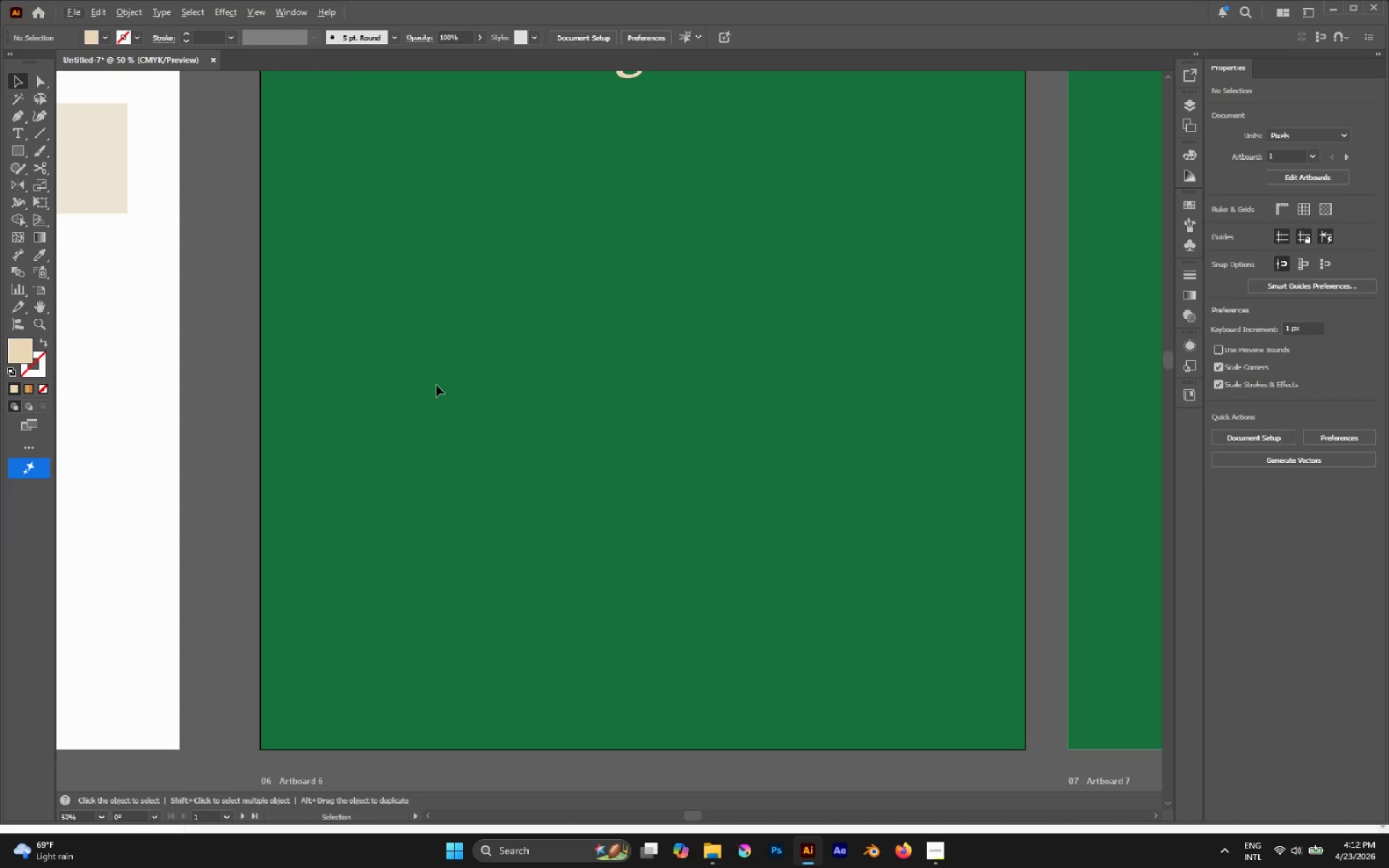 
scroll: coordinate [440, 365], scroll_direction: up, amount: 4.0
 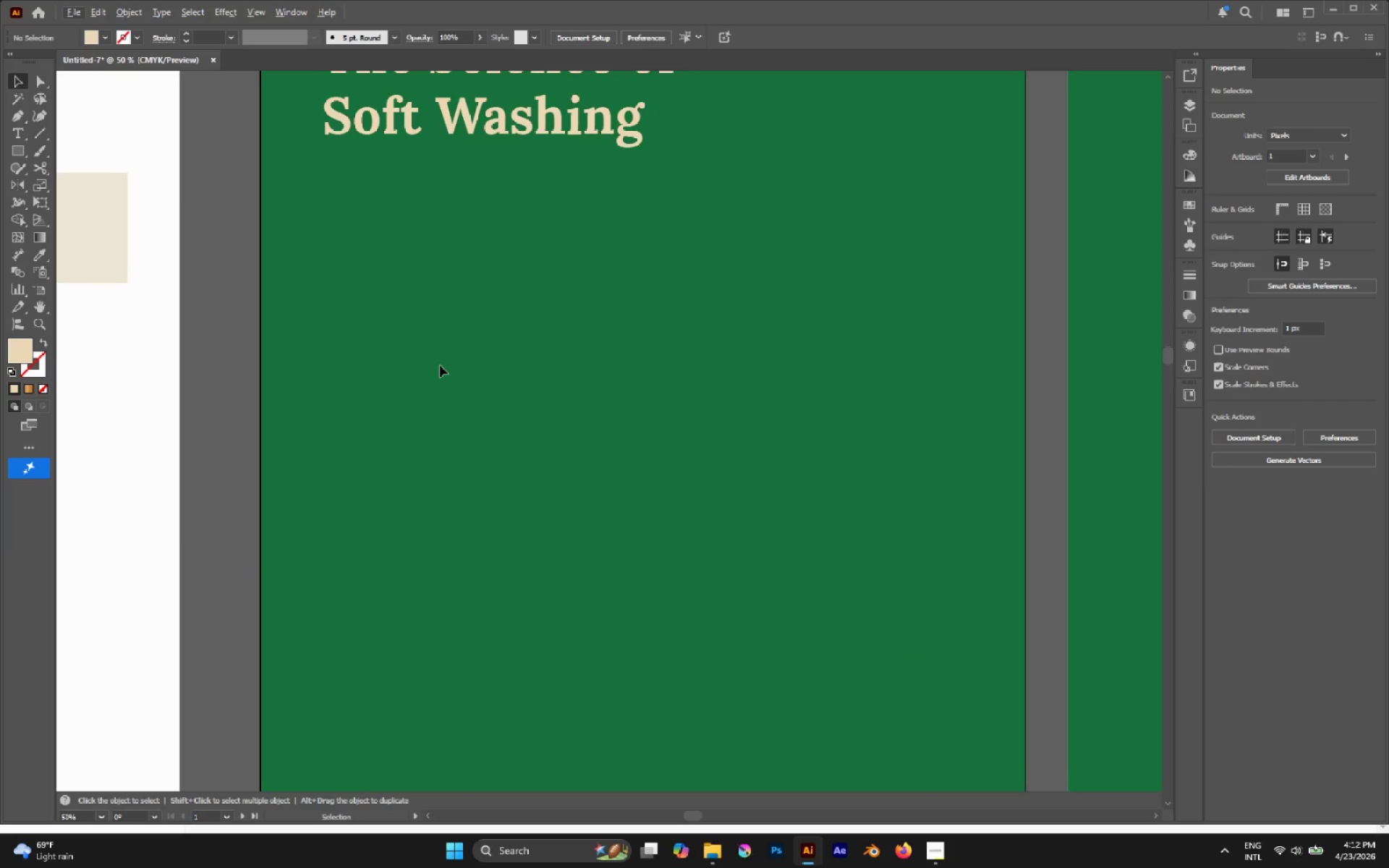 
key(M)
 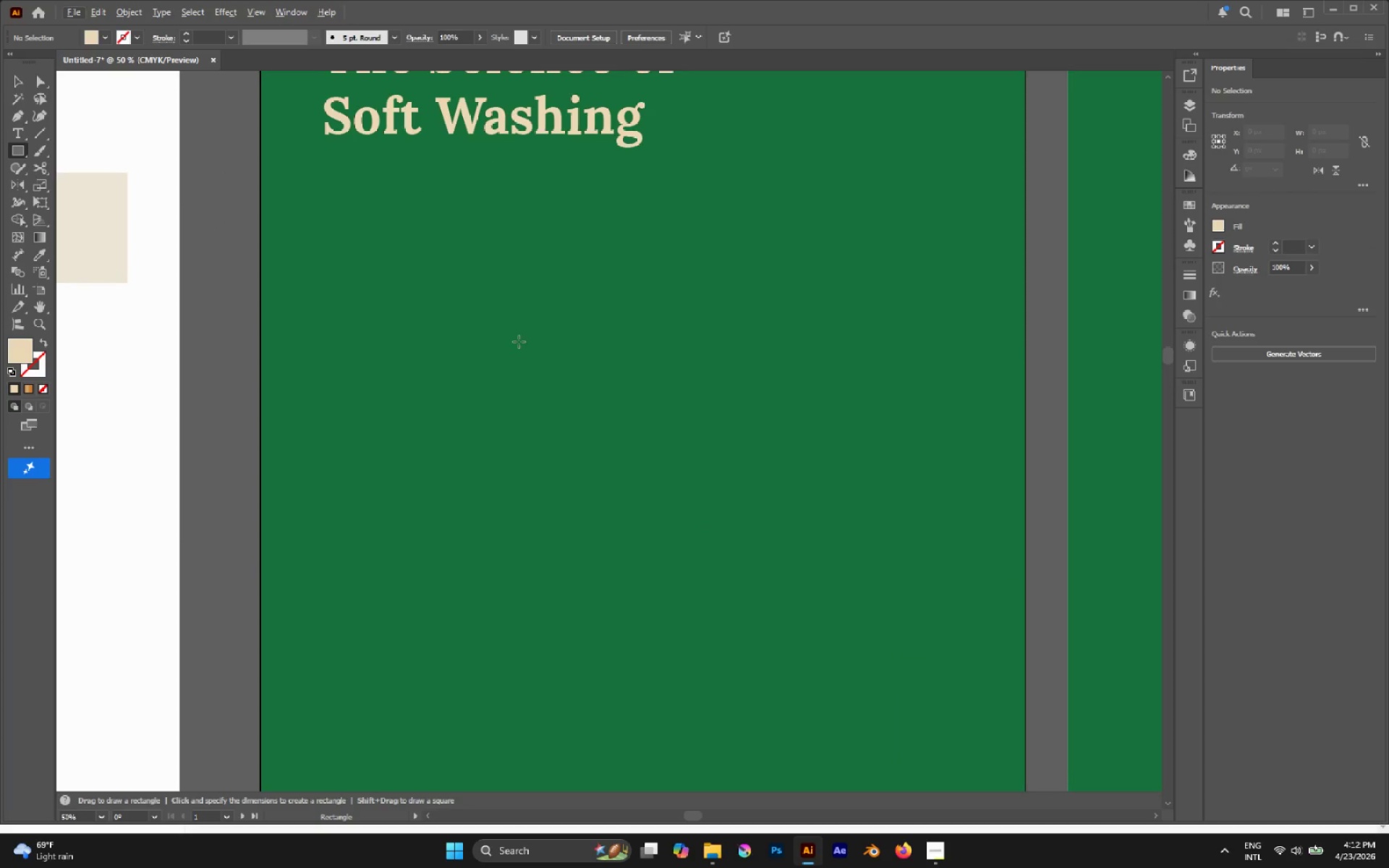 
scroll: coordinate [503, 341], scroll_direction: up, amount: 2.0
 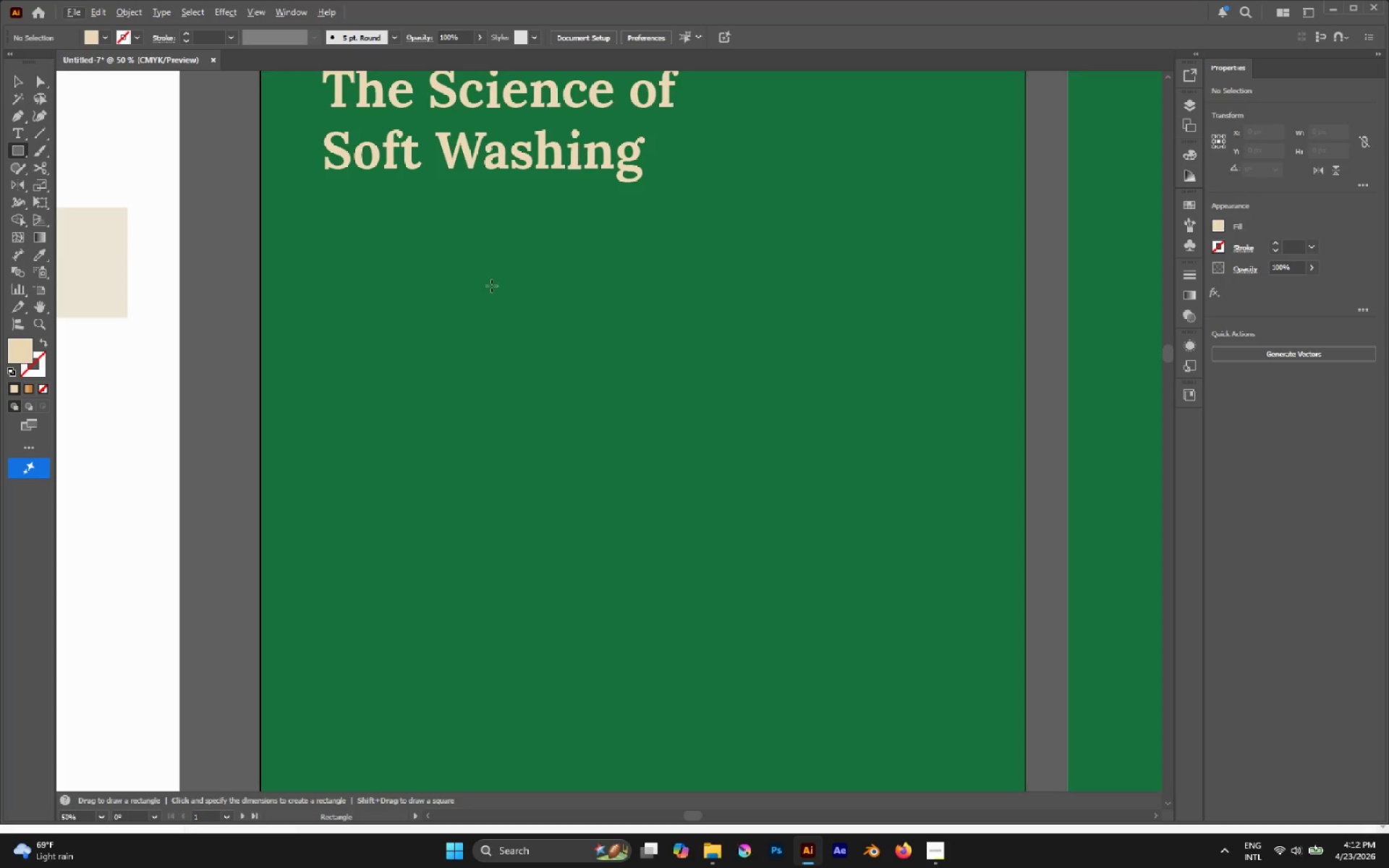 
left_click_drag(start_coordinate=[503, 273], to_coordinate=[914, 420])
 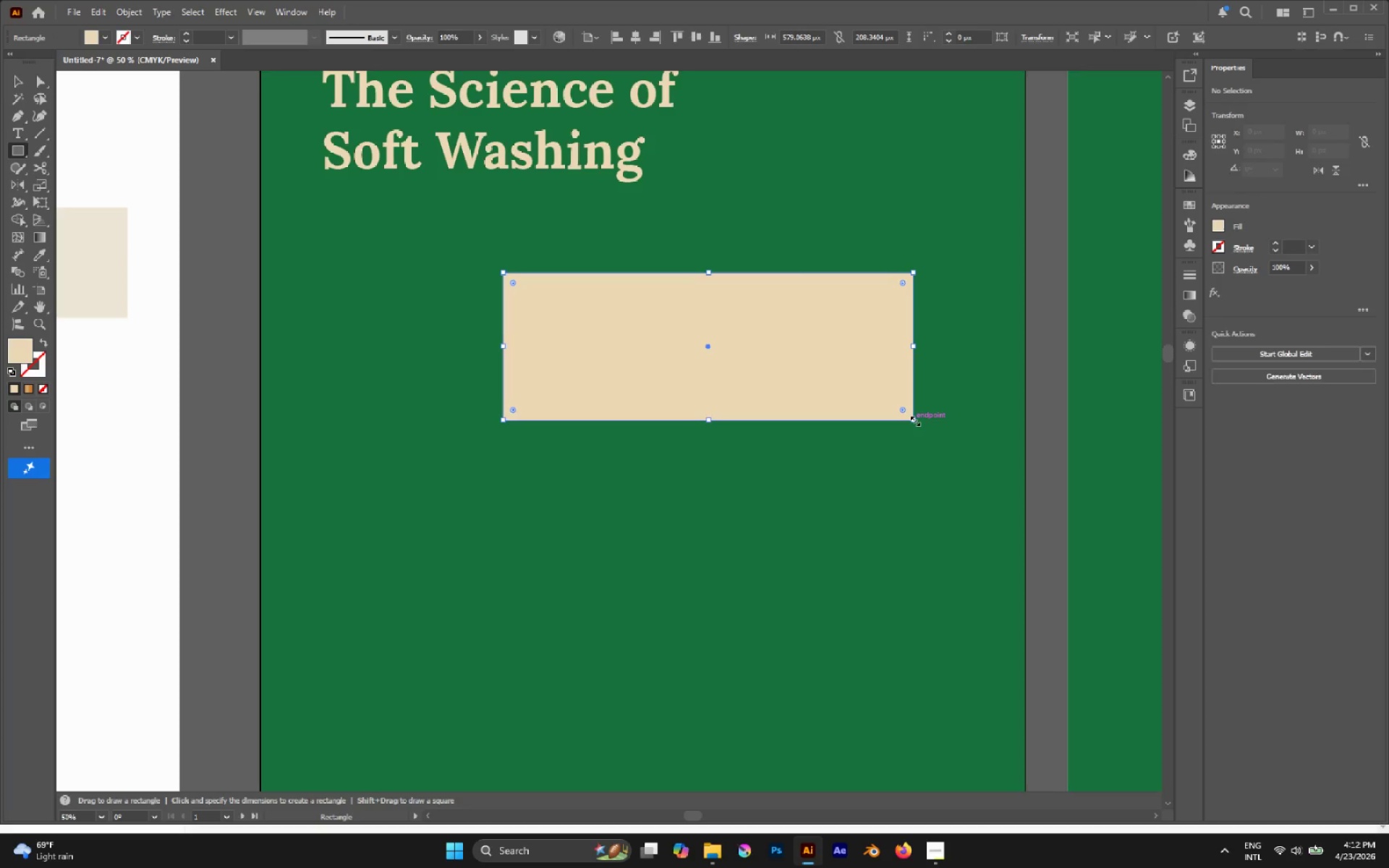 
type(as)
 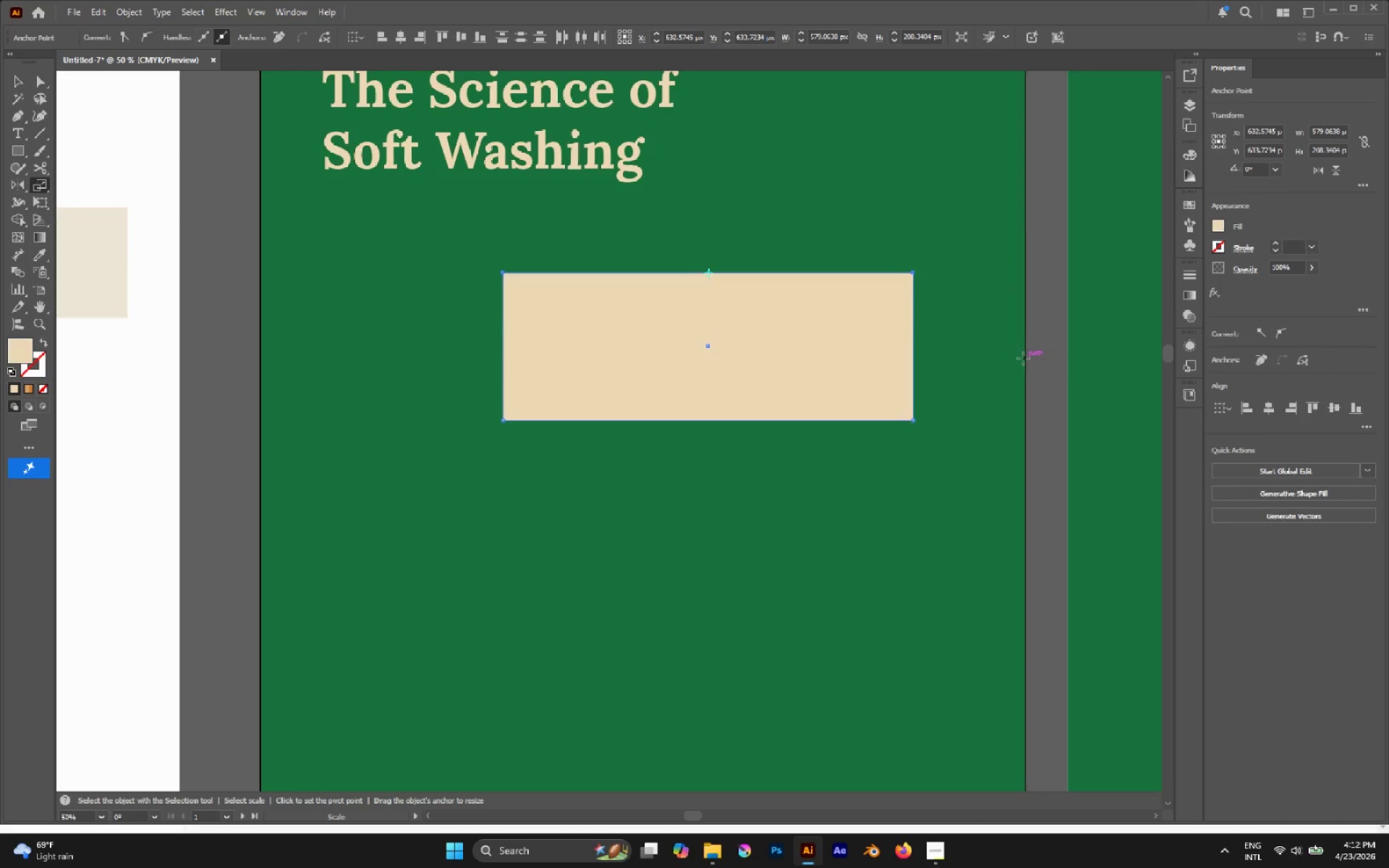 
left_click_drag(start_coordinate=[471, 239], to_coordinate=[1015, 323])
 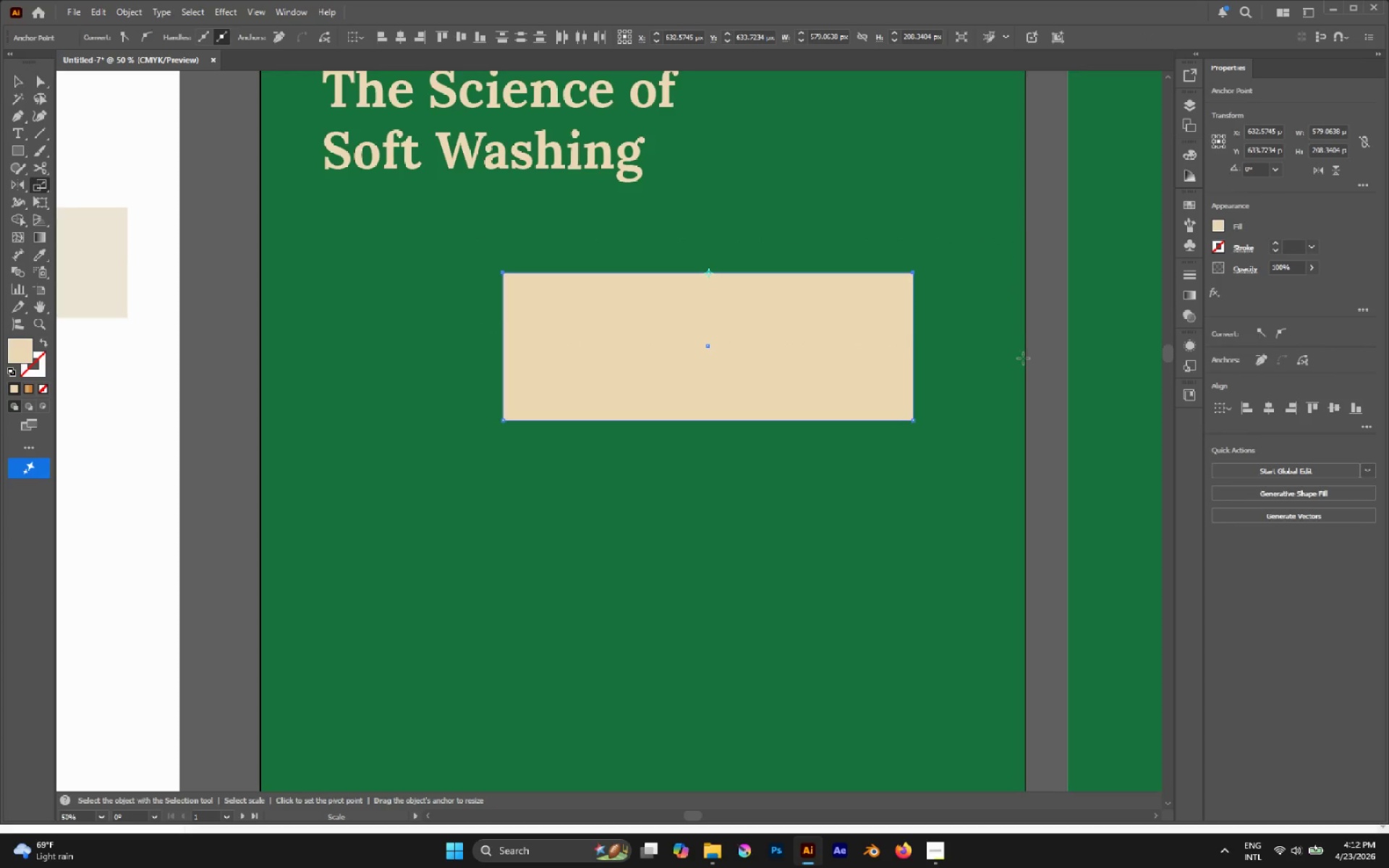 
left_click_drag(start_coordinate=[1023, 358], to_coordinate=[943, 348])
 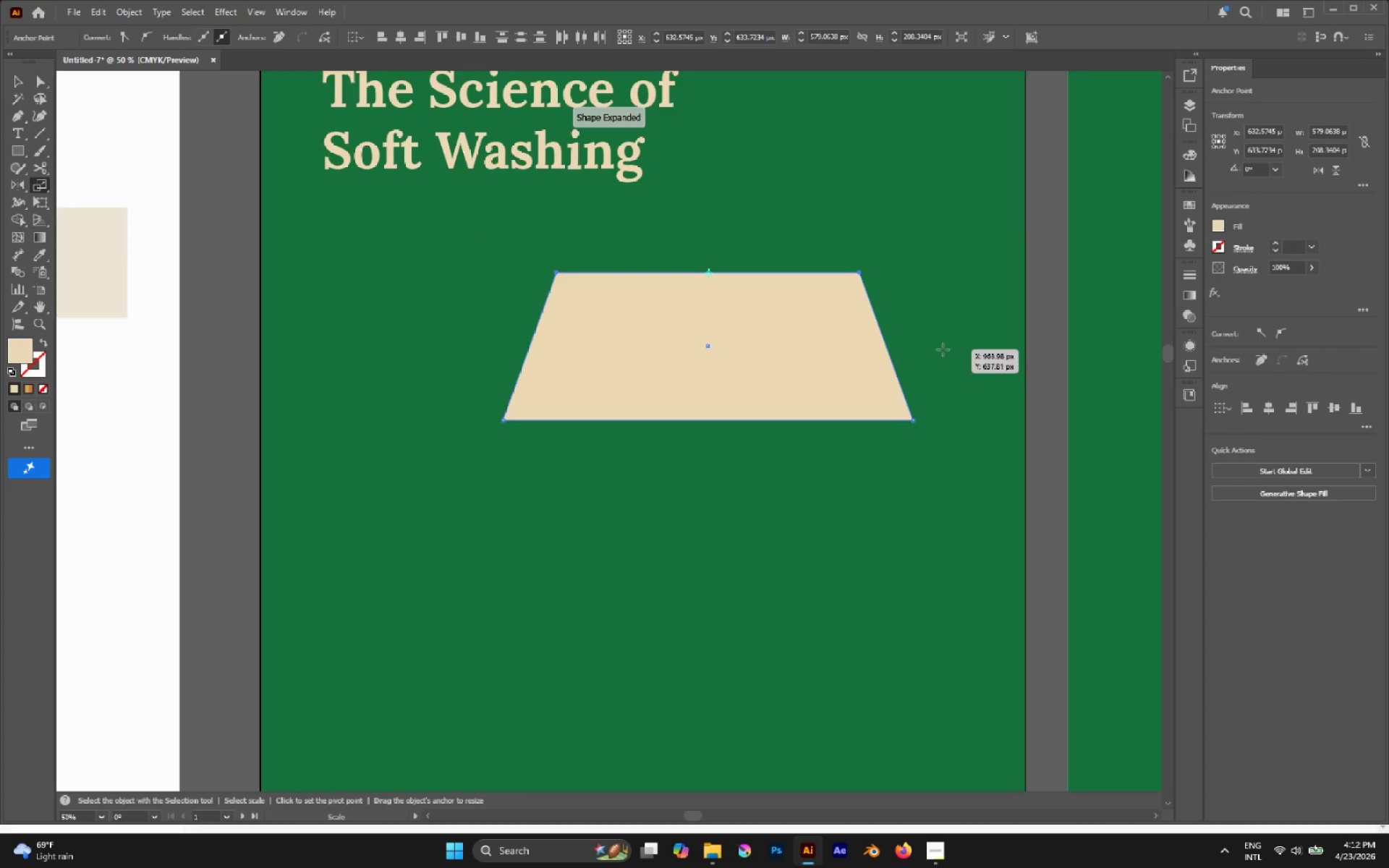 
hold_key(key=ShiftLeft, duration=3.09)
 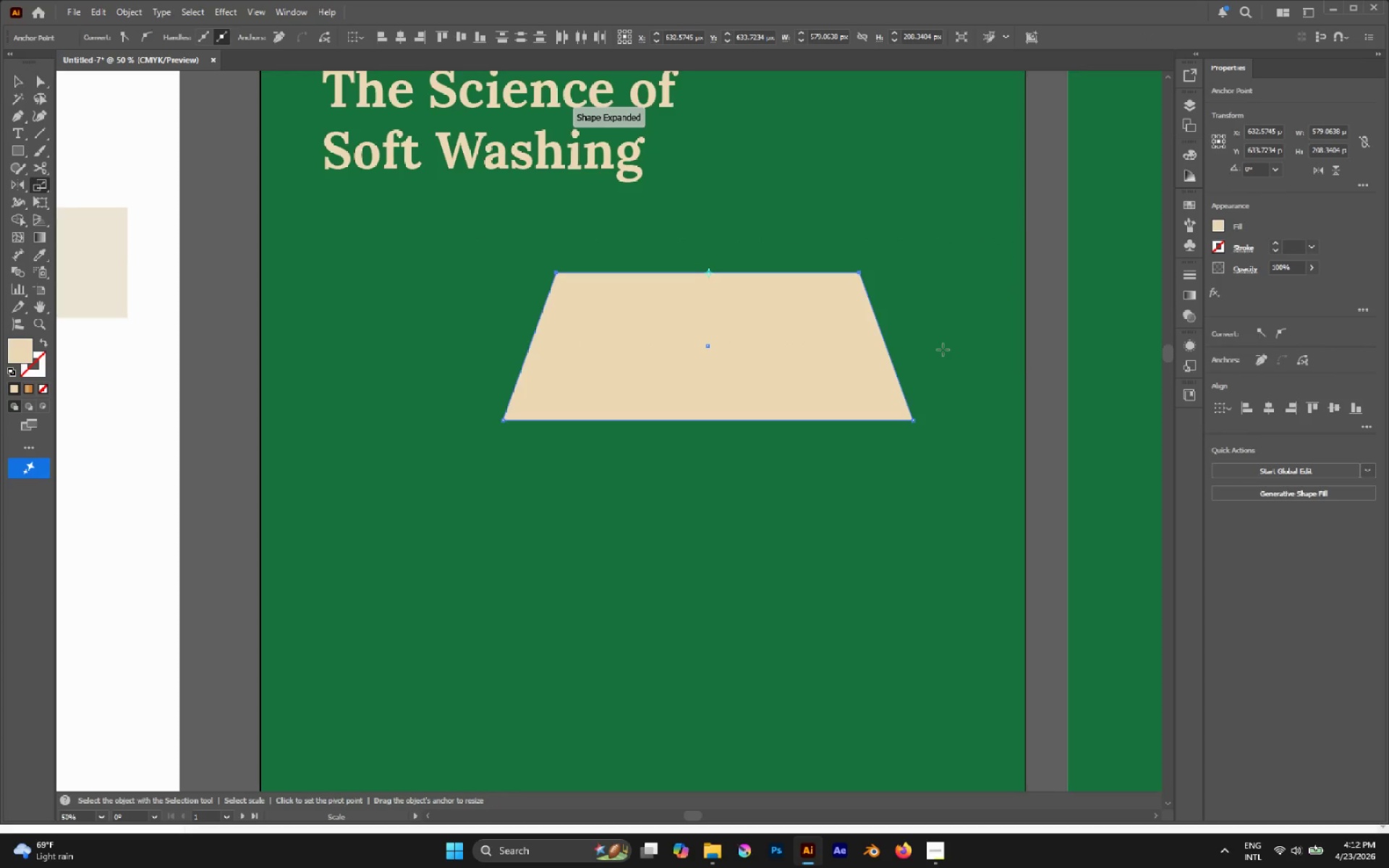 
type(XV)
 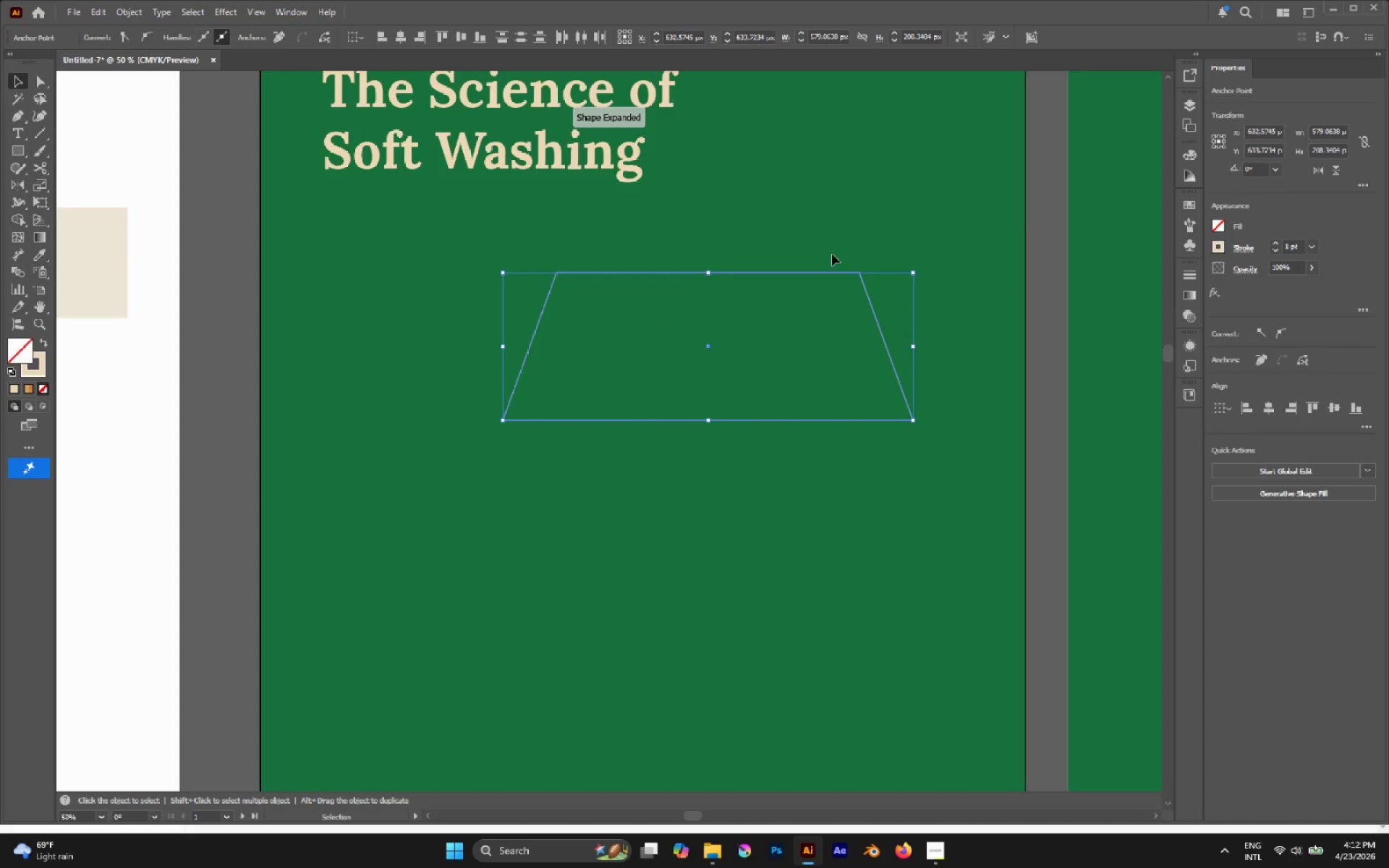 
left_click([807, 220])
 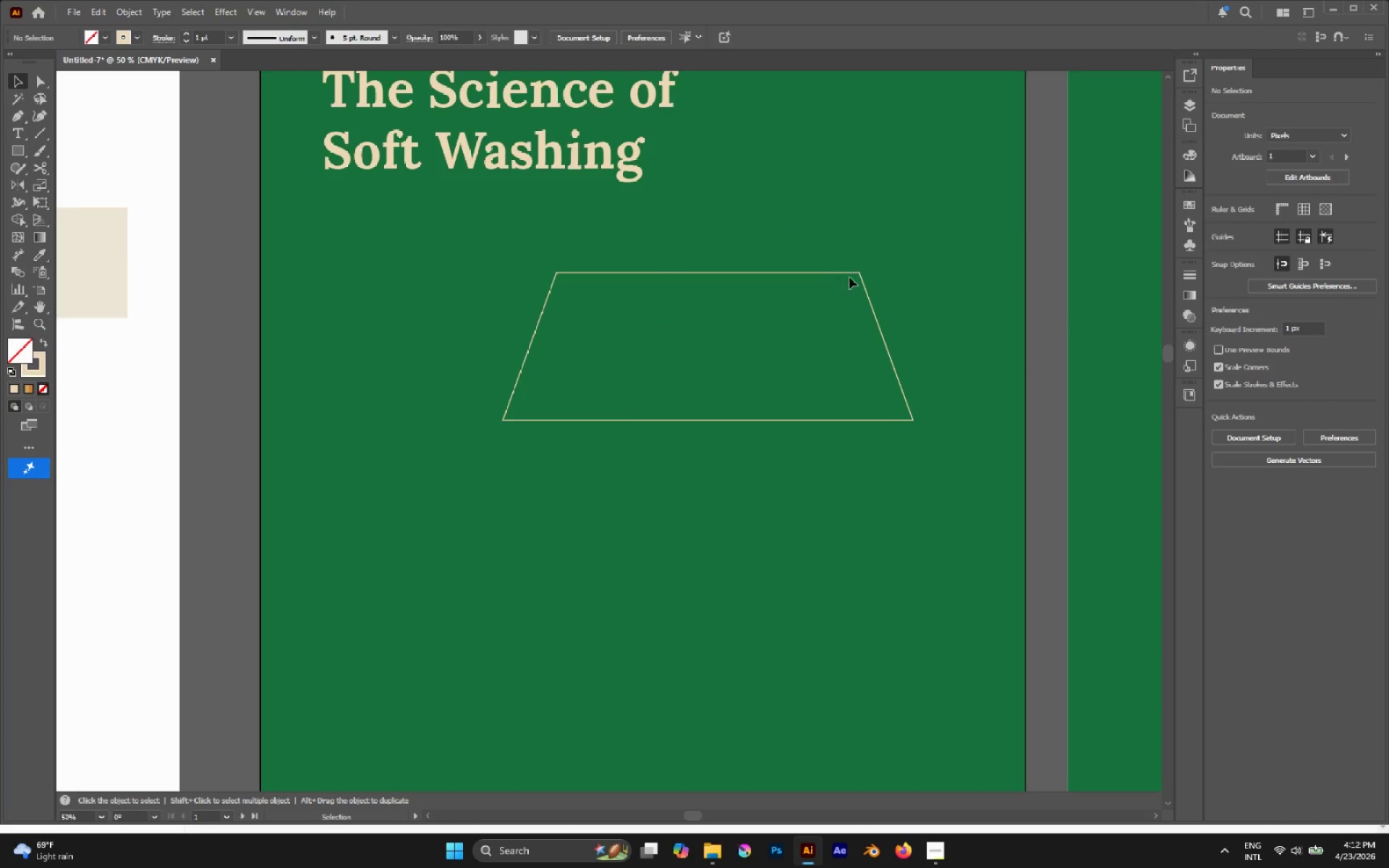 
key(A)
 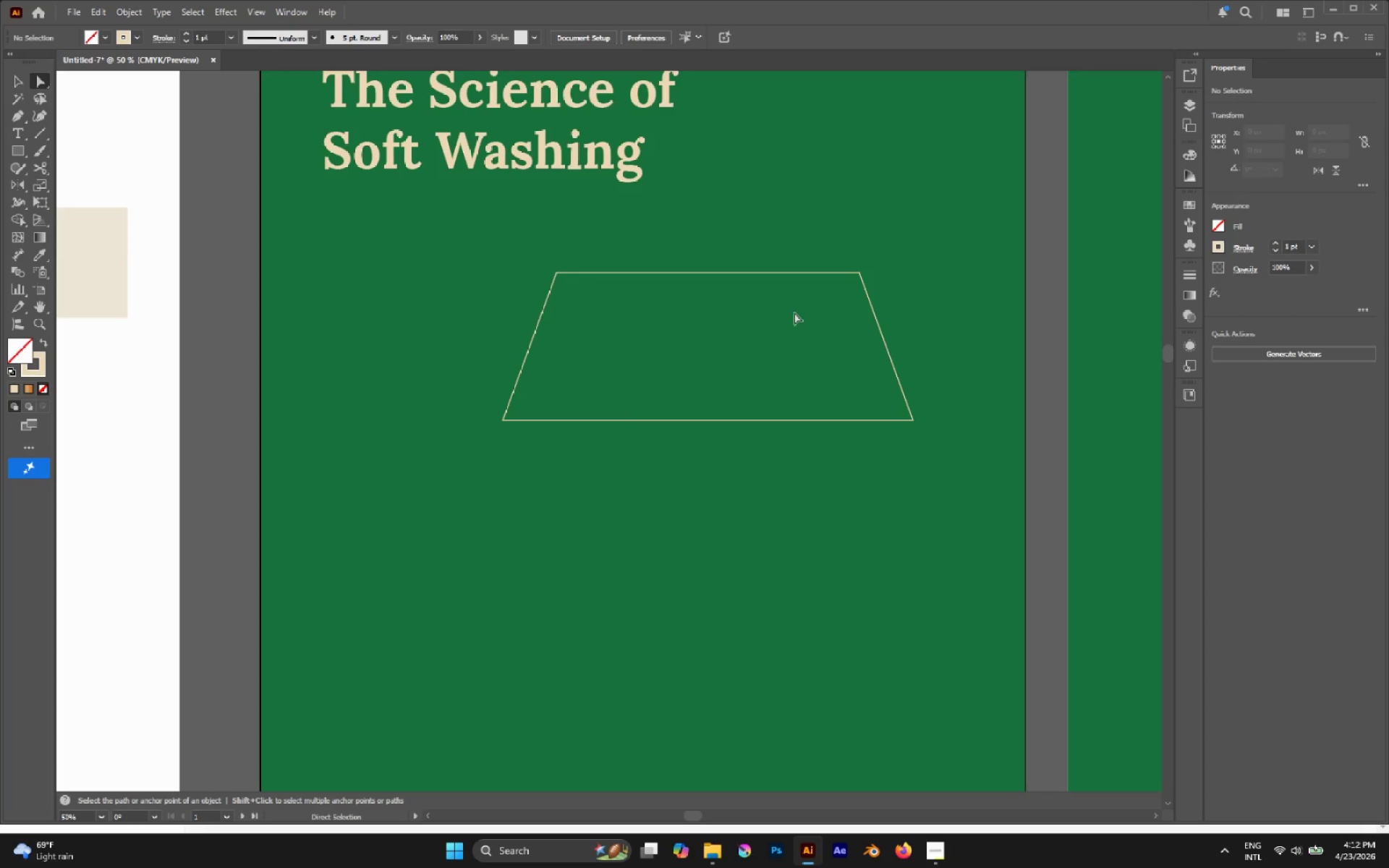 
hold_key(key=AltLeft, duration=0.56)
scroll: coordinate [869, 287], scroll_direction: down, amount: 2.0
 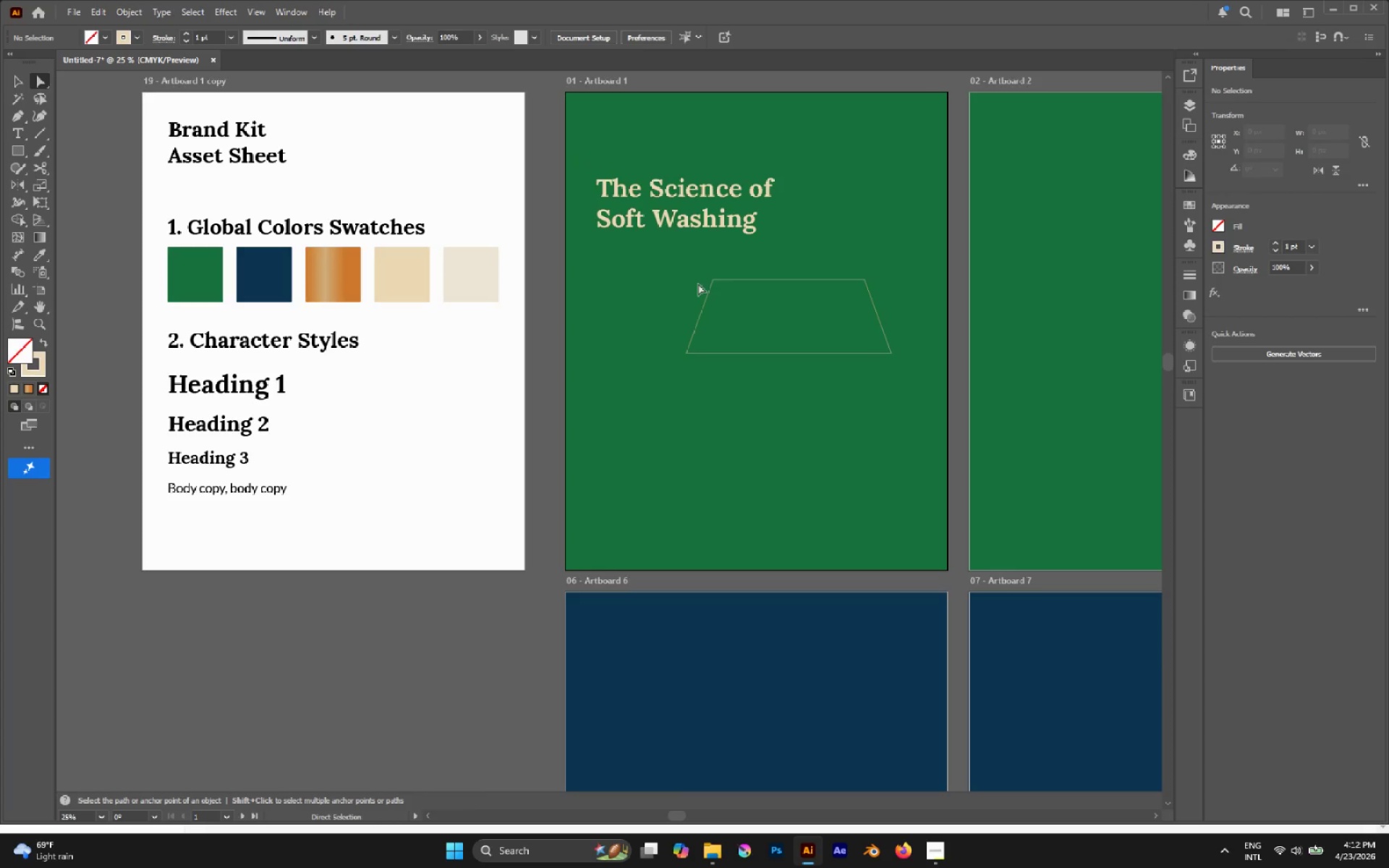 
left_click_drag(start_coordinate=[666, 269], to_coordinate=[768, 380])
 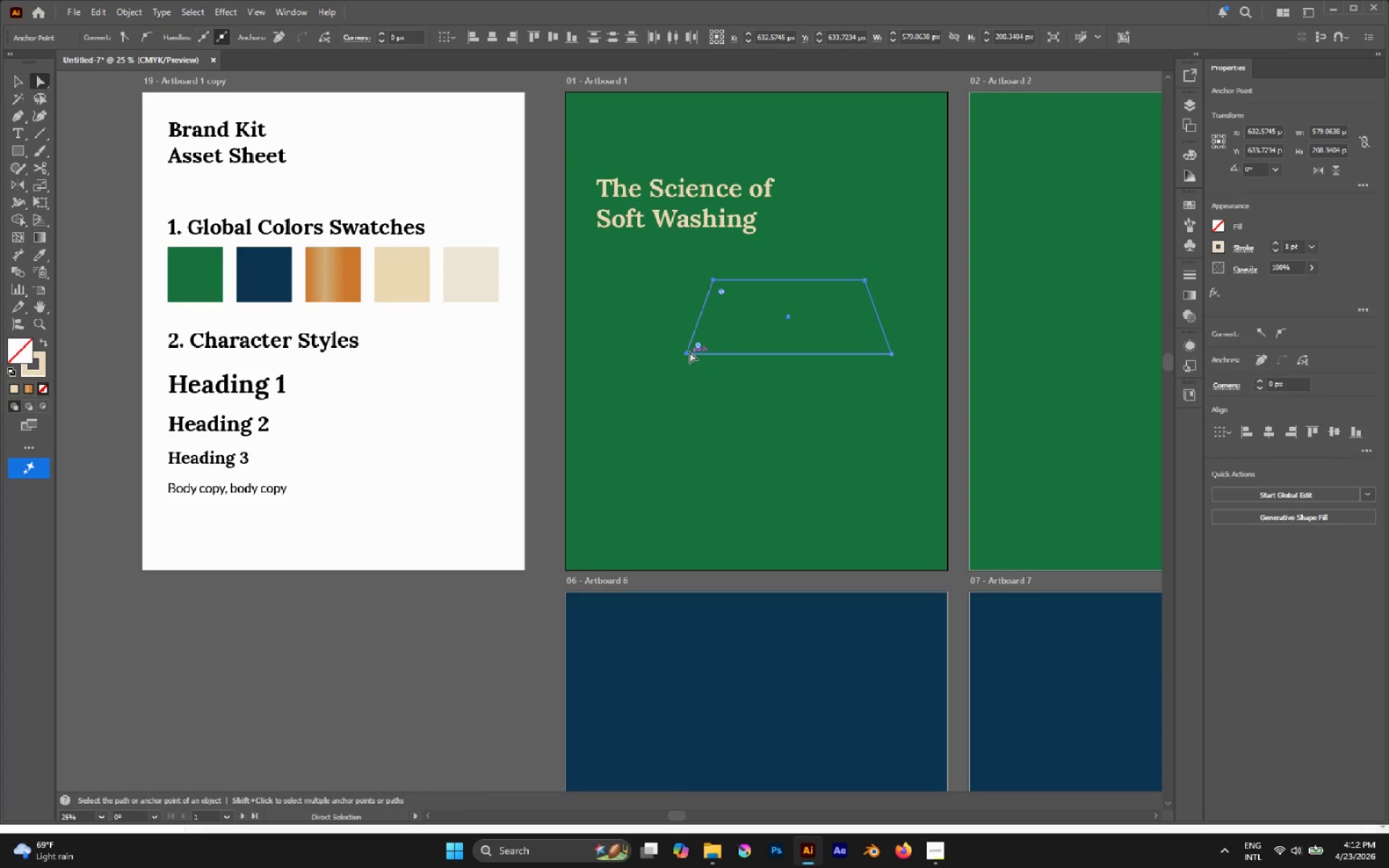 
left_click_drag(start_coordinate=[689, 353], to_coordinate=[628, 341])
 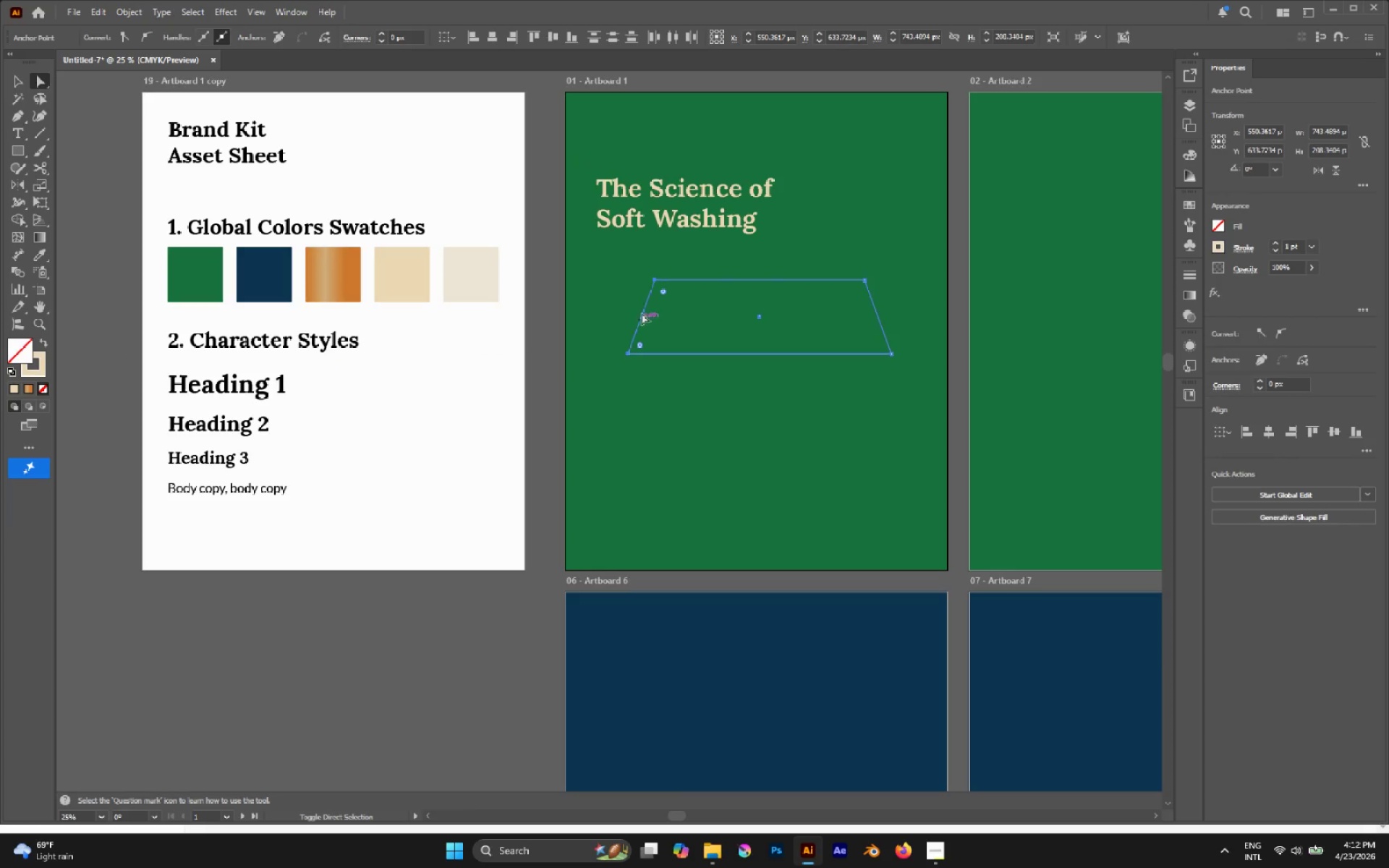 
hold_key(key=ShiftLeft, duration=1.91)
 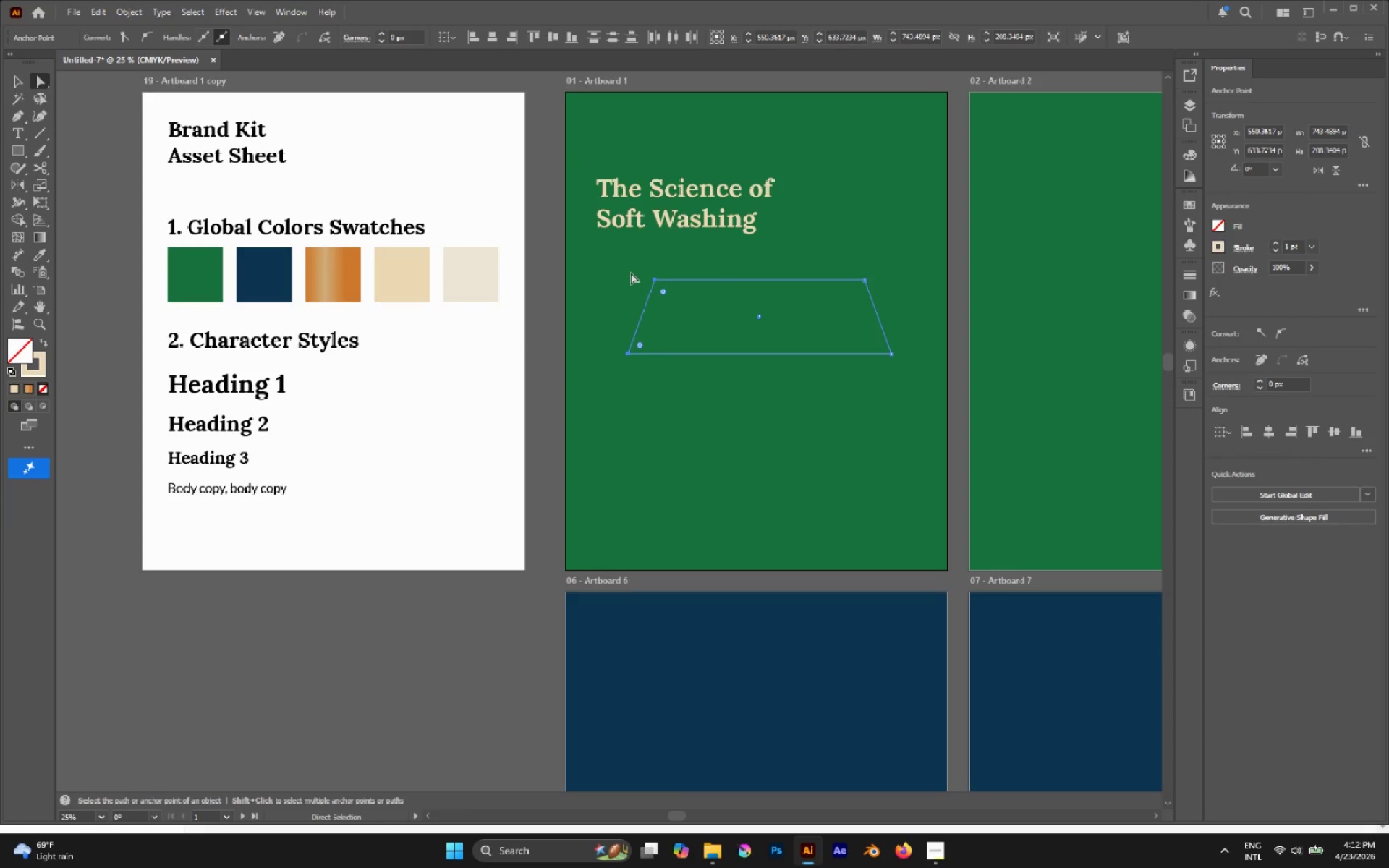 
left_click_drag(start_coordinate=[631, 273], to_coordinate=[935, 307])
 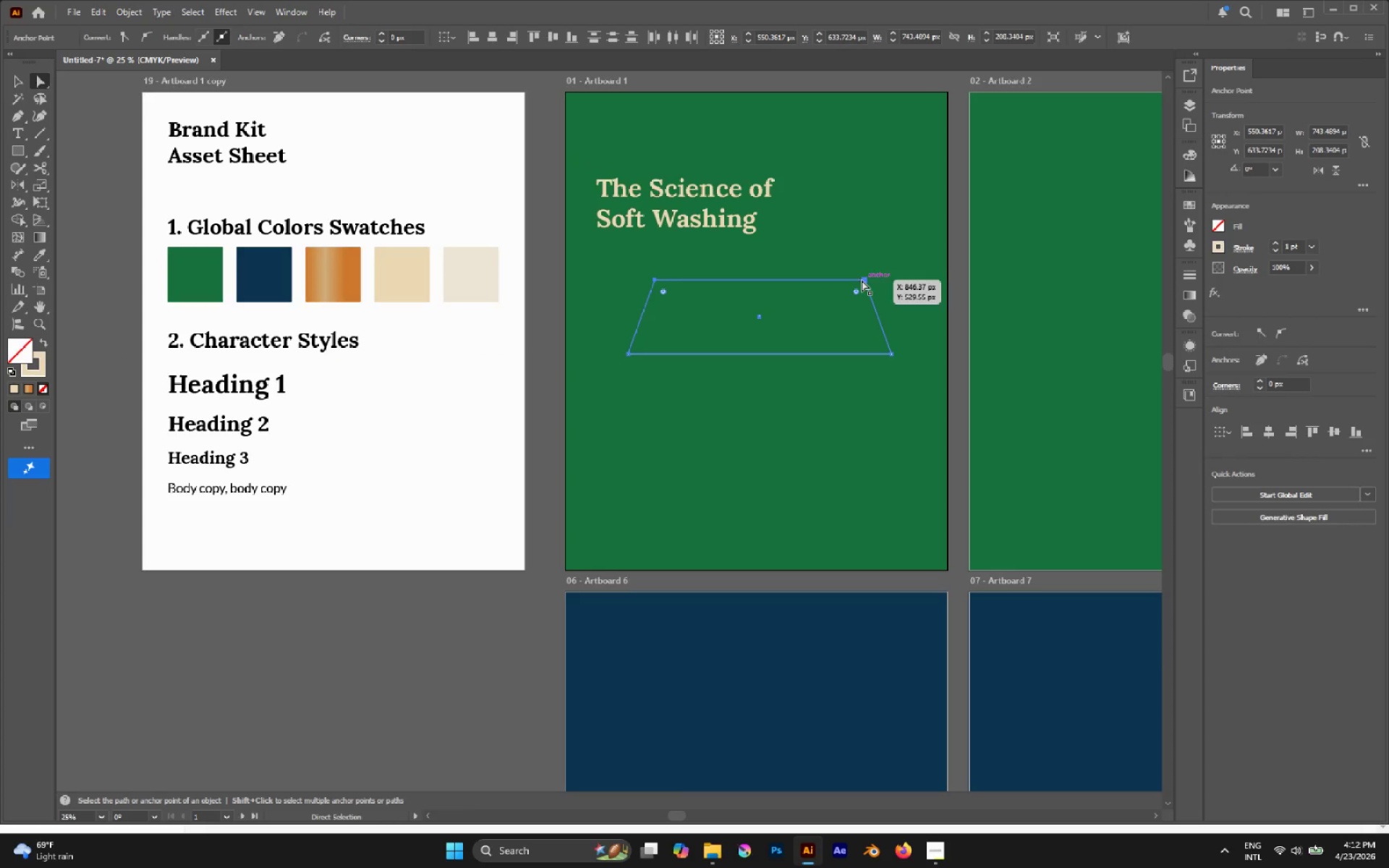 
left_click_drag(start_coordinate=[862, 280], to_coordinate=[864, 301])
 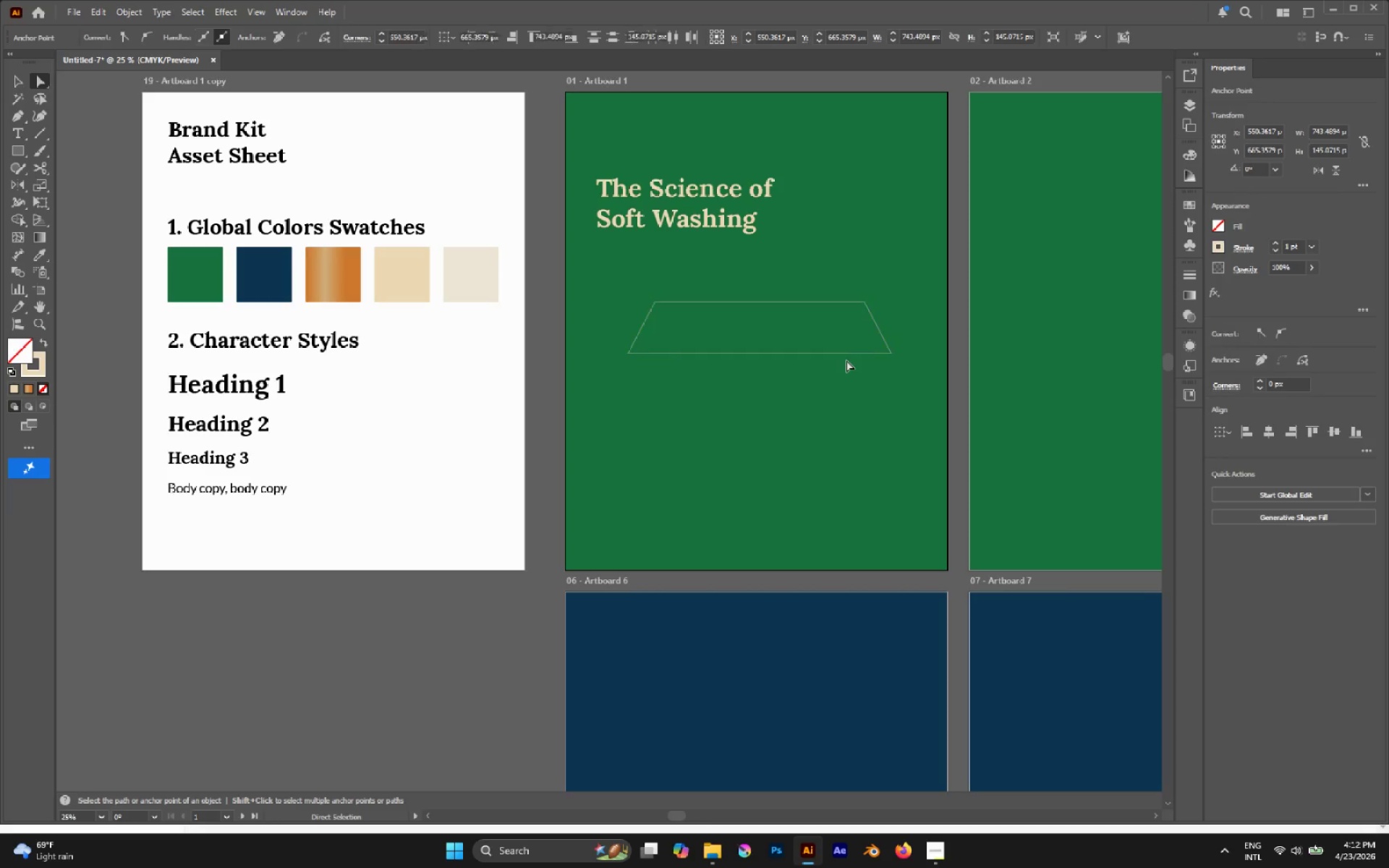 
hold_key(key=ShiftLeft, duration=1.45)
 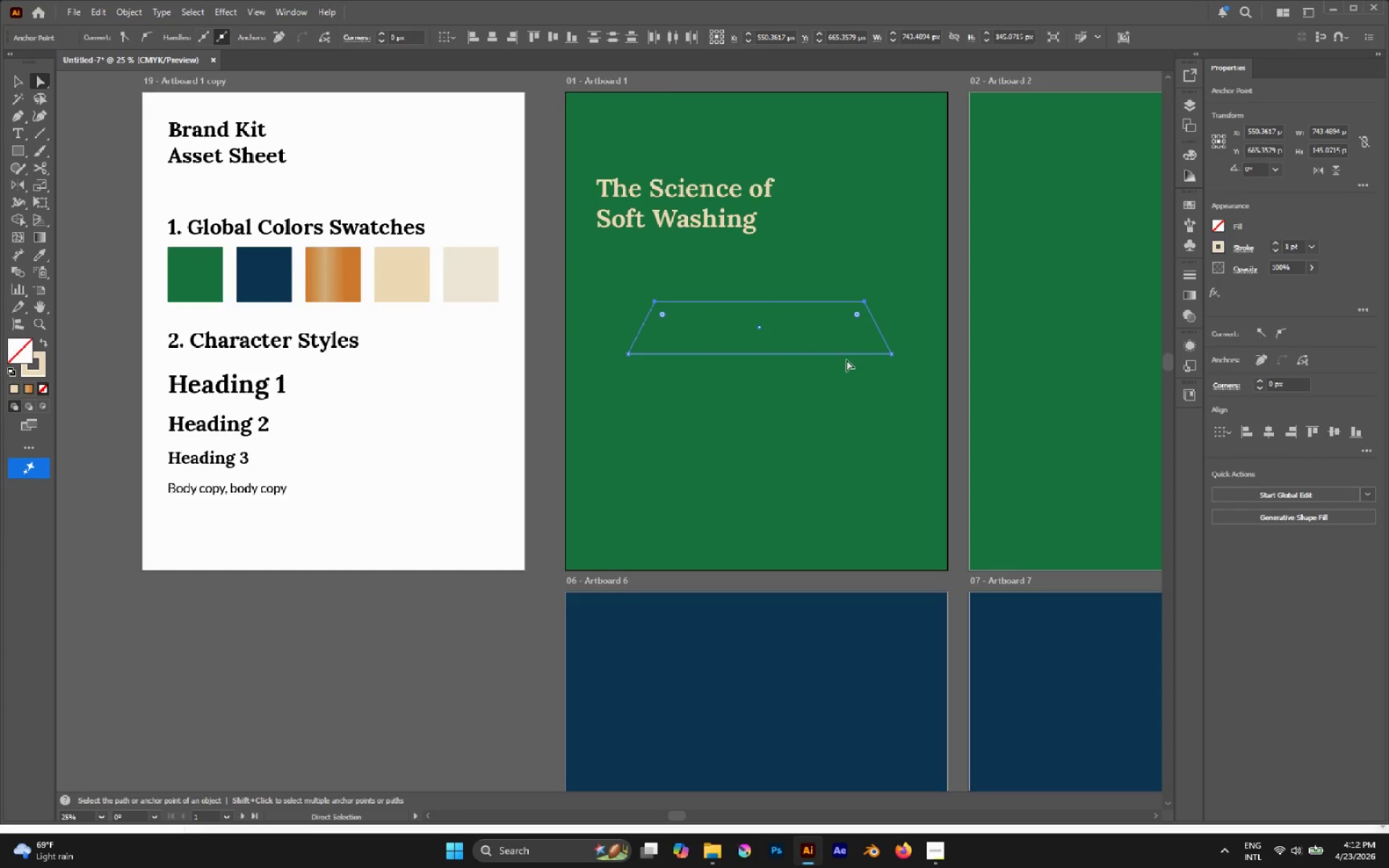 
left_click([846, 360])
 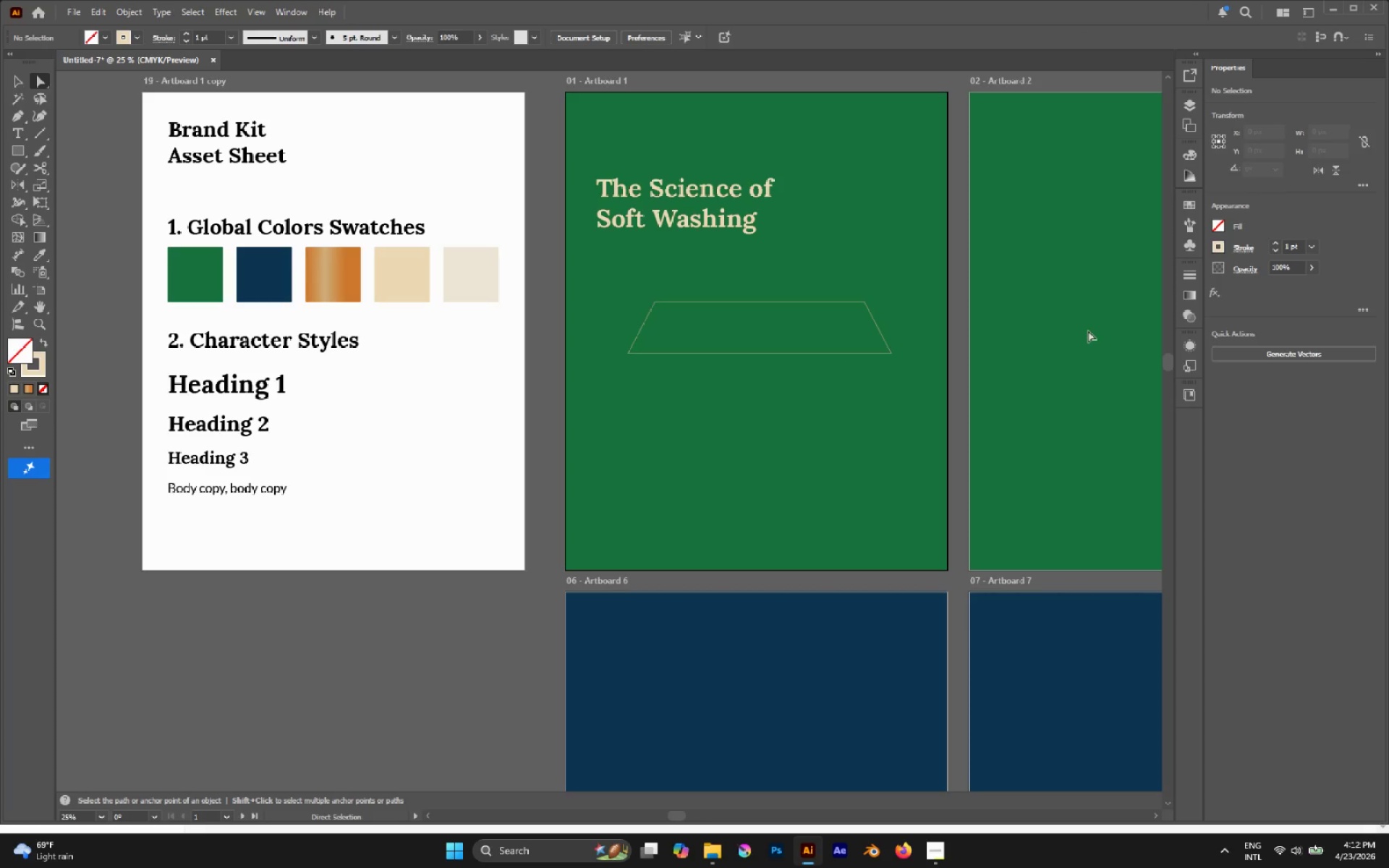 
hold_key(key=AltLeft, duration=0.56)
 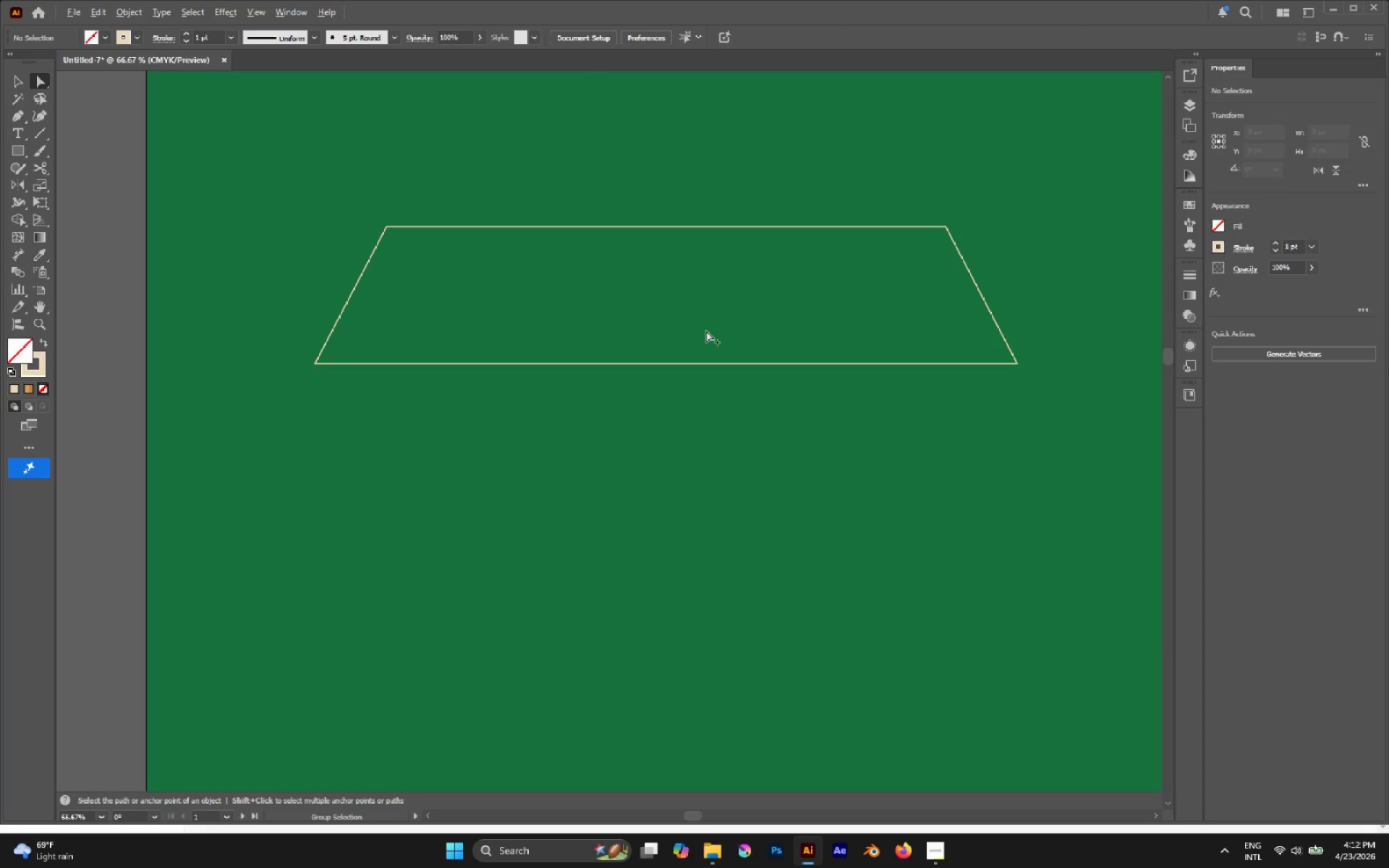 
hold_key(key=AltLeft, duration=0.38)
 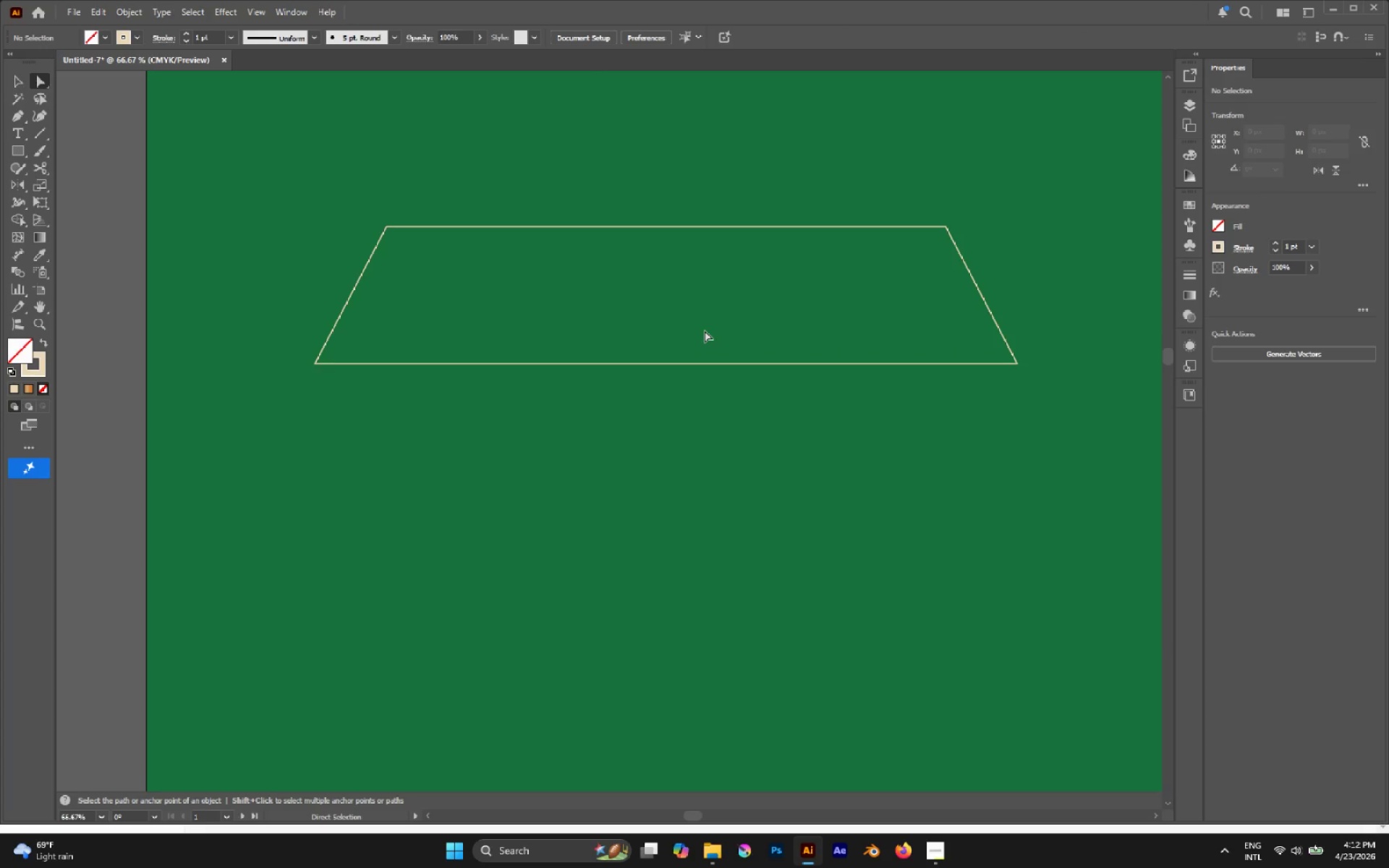 
scroll: coordinate [706, 331], scroll_direction: up, amount: 3.0
 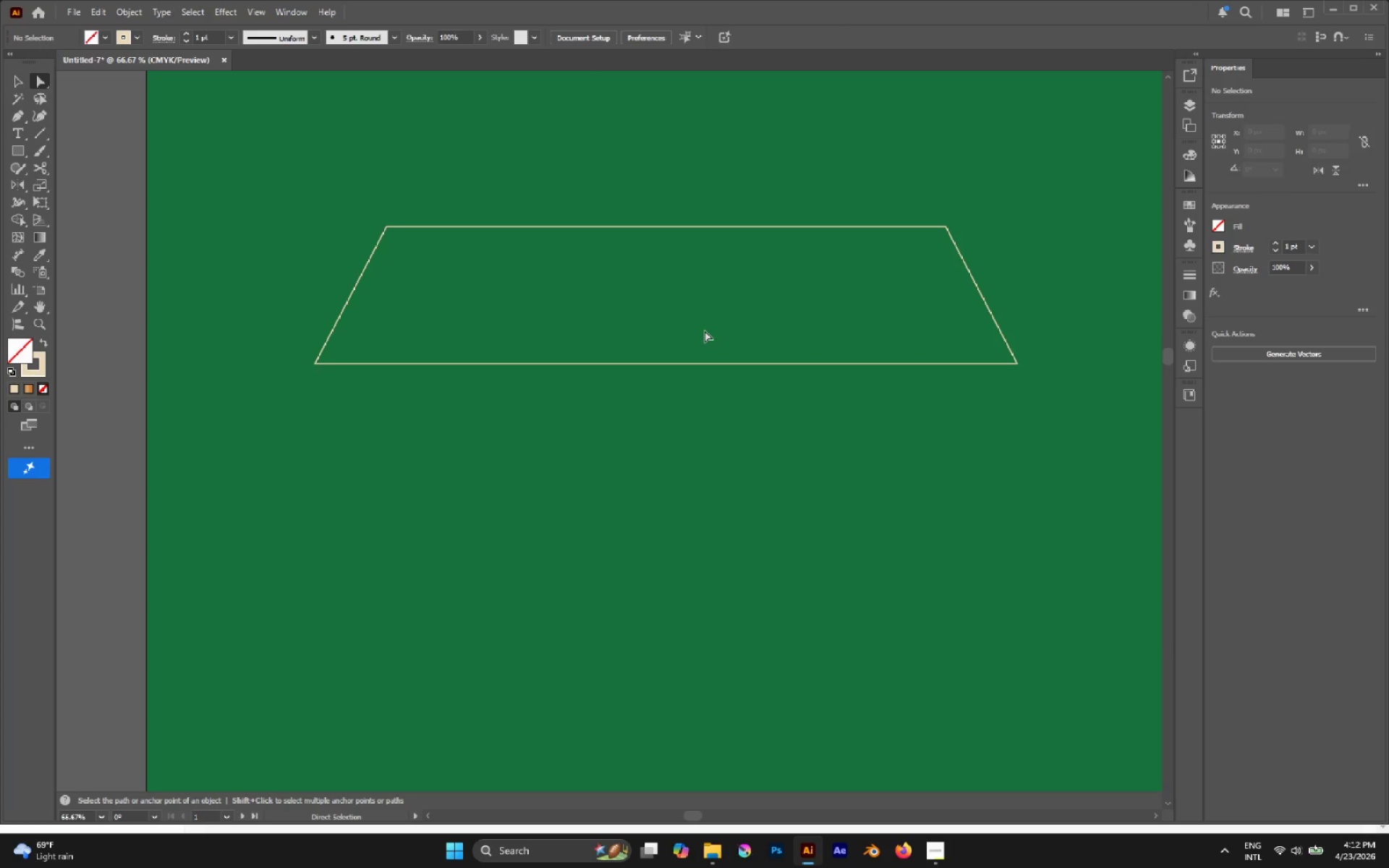 
type(pm)
 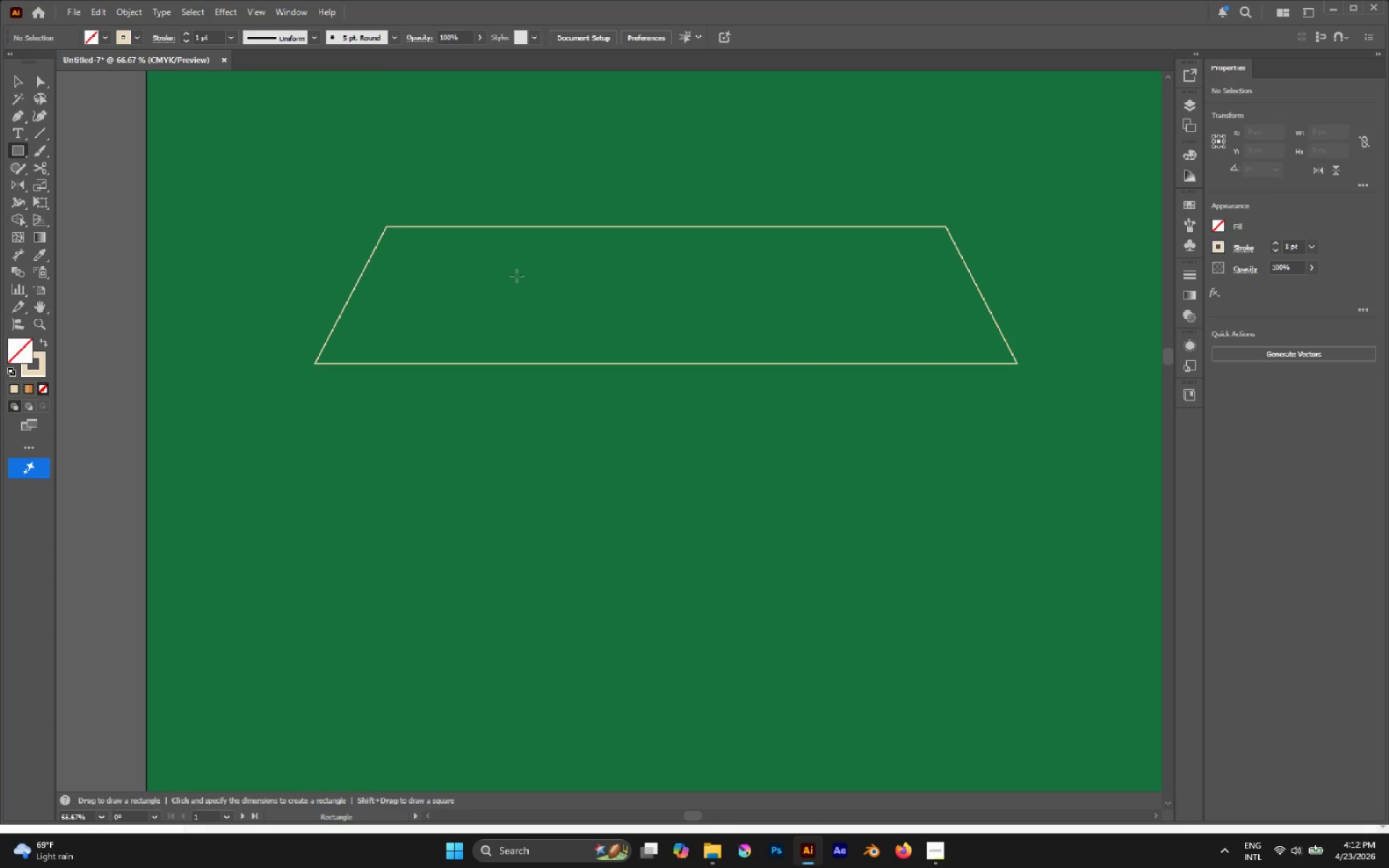 
left_click_drag(start_coordinate=[500, 266], to_coordinate=[786, 364])
 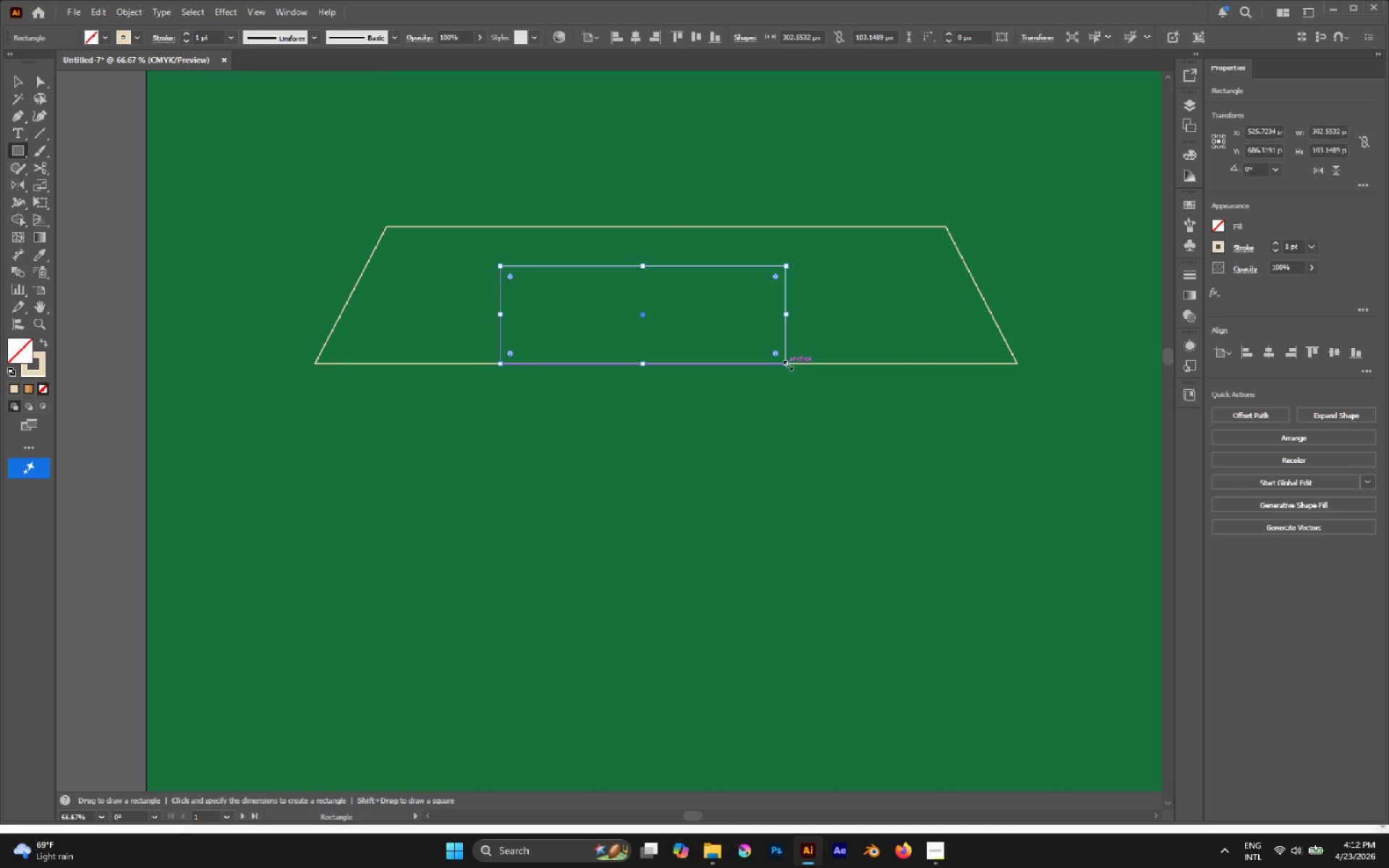 
key(V)
 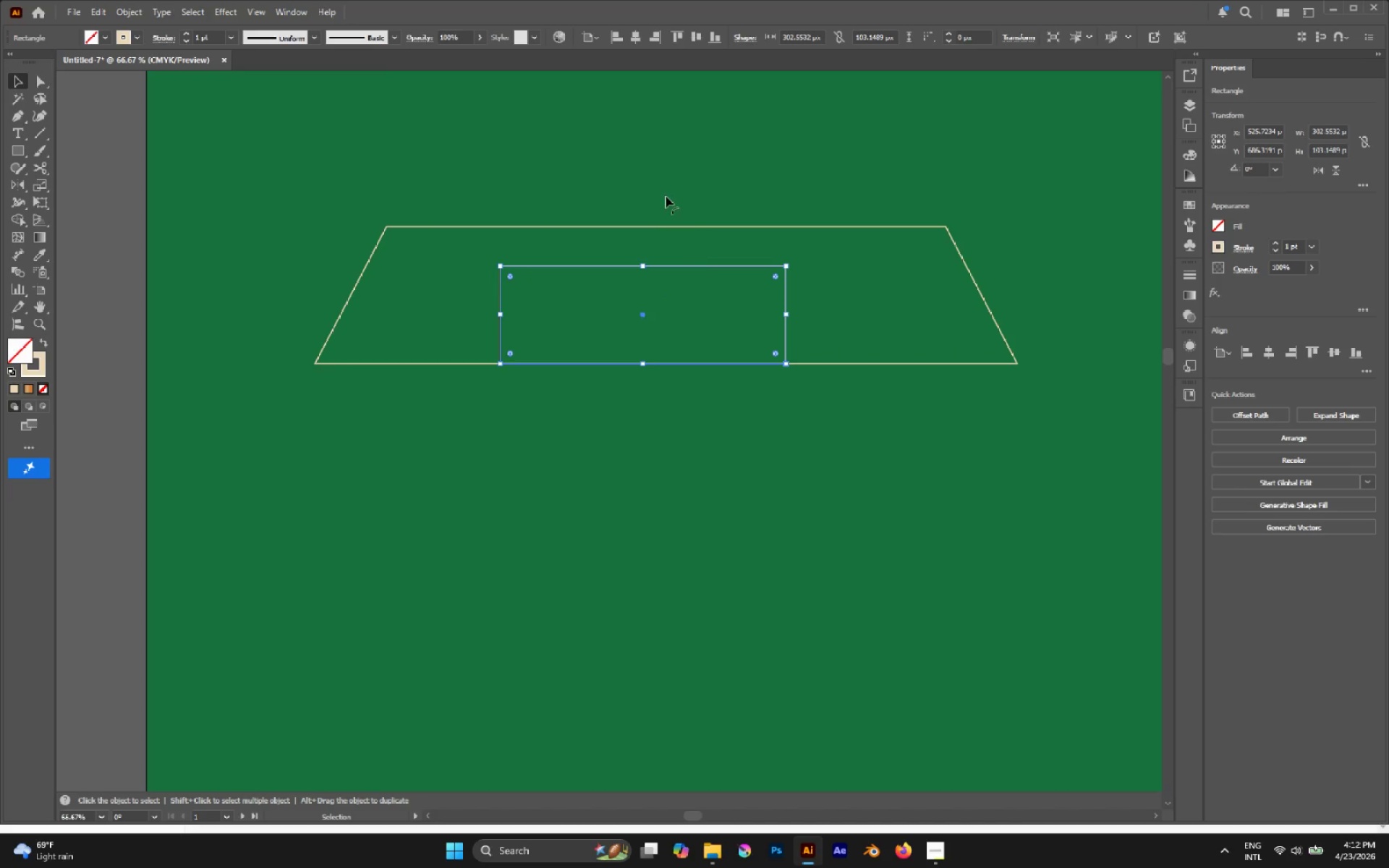 
left_click_drag(start_coordinate=[665, 194], to_coordinate=[745, 311])
 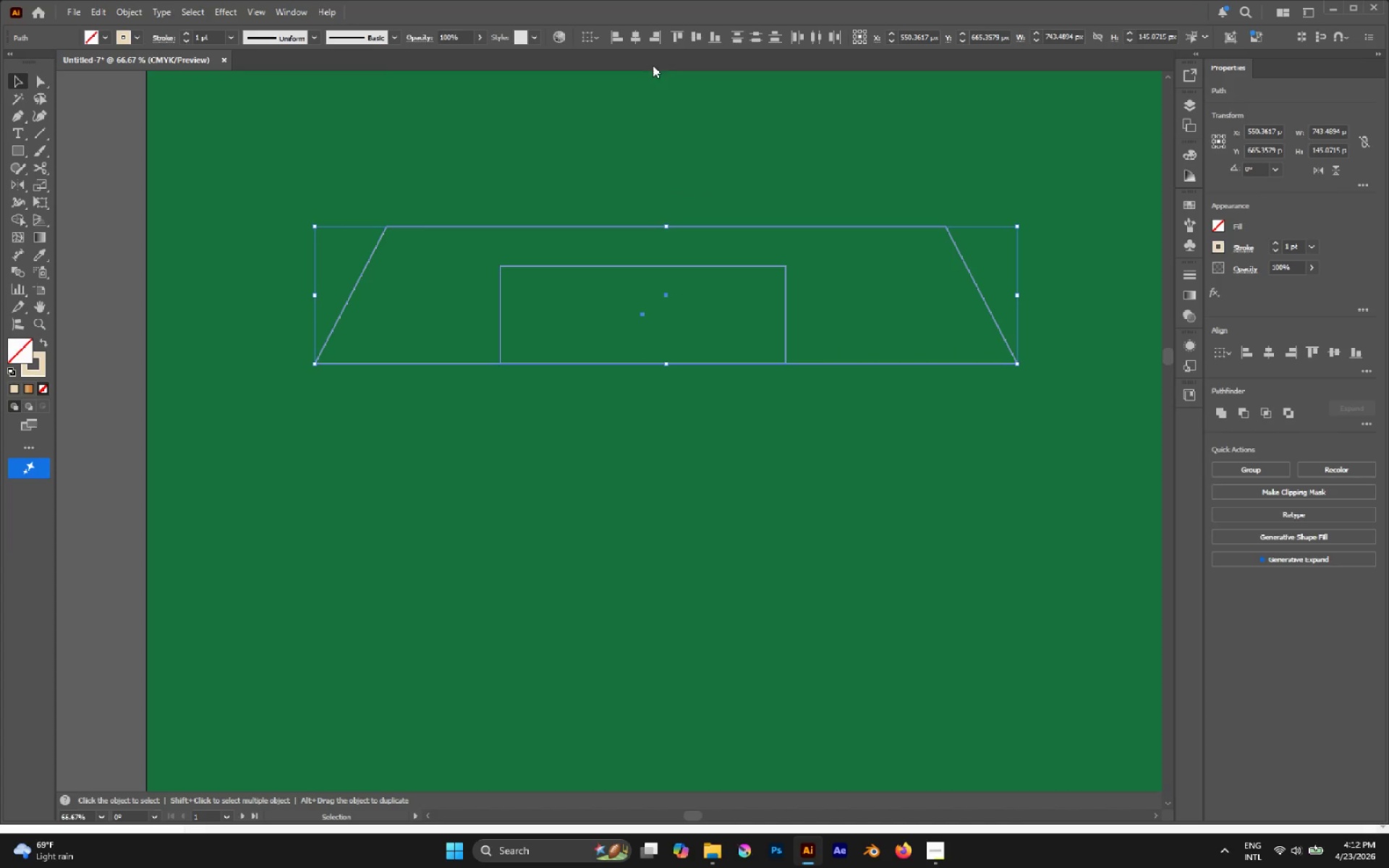 
left_click([639, 38])
 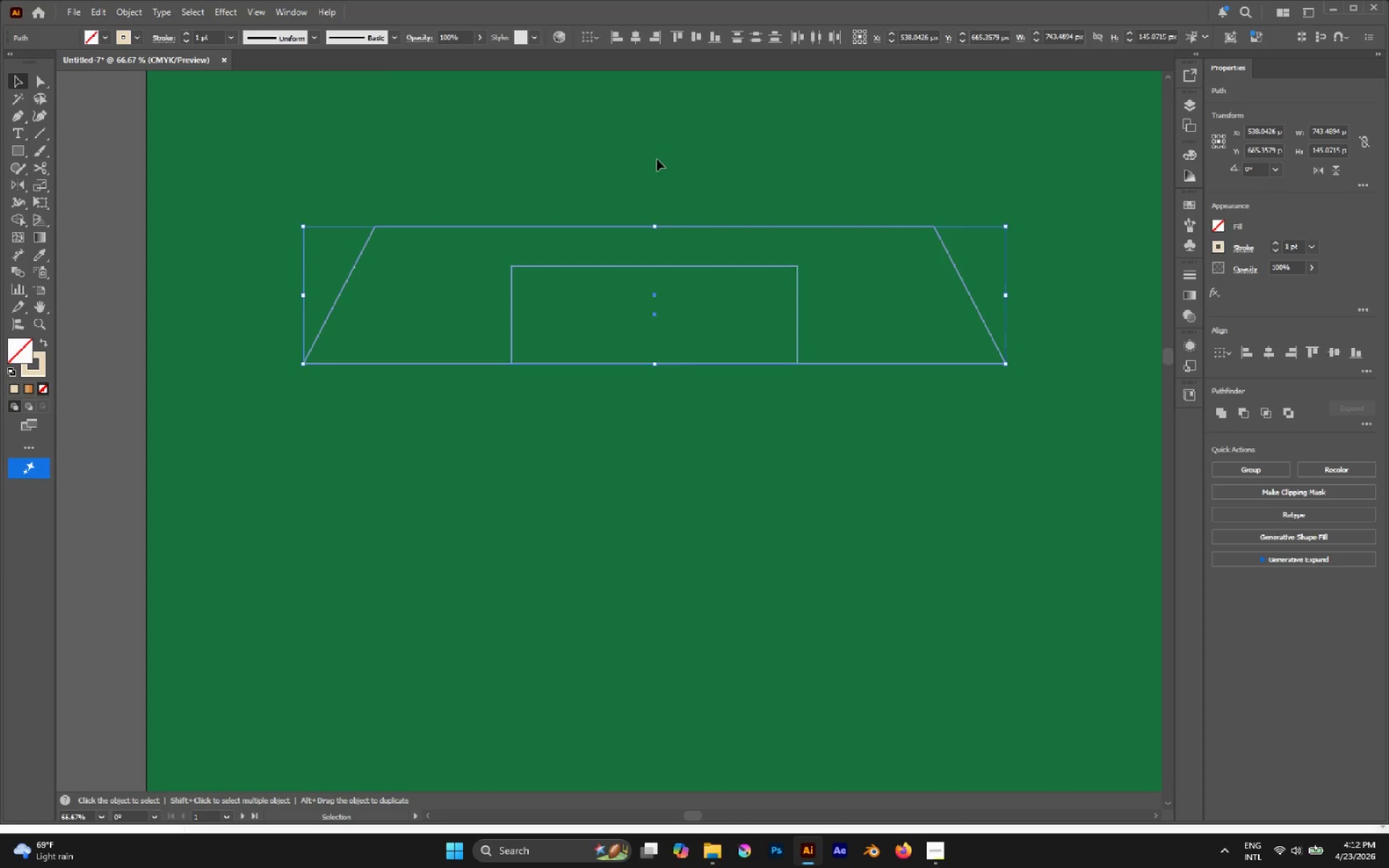 
key(A)
 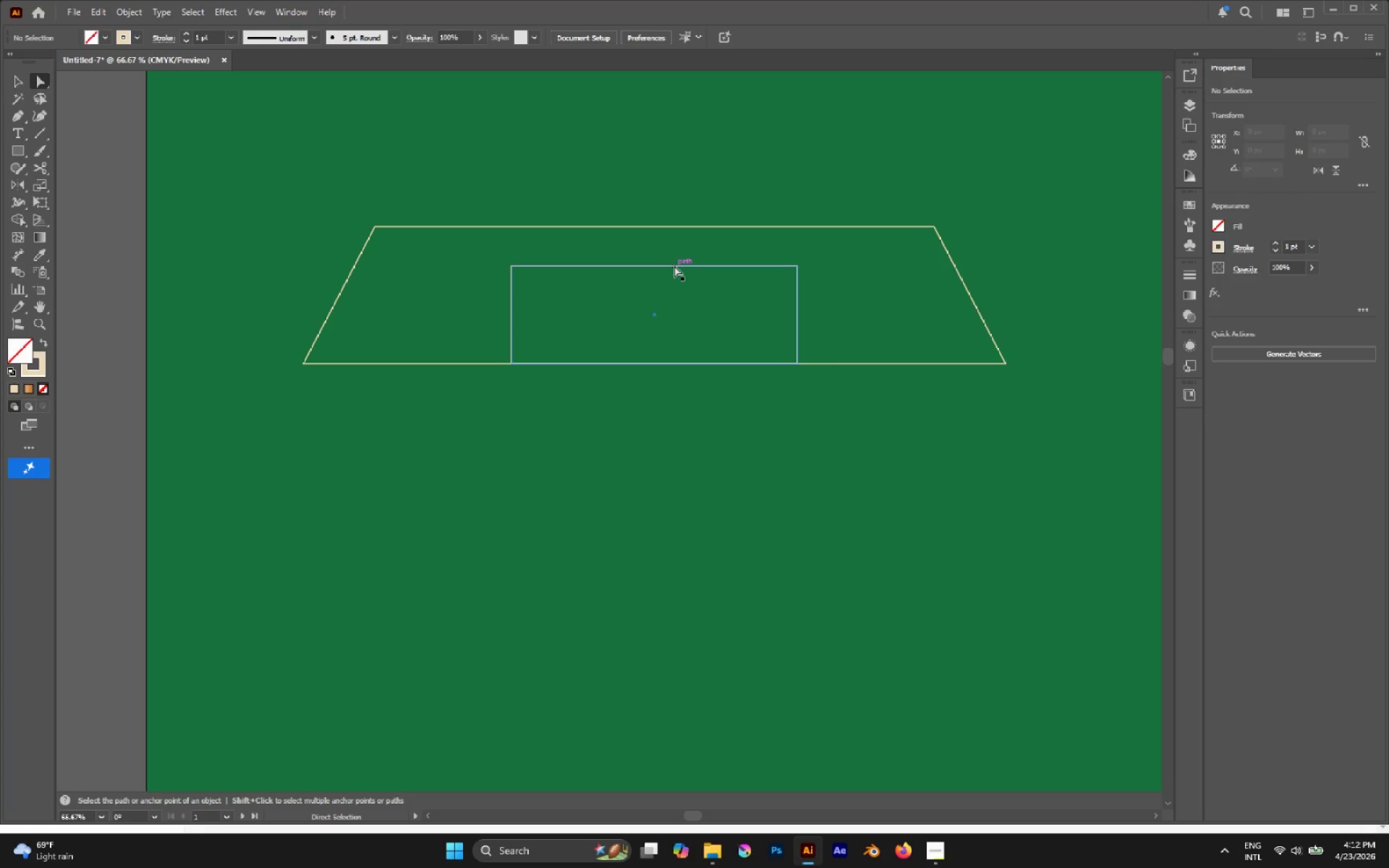 
hold_key(key=AltLeft, duration=0.33)
left_click([674, 265])
 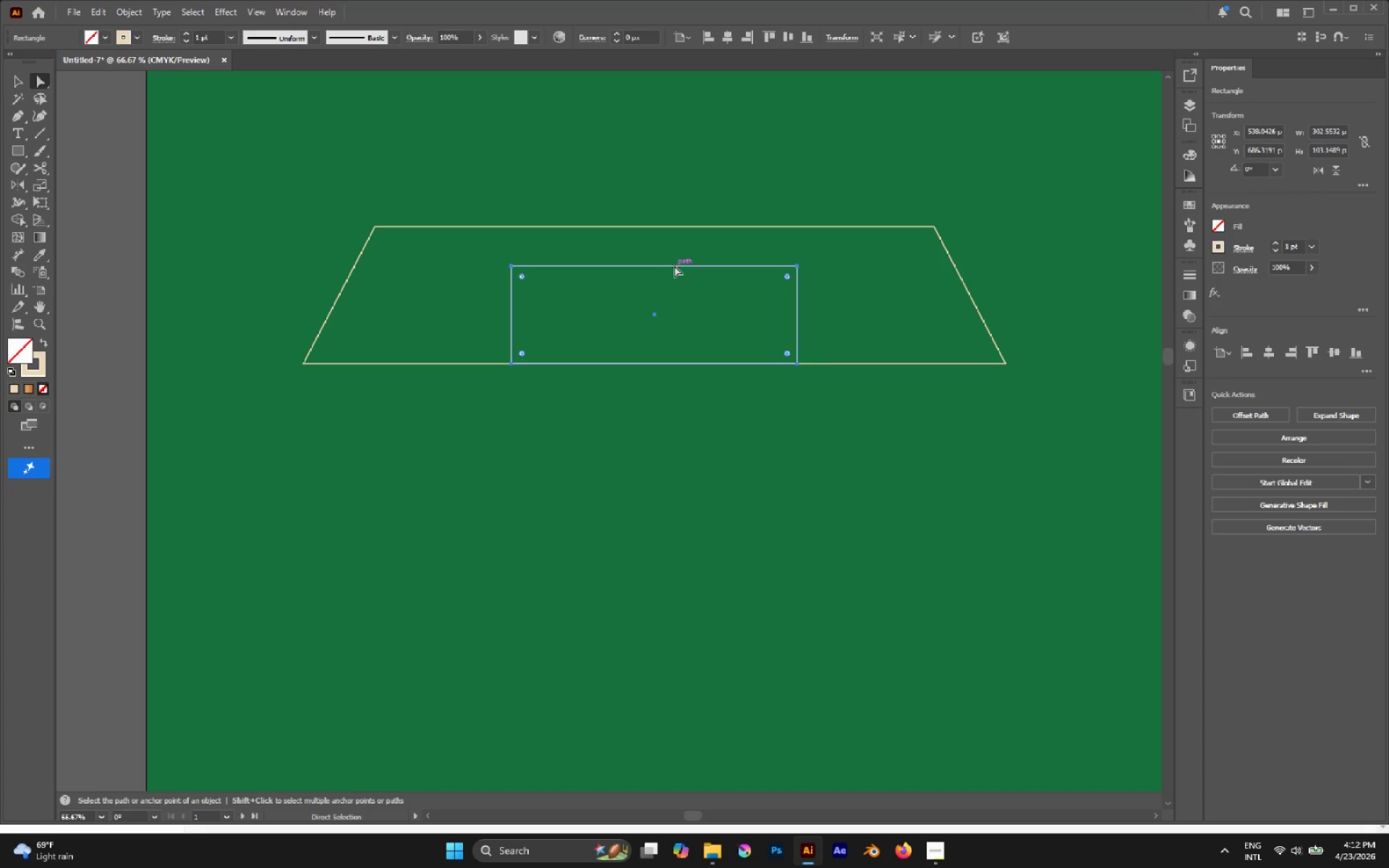 
key(A)
 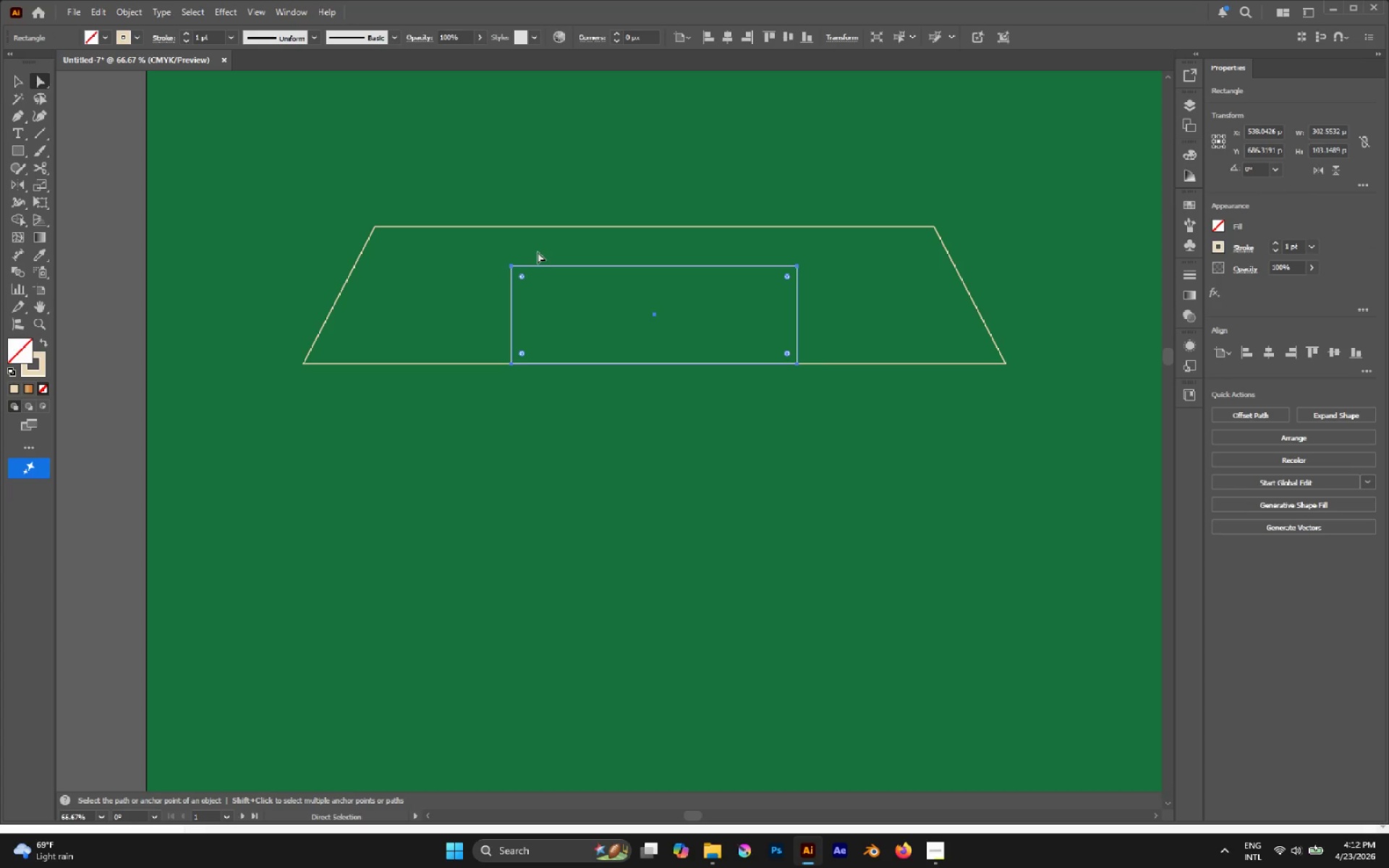 
left_click([491, 248])
 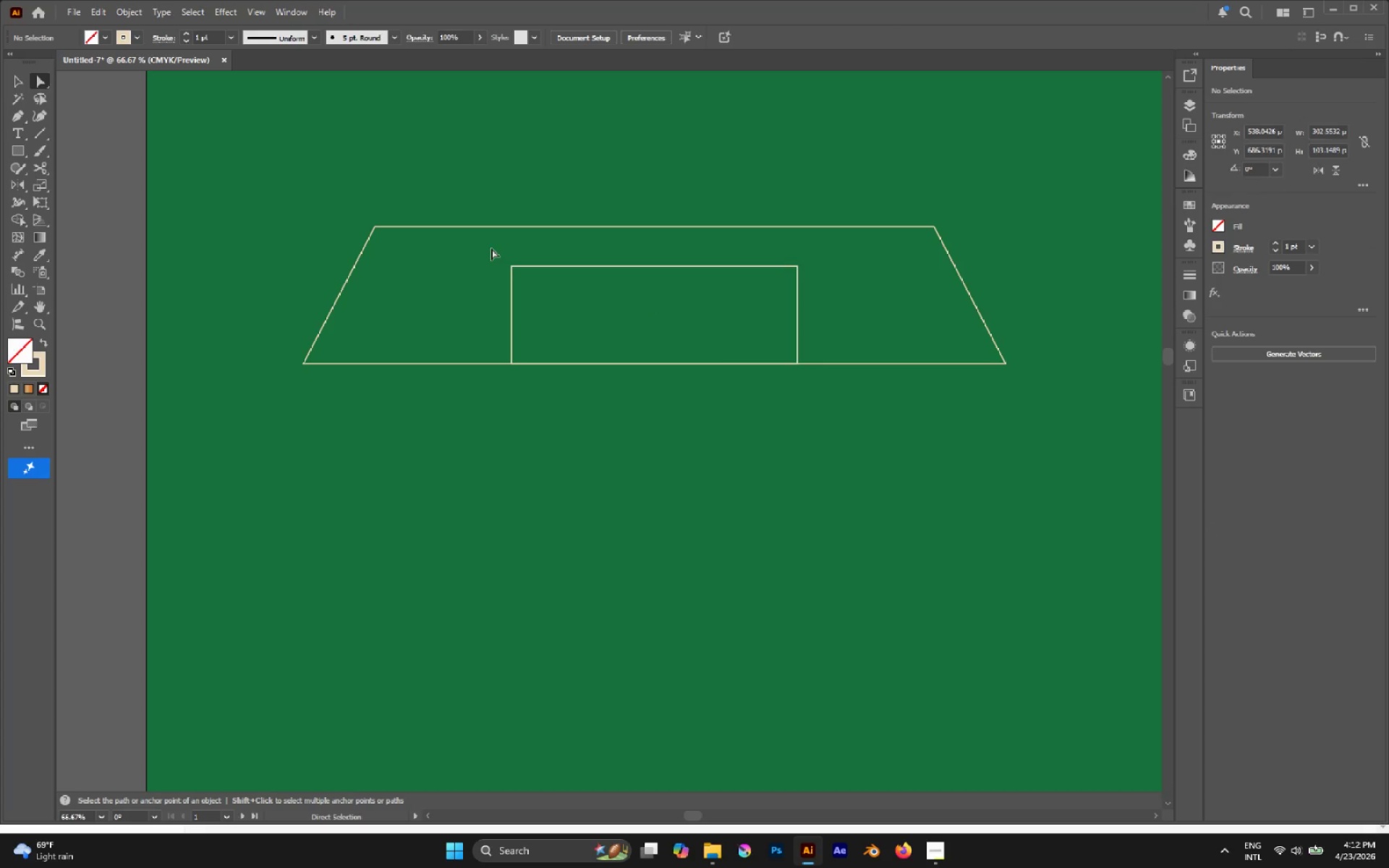 
left_click_drag(start_coordinate=[491, 248], to_coordinate=[851, 290])
 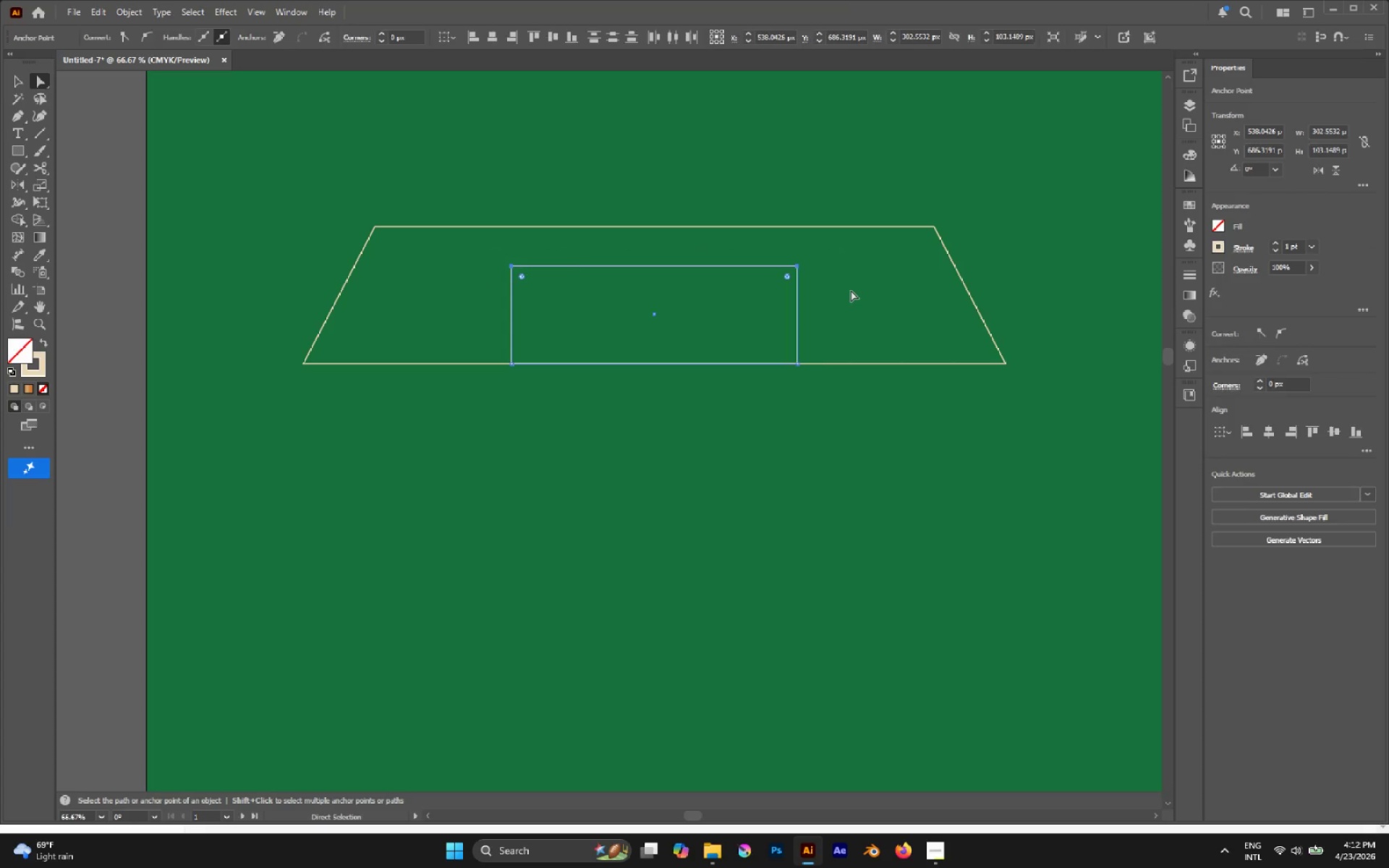 
key(S)
 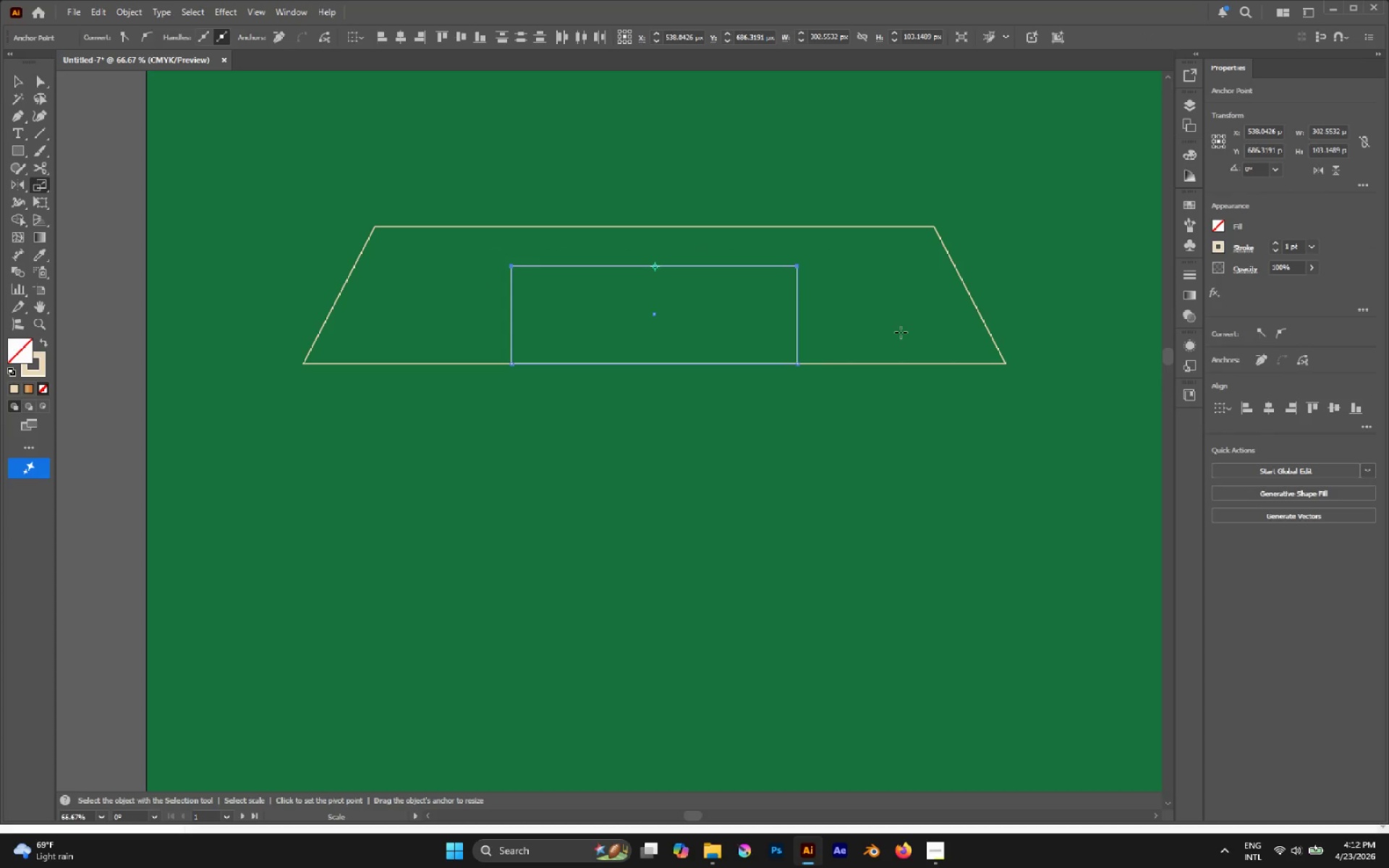 
left_click_drag(start_coordinate=[901, 332], to_coordinate=[693, 282])
 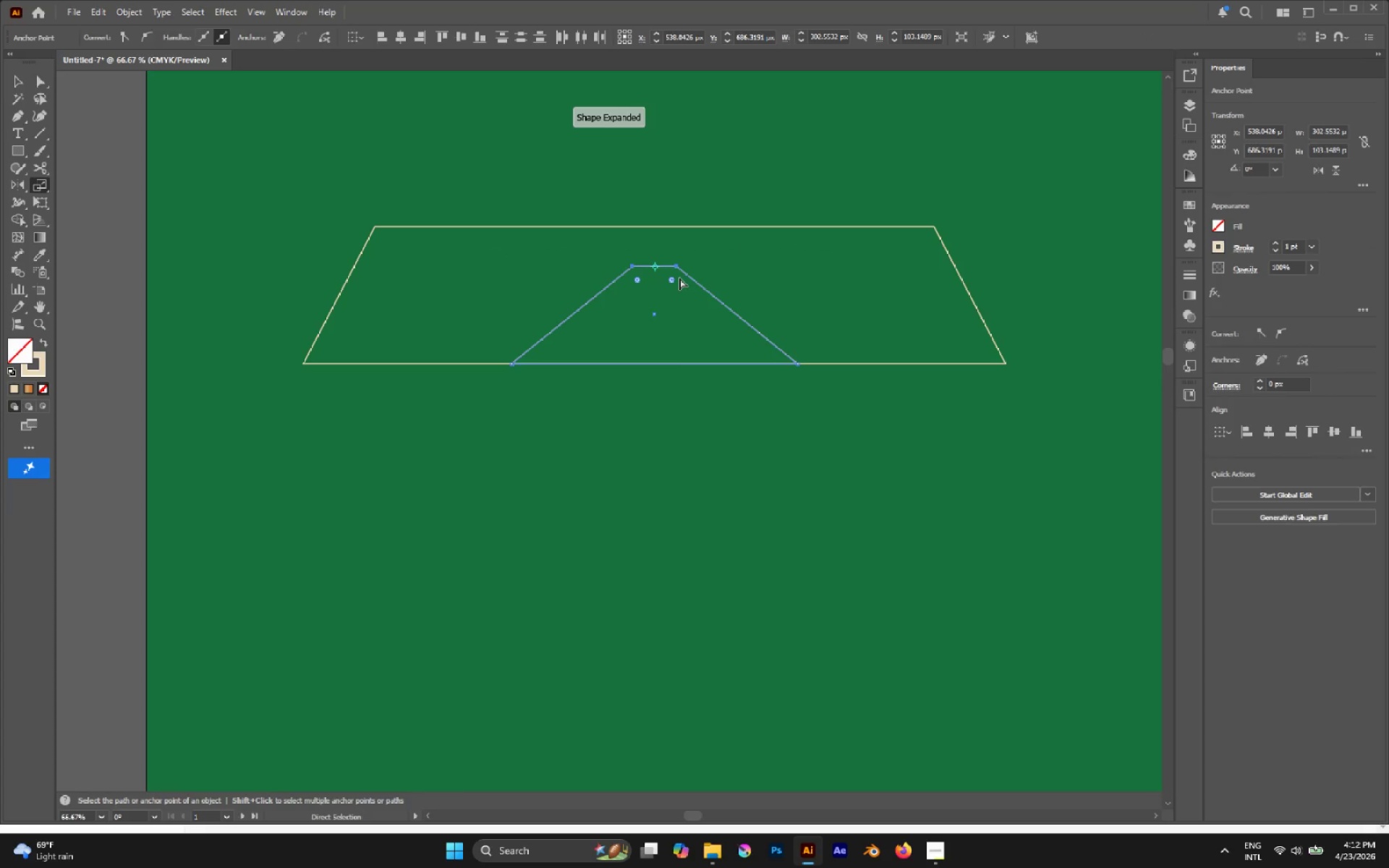 
hold_key(key=ShiftLeft, duration=2.91)
 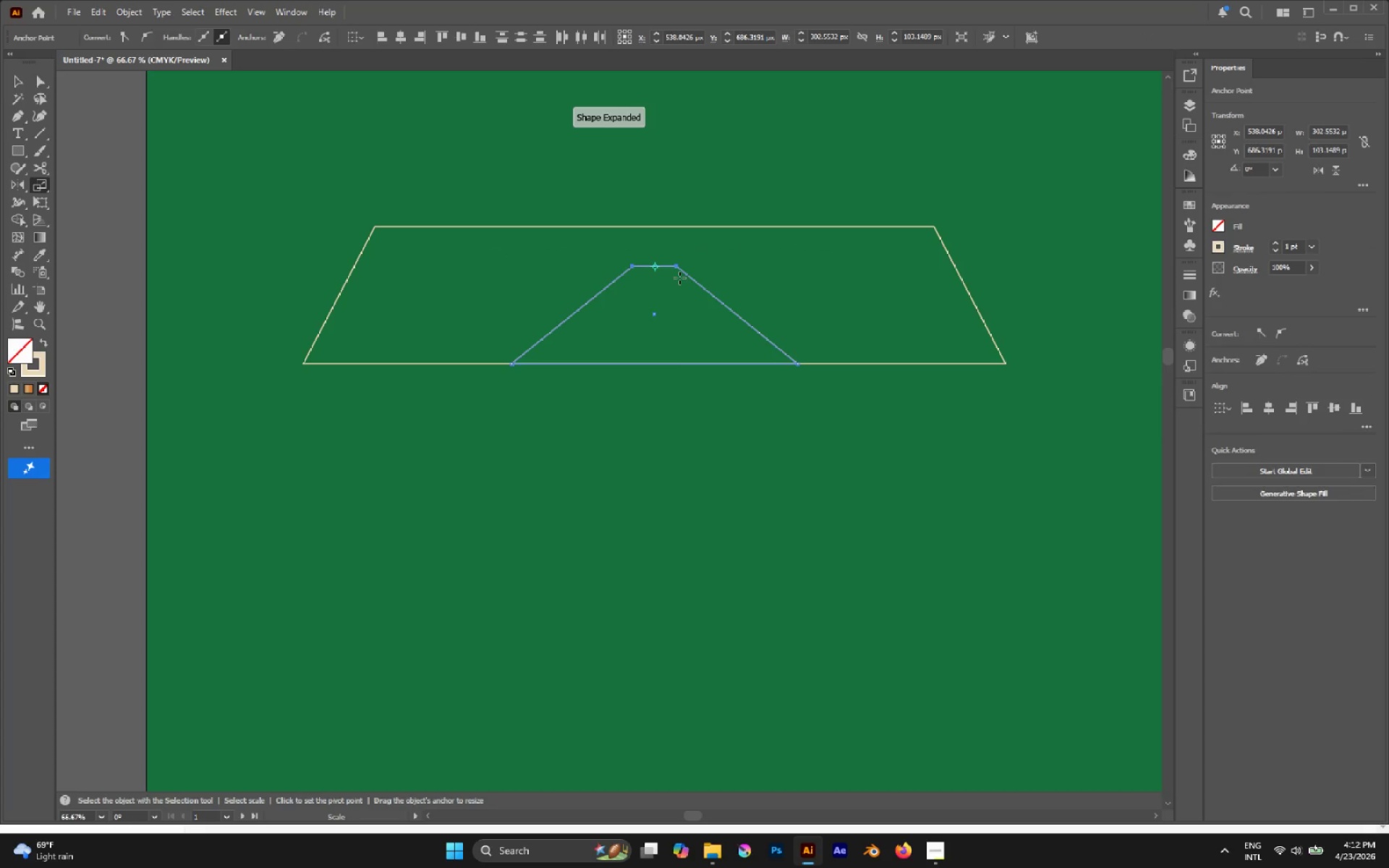 
hold_key(key=ControlLeft, duration=0.44)
 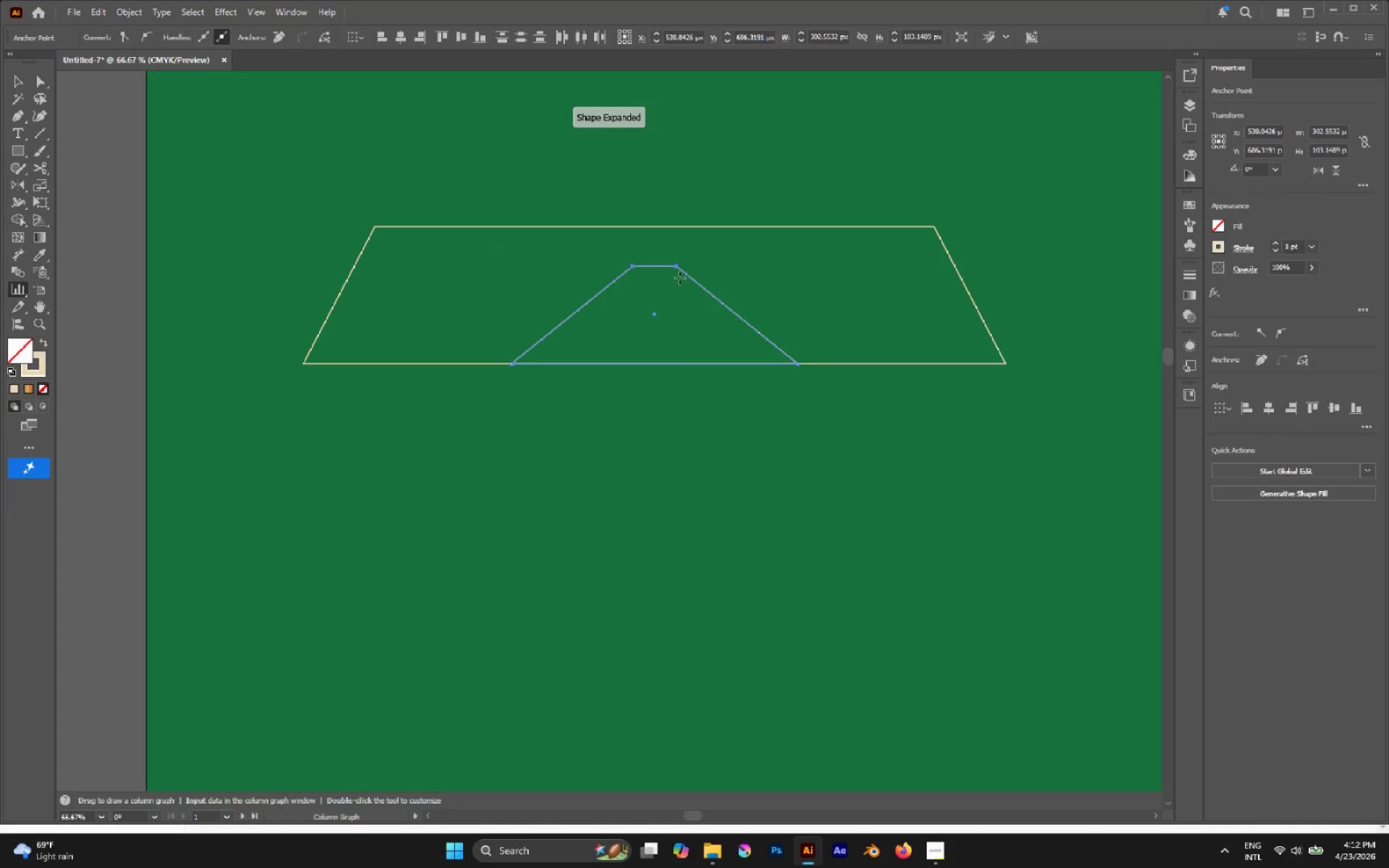 
key(Alt+Control+AltLeft)
 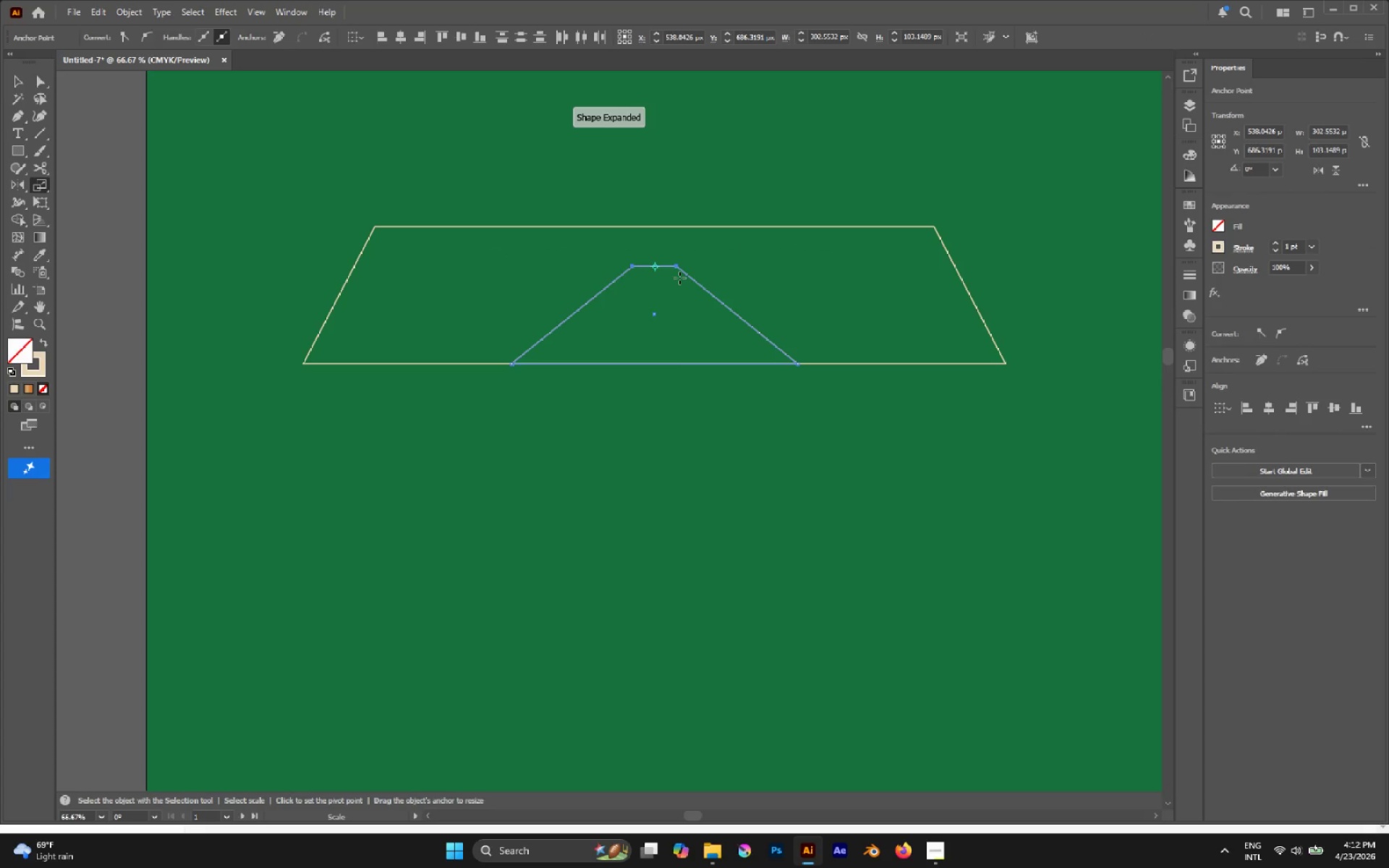 
key(J)
 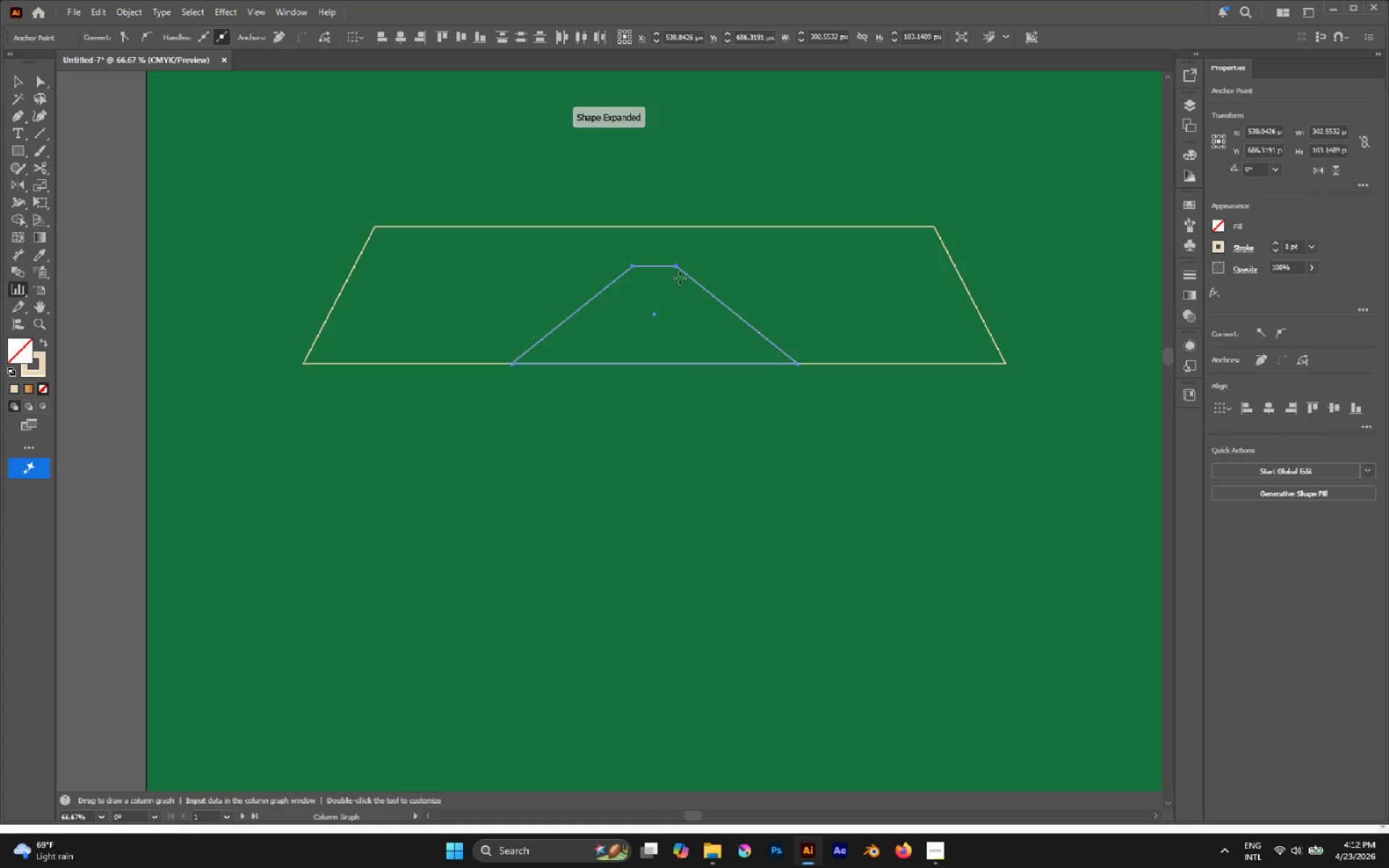 
hold_key(key=ControlLeft, duration=0.8)
 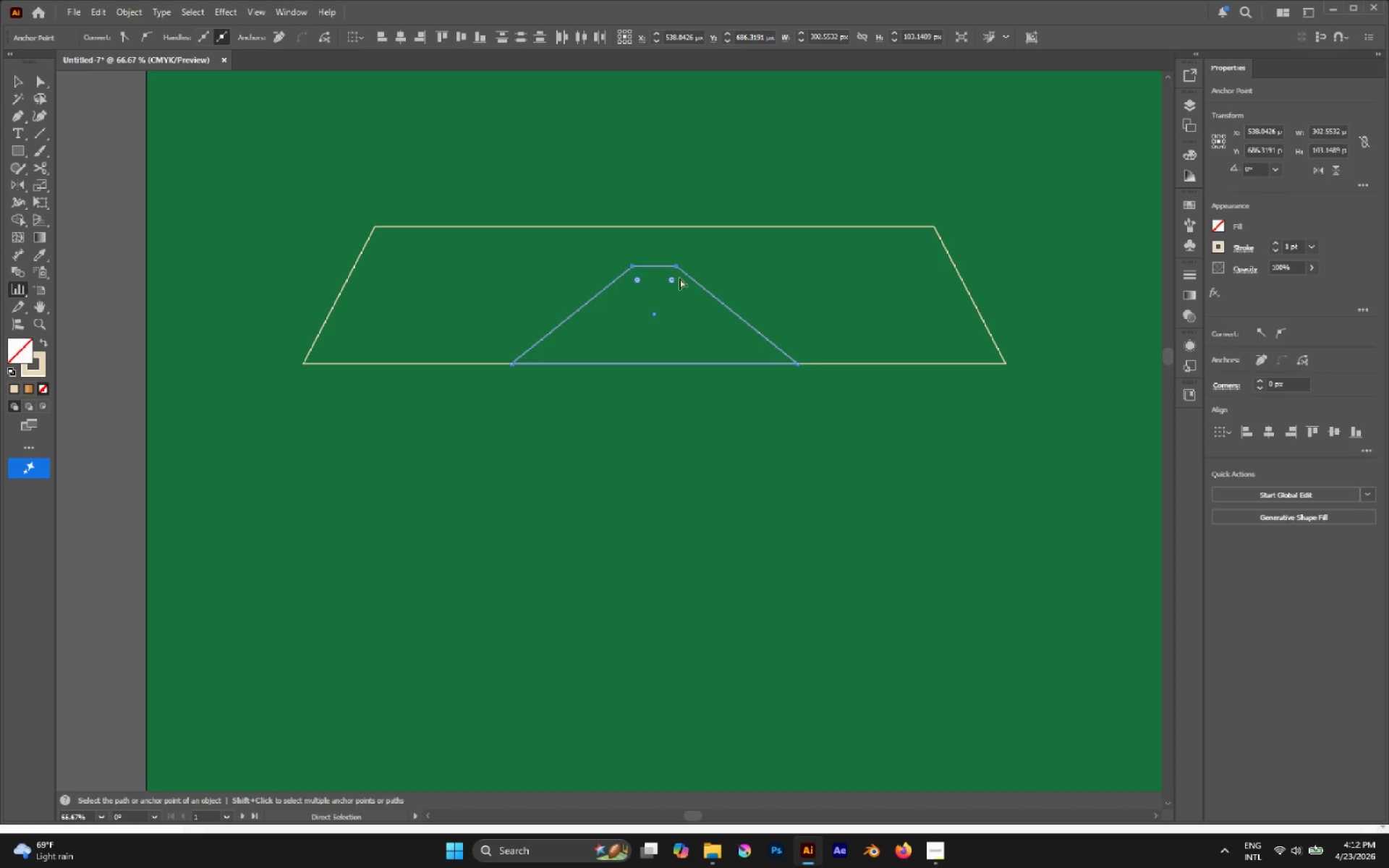 
hold_key(key=AltLeft, duration=0.5)
 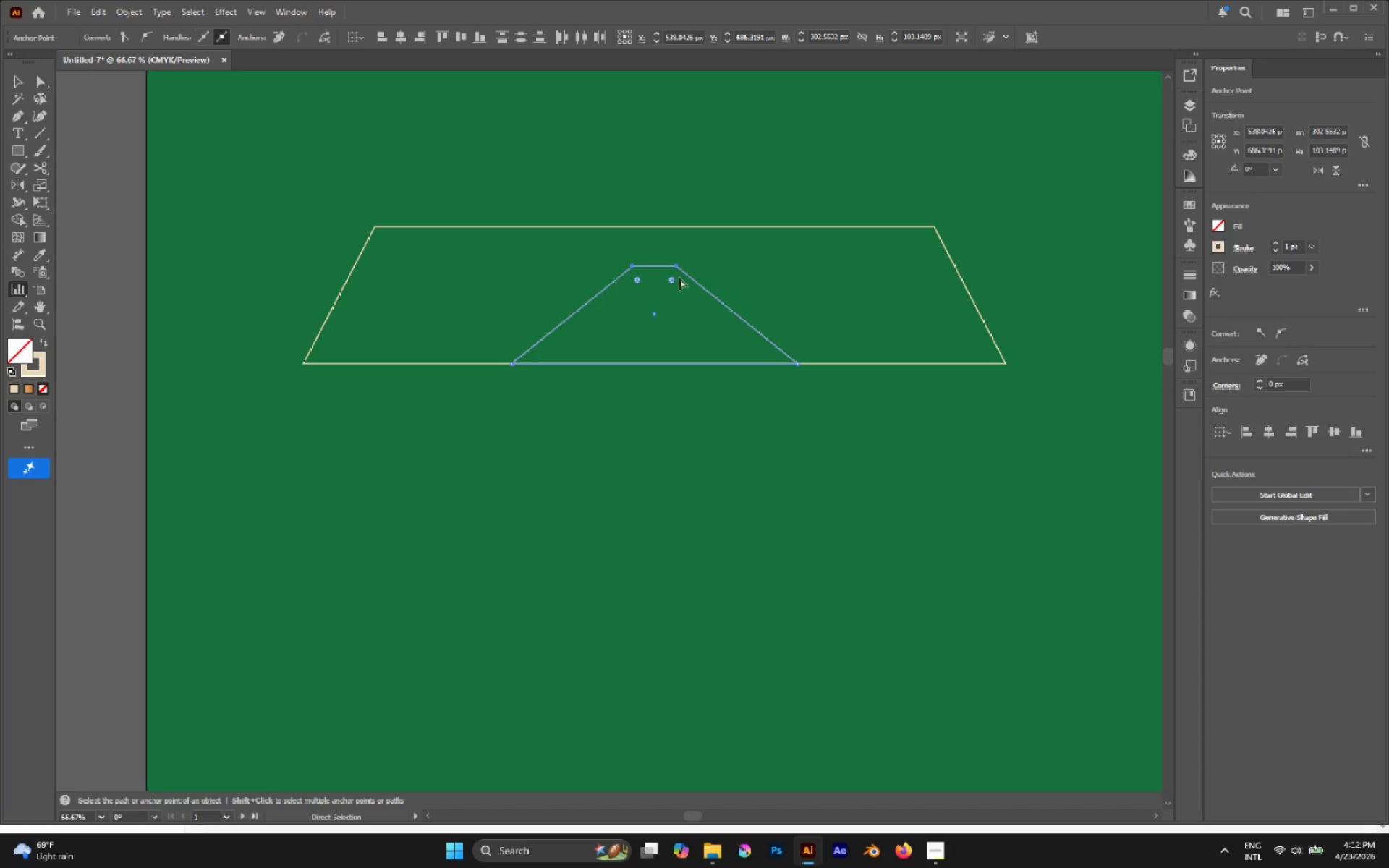 
key(Alt+Control+J)
 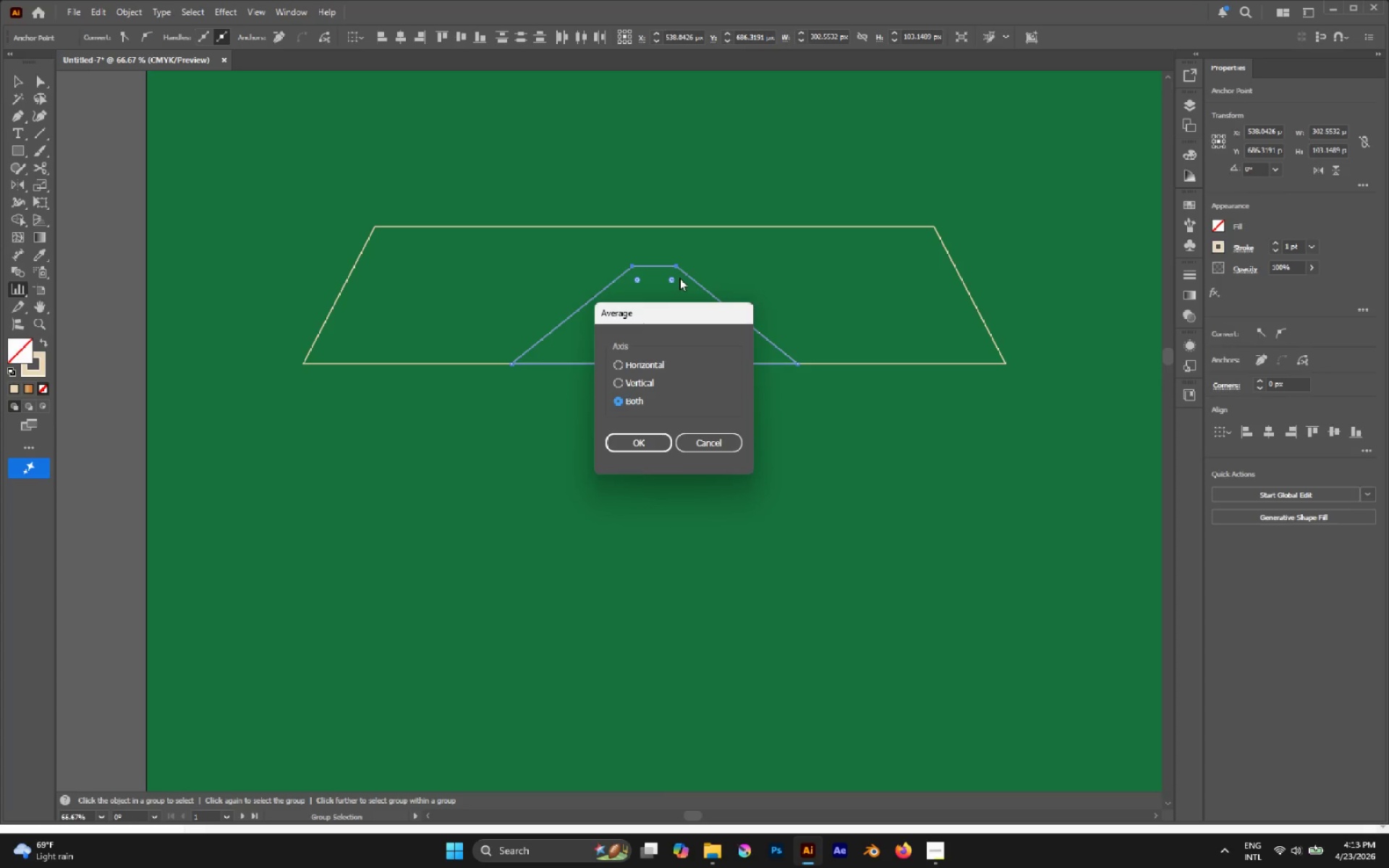 
key(Enter)
 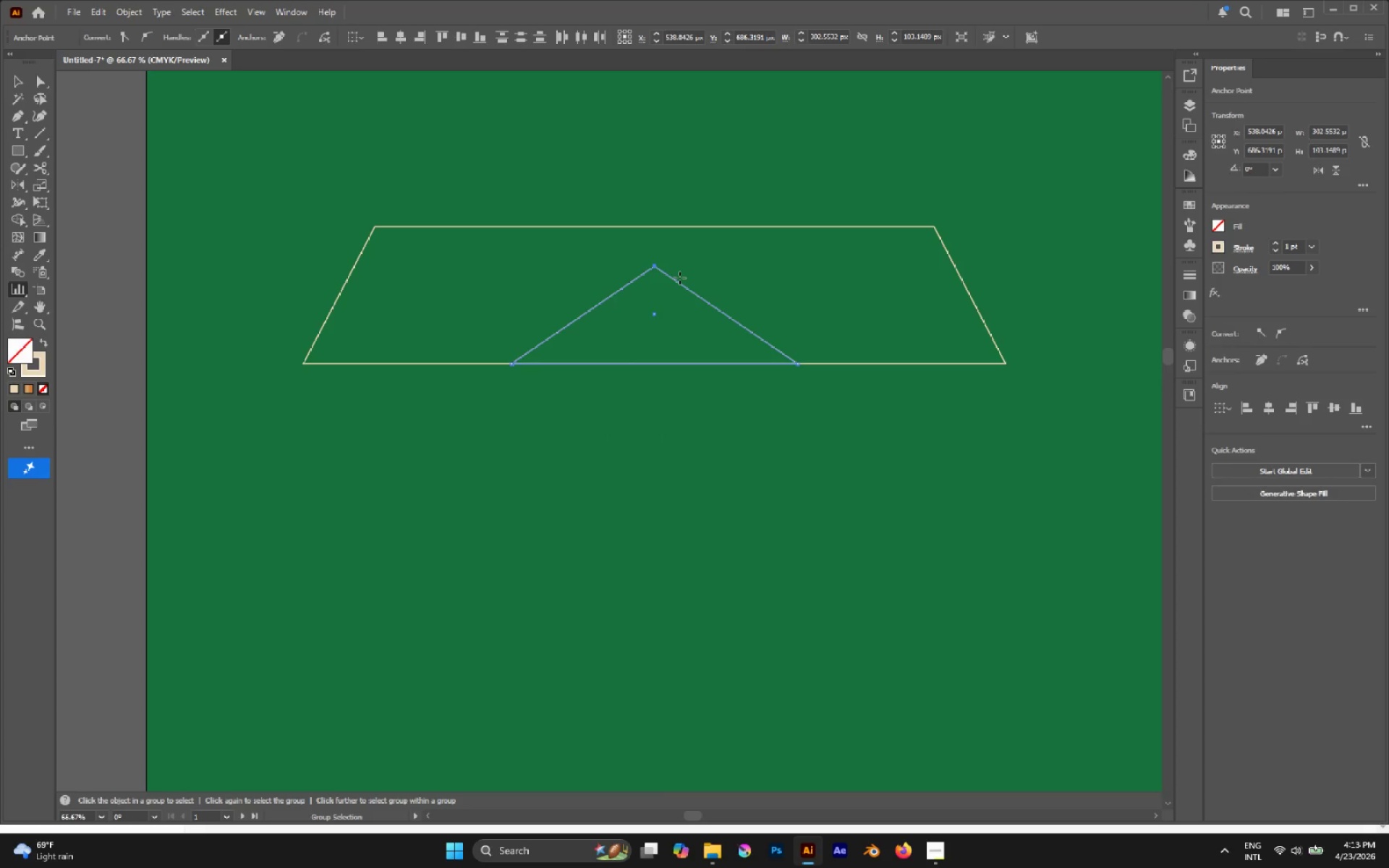 
key(A)
 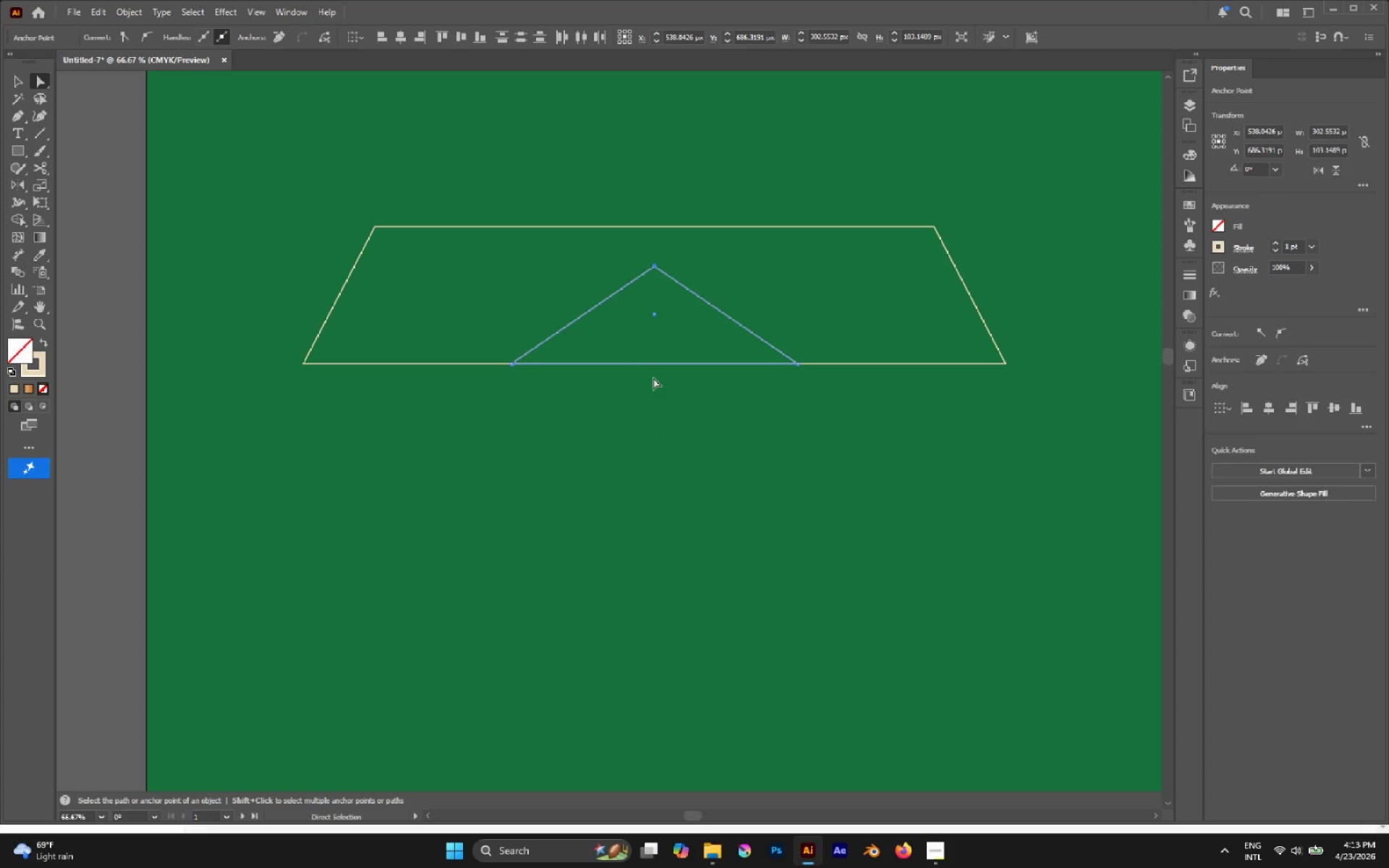 
key(V)
 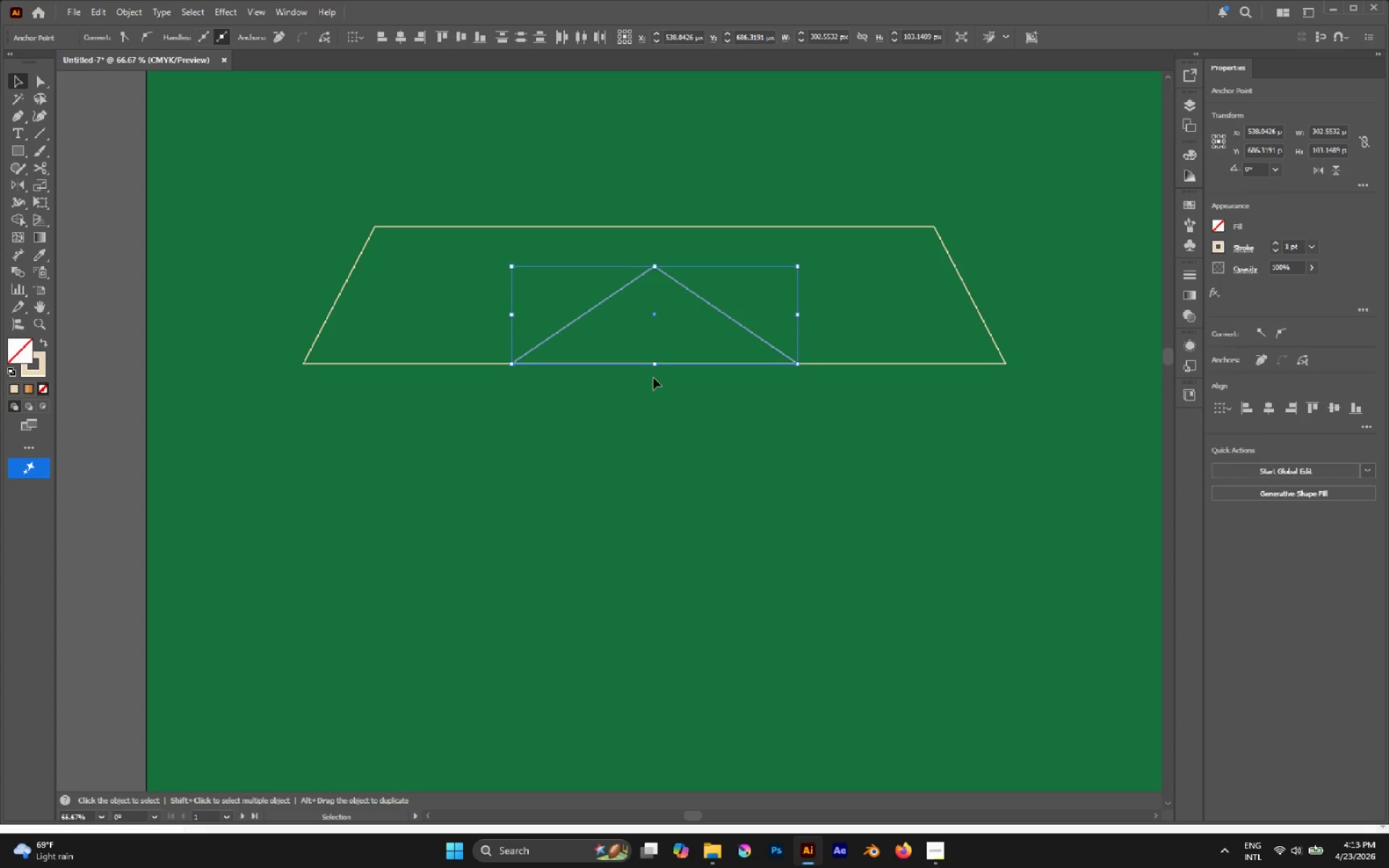 
key(Control+C)
 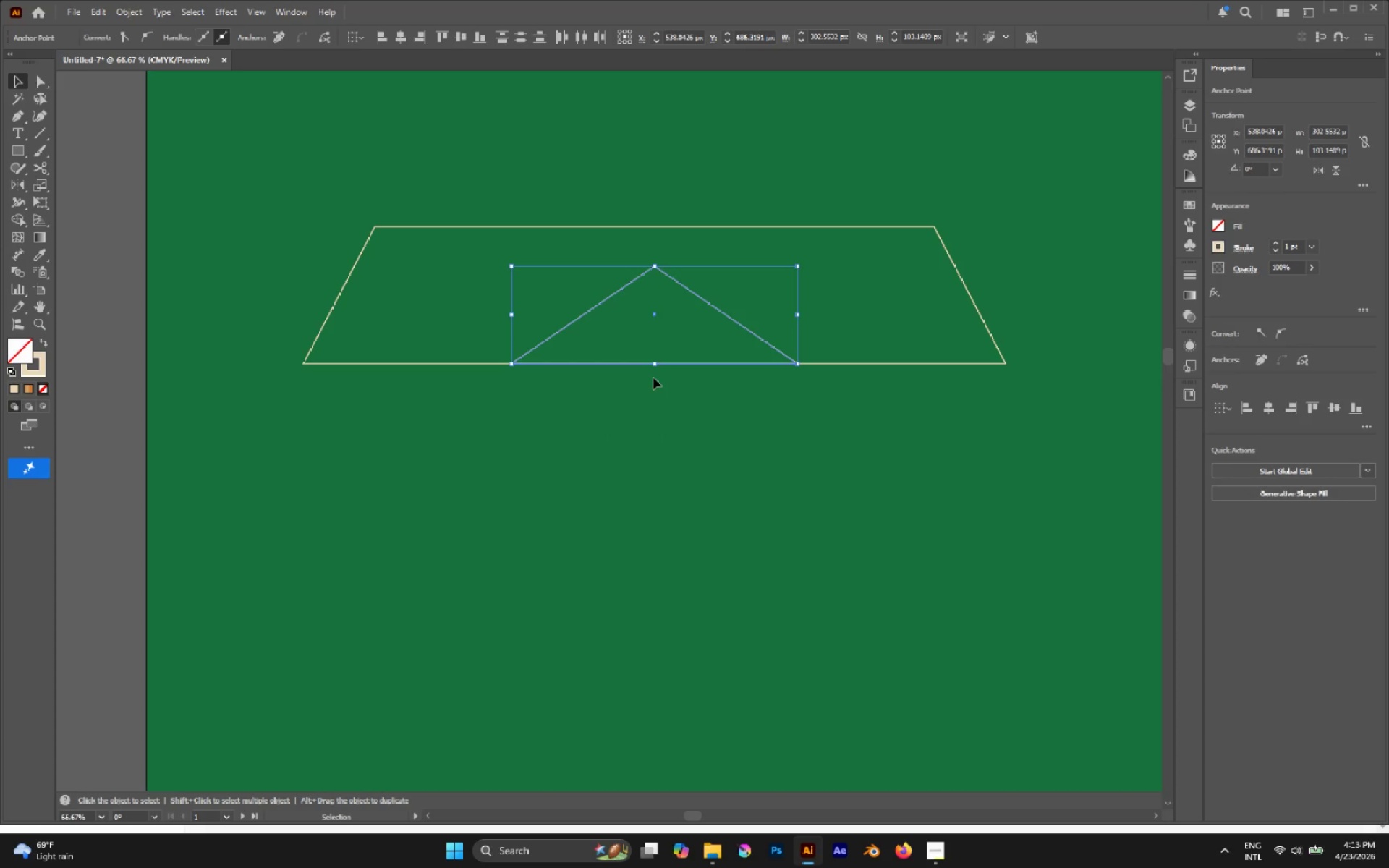 
key(Control+Shift+V)
 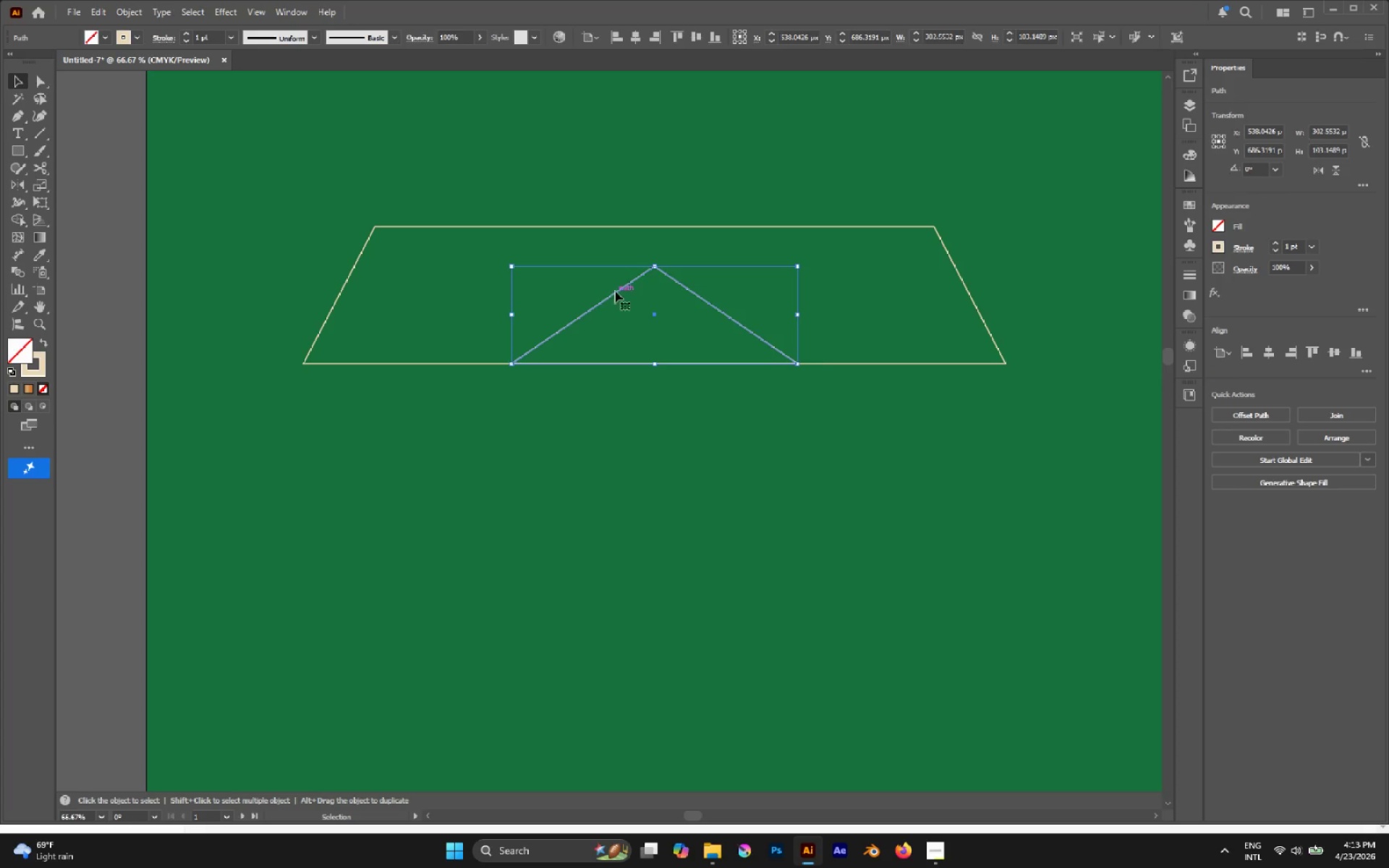 
hold_key(key=ShiftLeft, duration=2.92)
left_click_drag(start_coordinate=[655, 266], to_coordinate=[646, 297])
 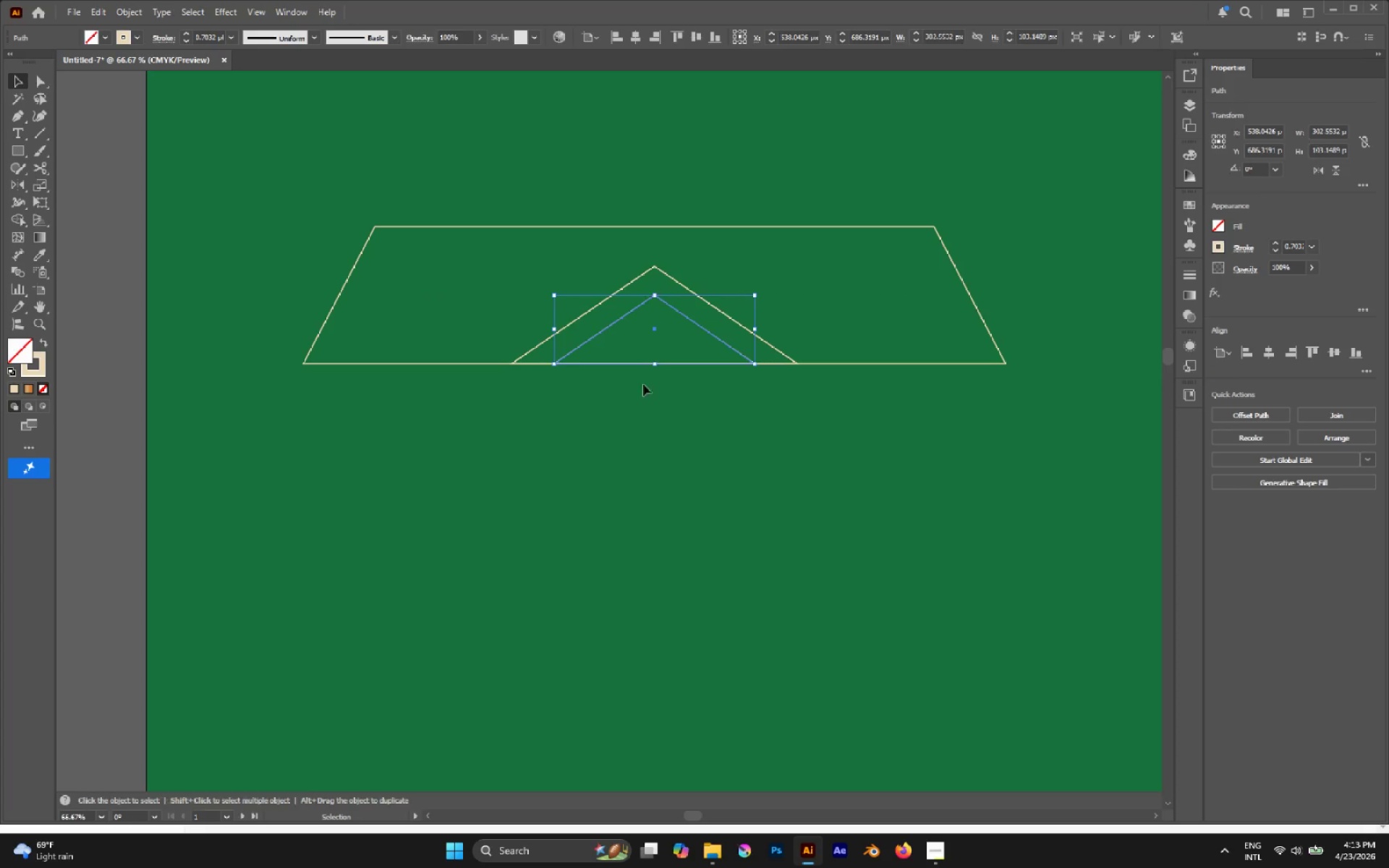 
left_click([644, 392])
 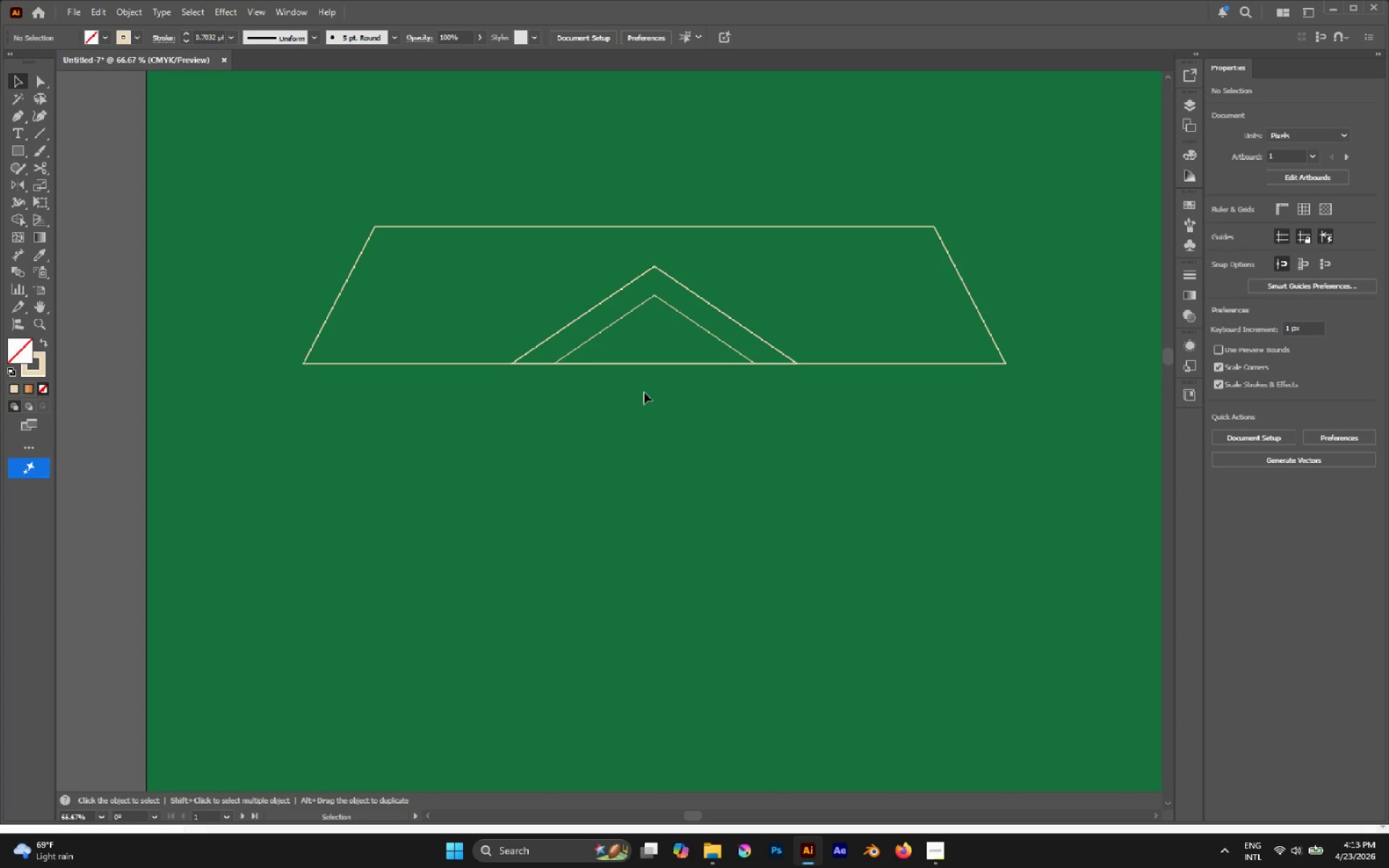 
hold_key(key=AltLeft, duration=0.42)
scroll: coordinate [644, 392], scroll_direction: down, amount: 1.0
 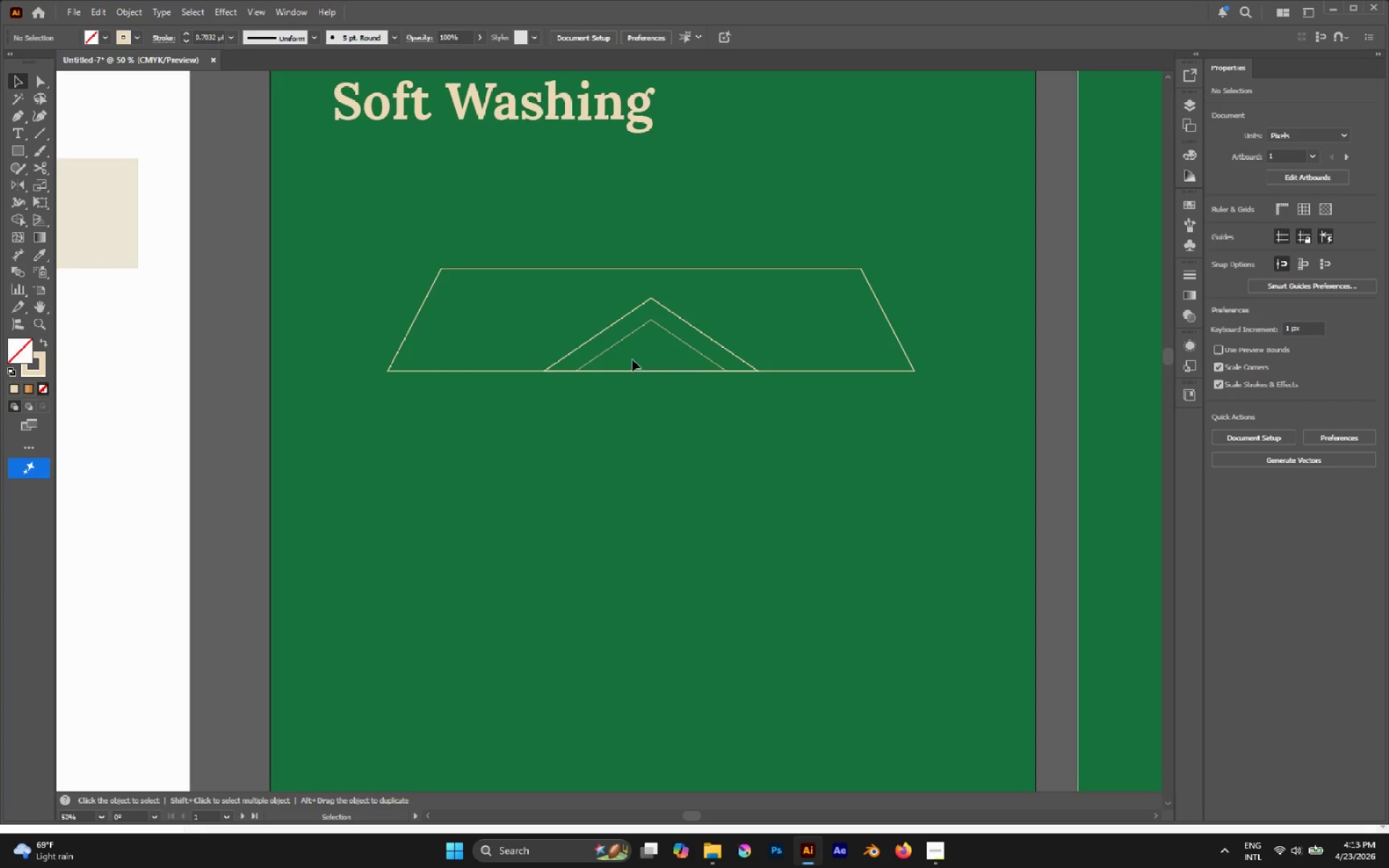 
left_click_drag(start_coordinate=[632, 359], to_coordinate=[585, 307])
 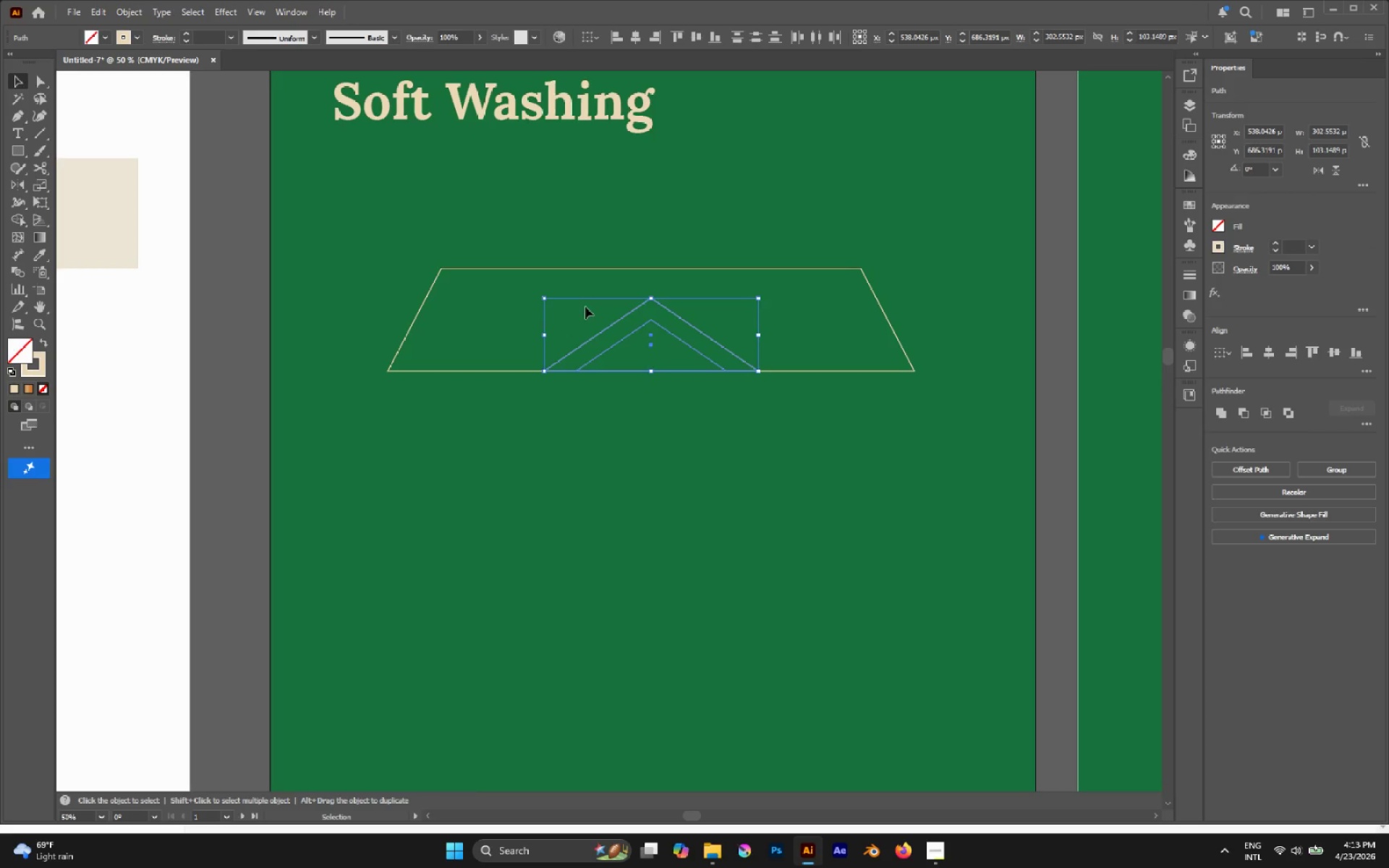 
key(I)
 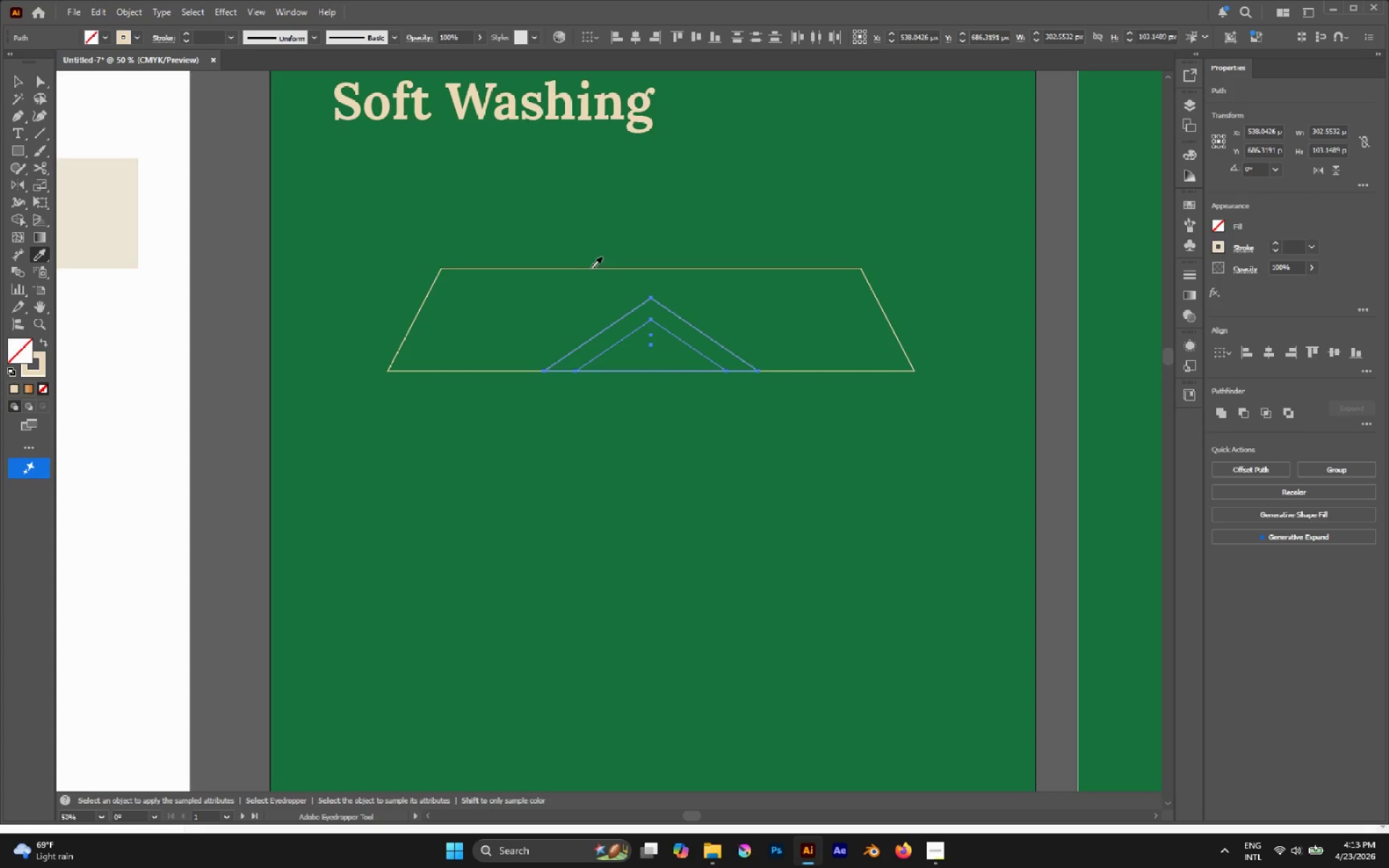 
left_click([591, 268])
 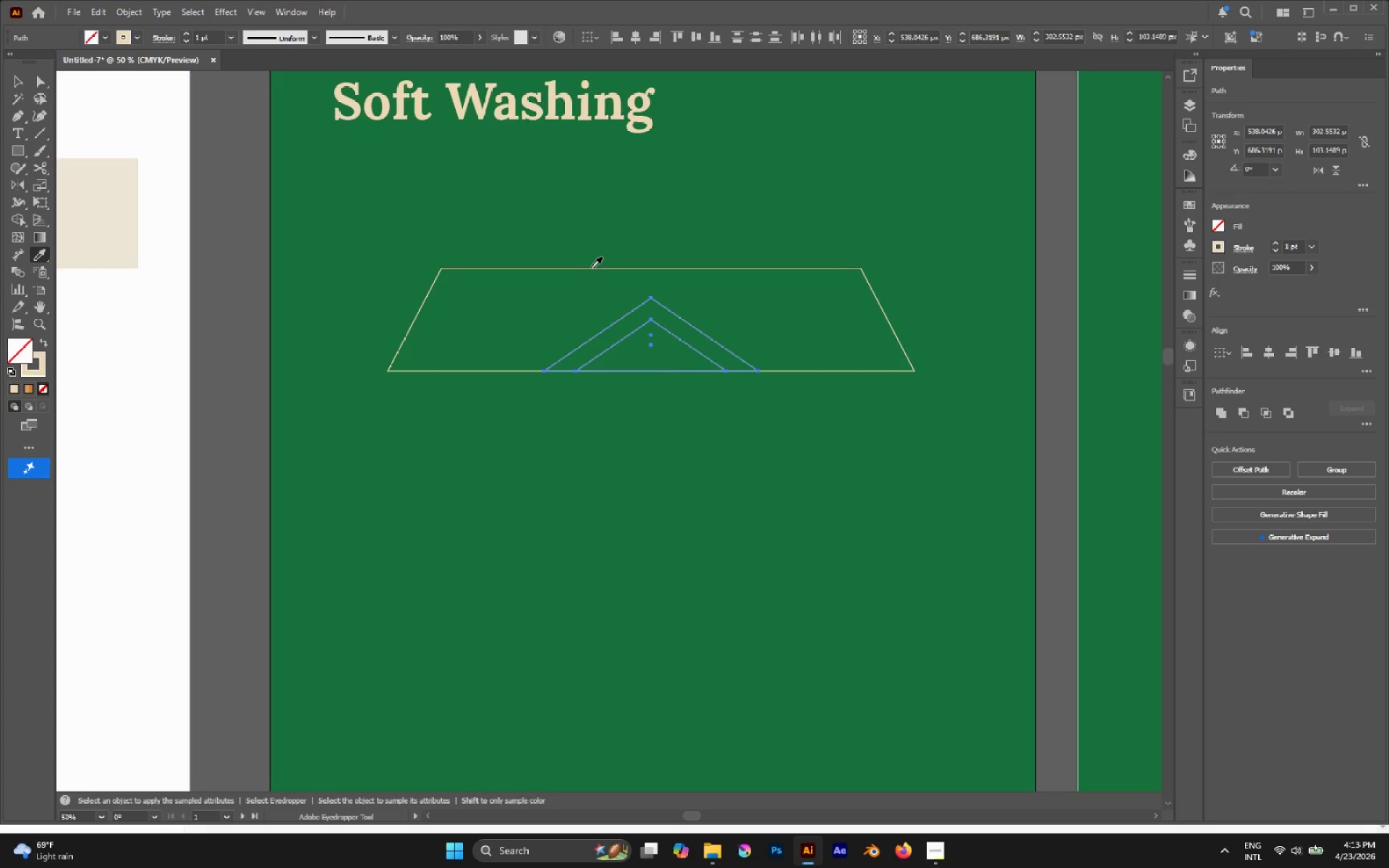 
key(V)
 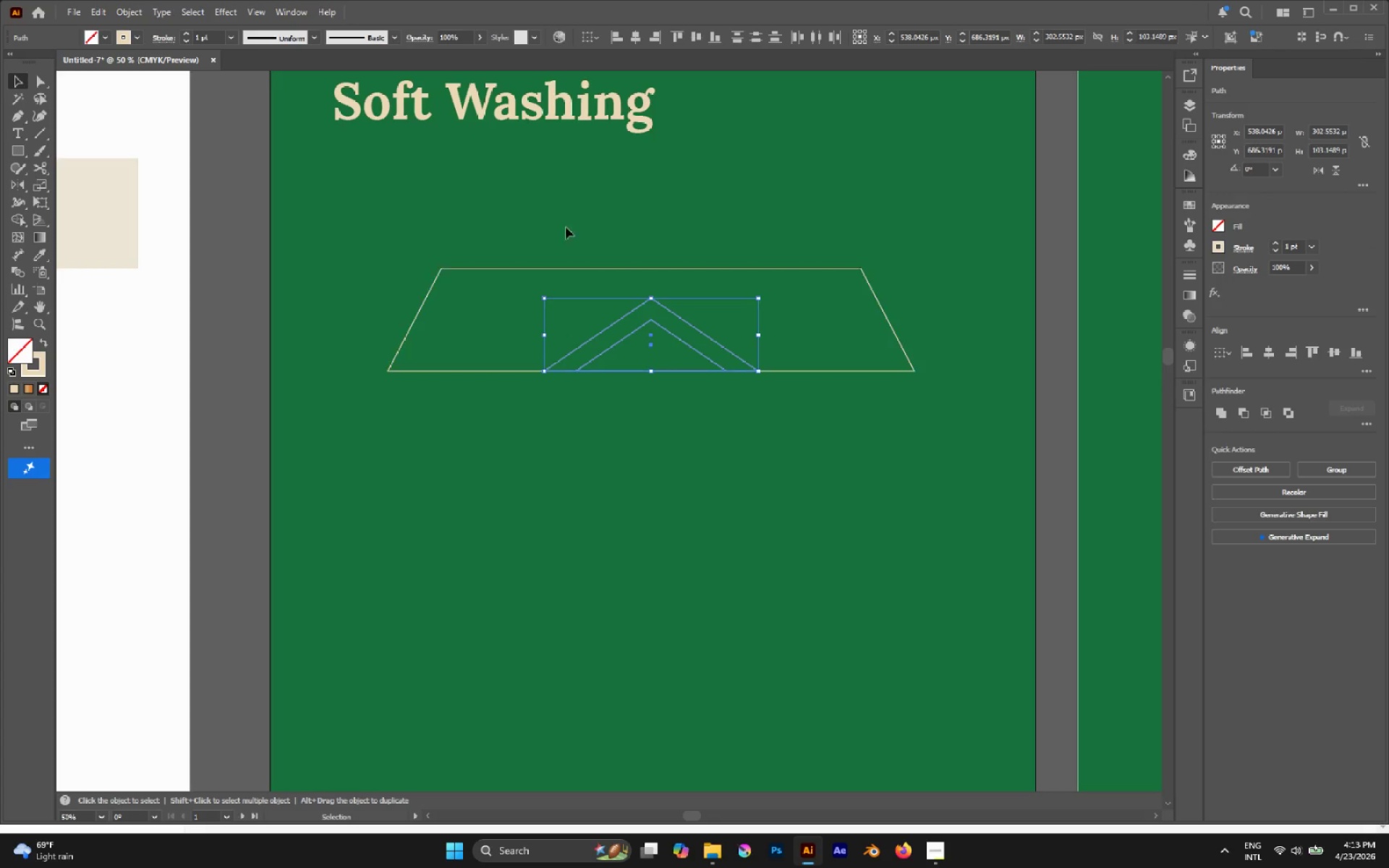 
left_click([580, 212])
 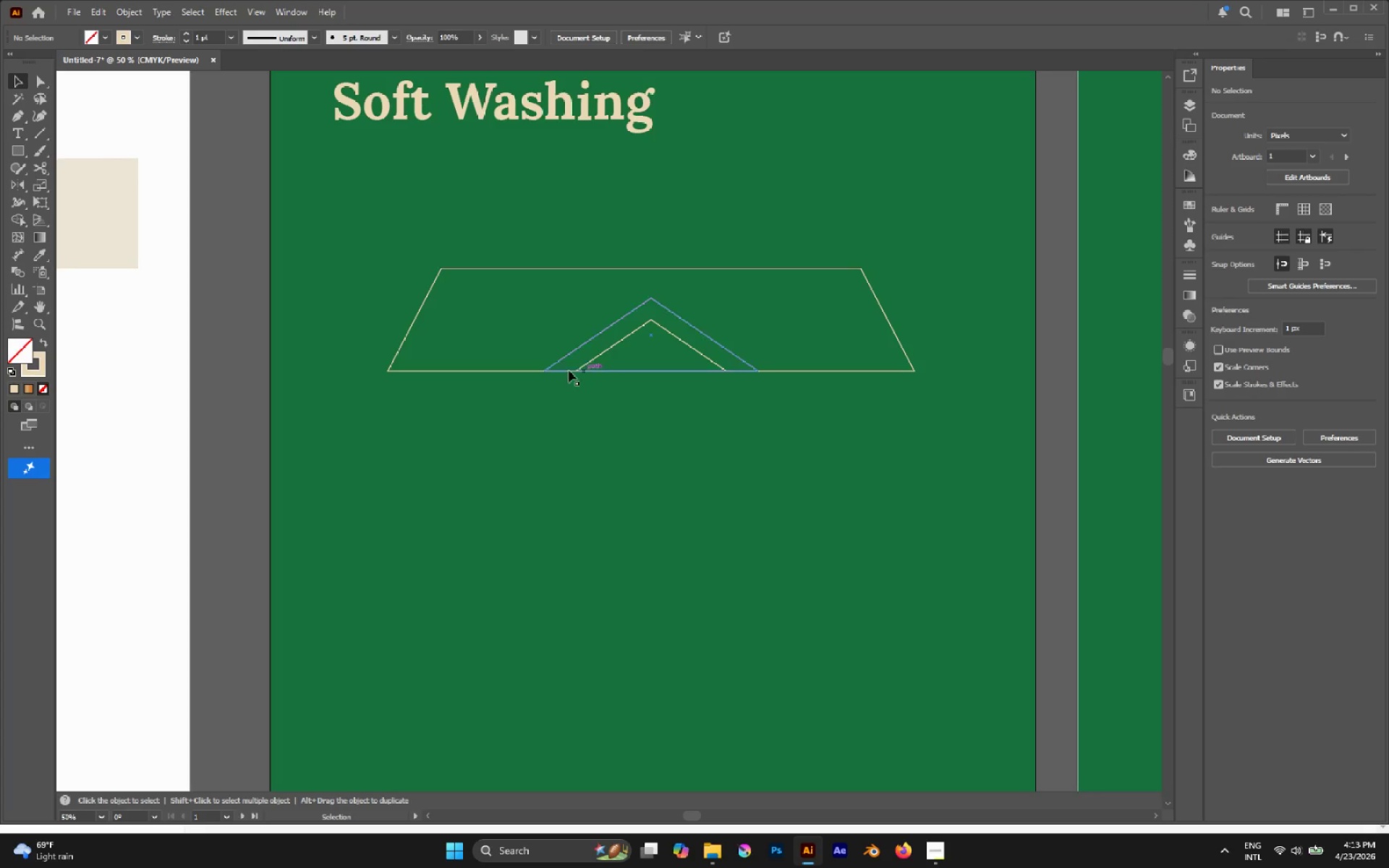 
left_click_drag(start_coordinate=[501, 350], to_coordinate=[532, 394])
 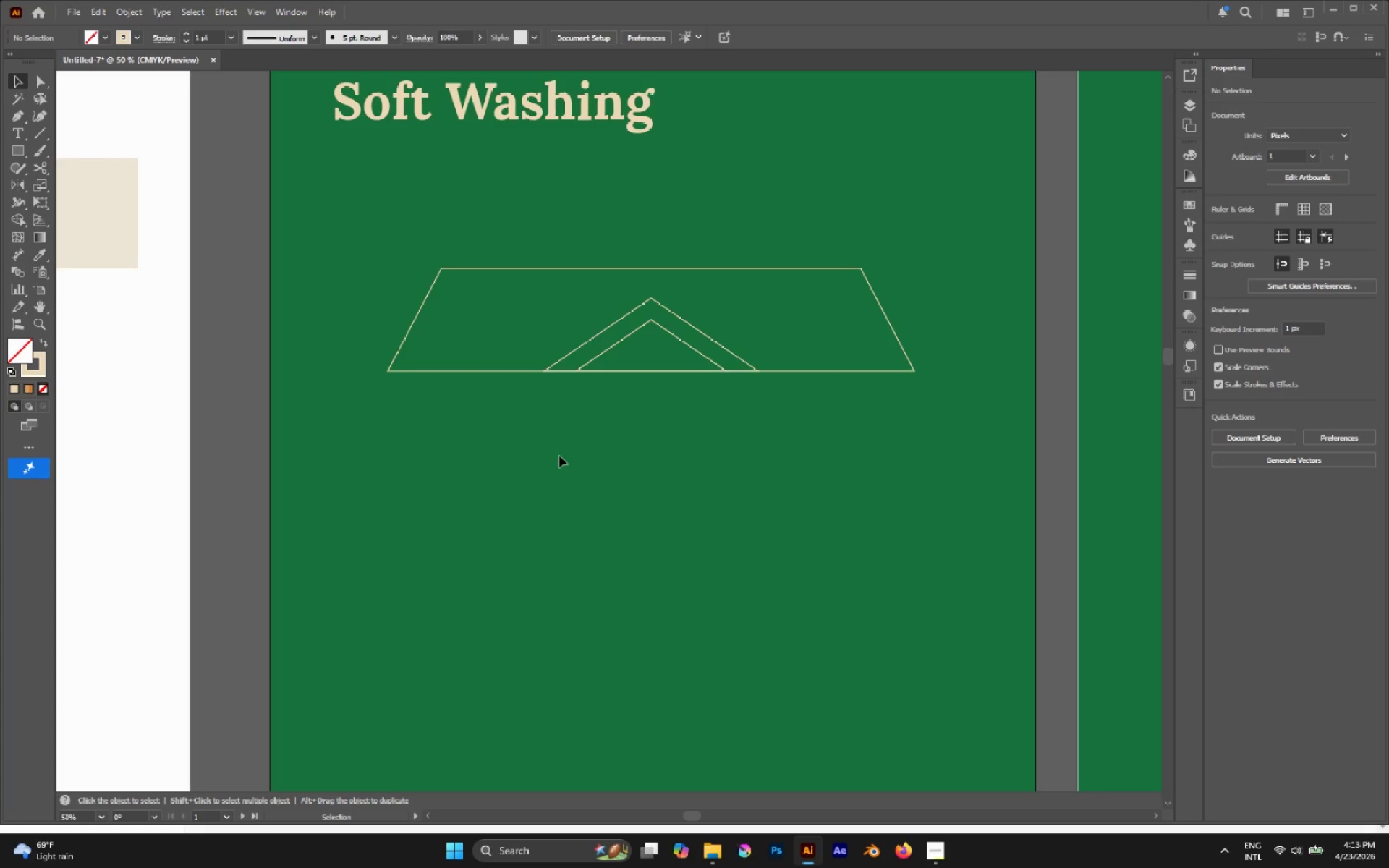 
wait(6.45)
 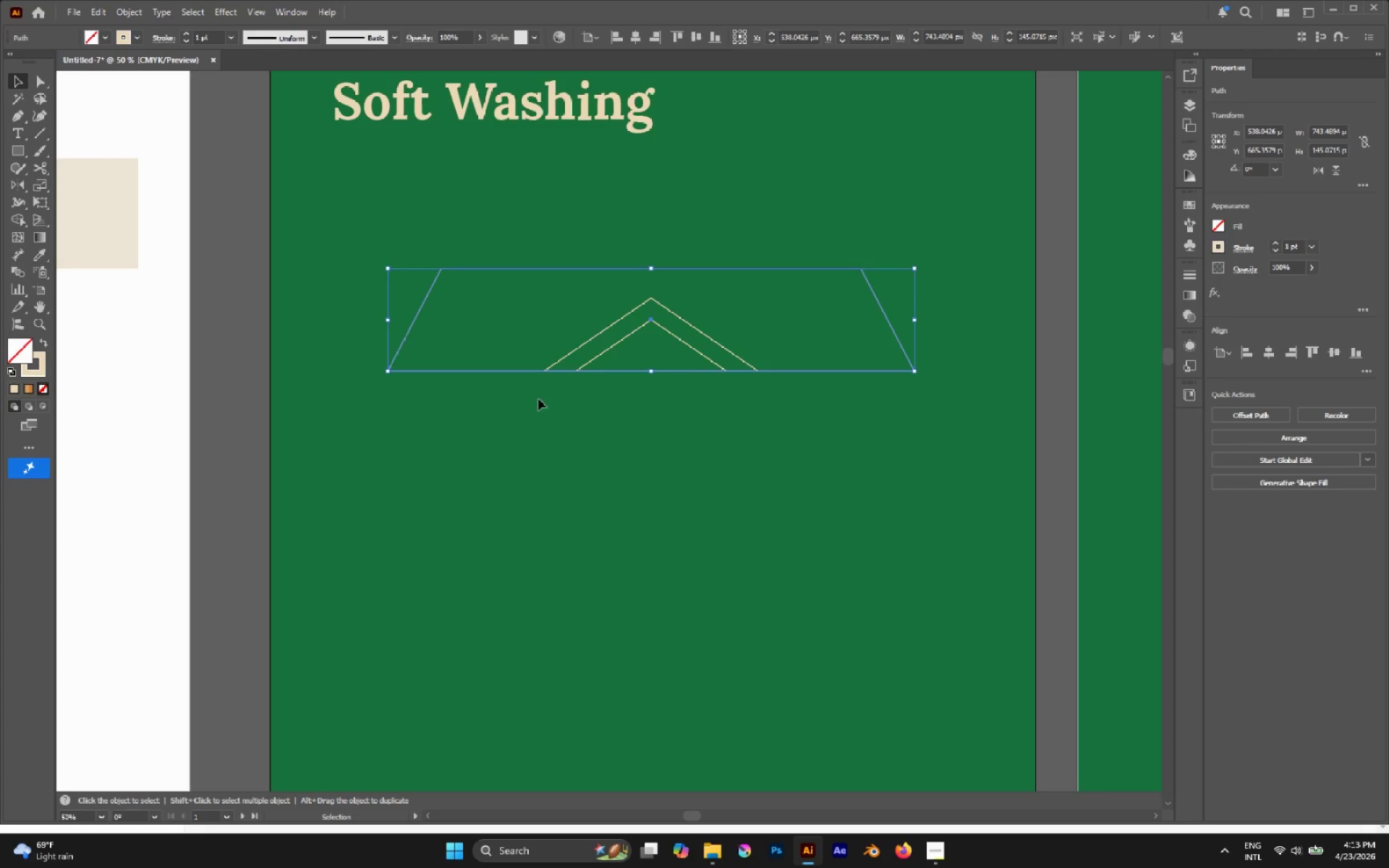 
scroll: coordinate [554, 448], scroll_direction: down, amount: 3.0
 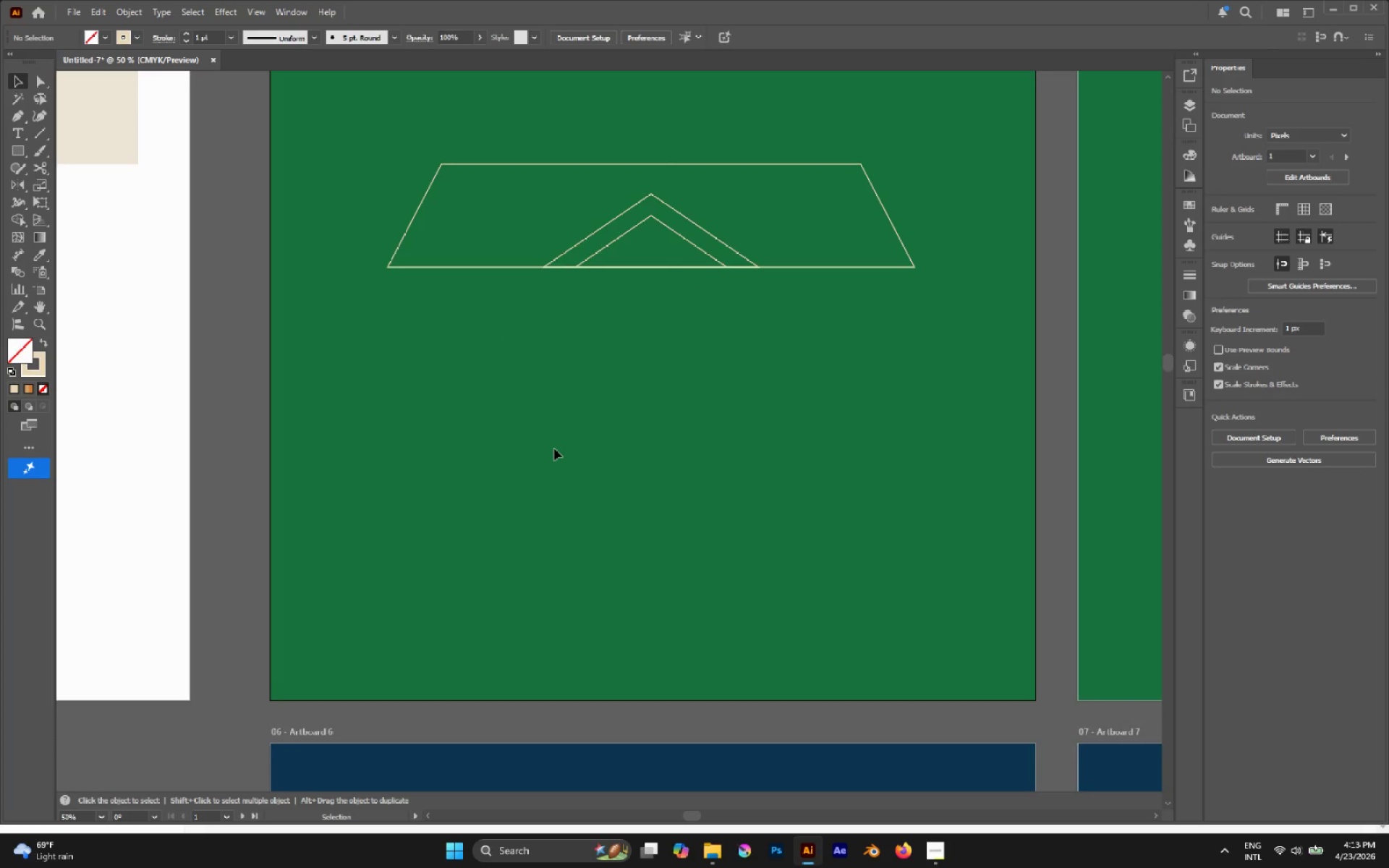 
scroll: coordinate [553, 448], scroll_direction: up, amount: 3.0
 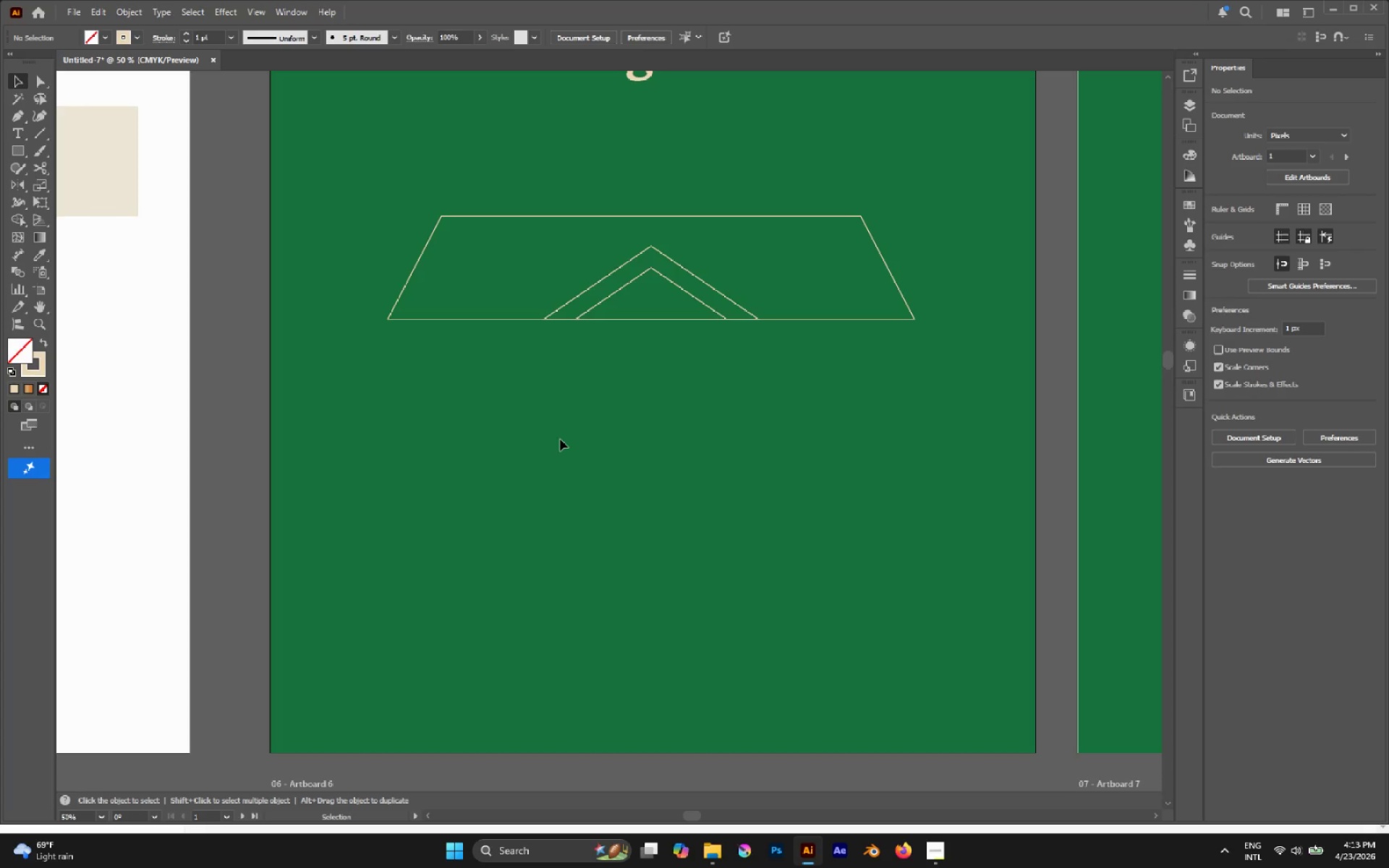 
hold_key(key=AltLeft, duration=0.53)
scroll: coordinate [560, 439], scroll_direction: down, amount: 4.0
 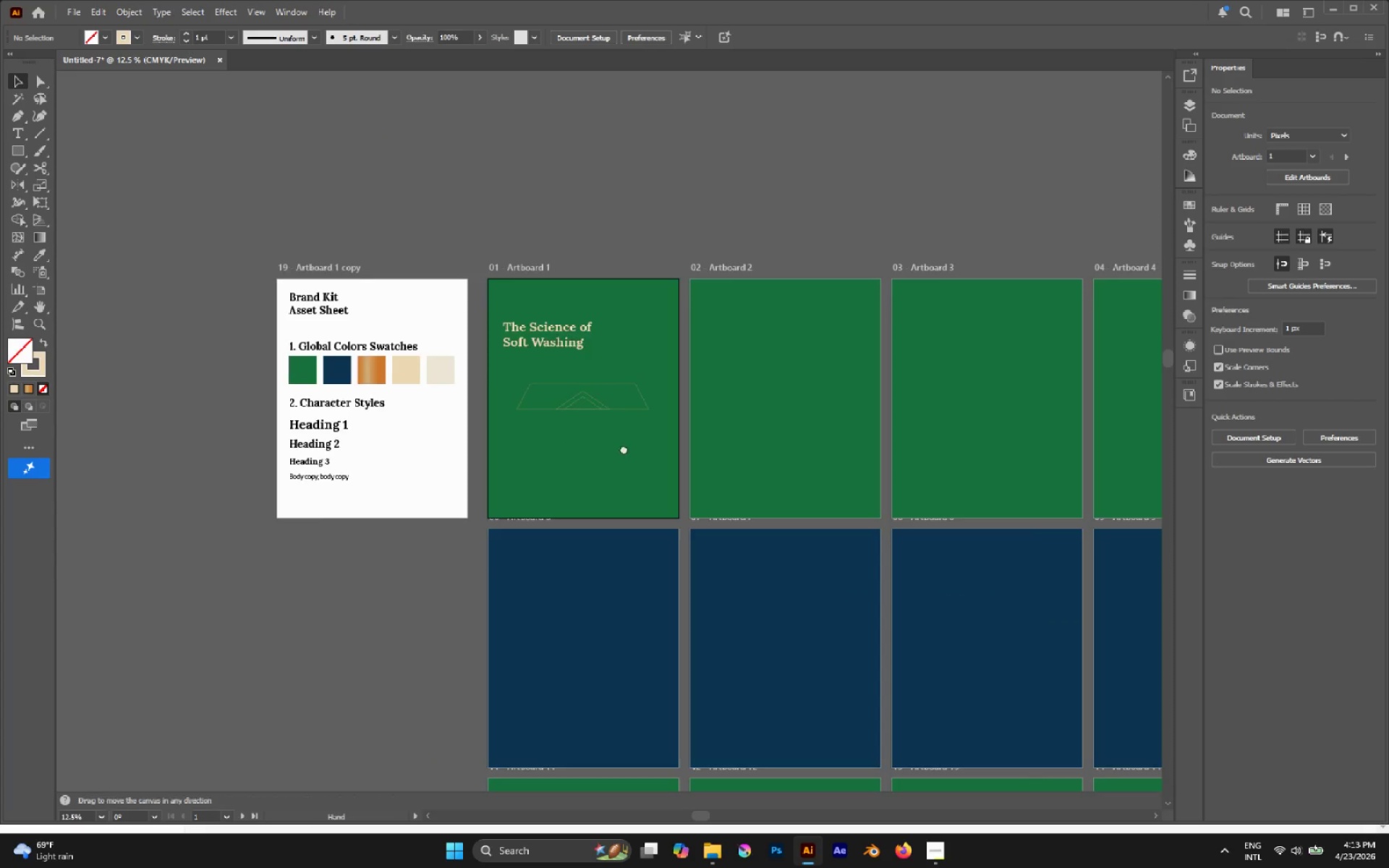 
hold_key(key=AltLeft, duration=0.52)
 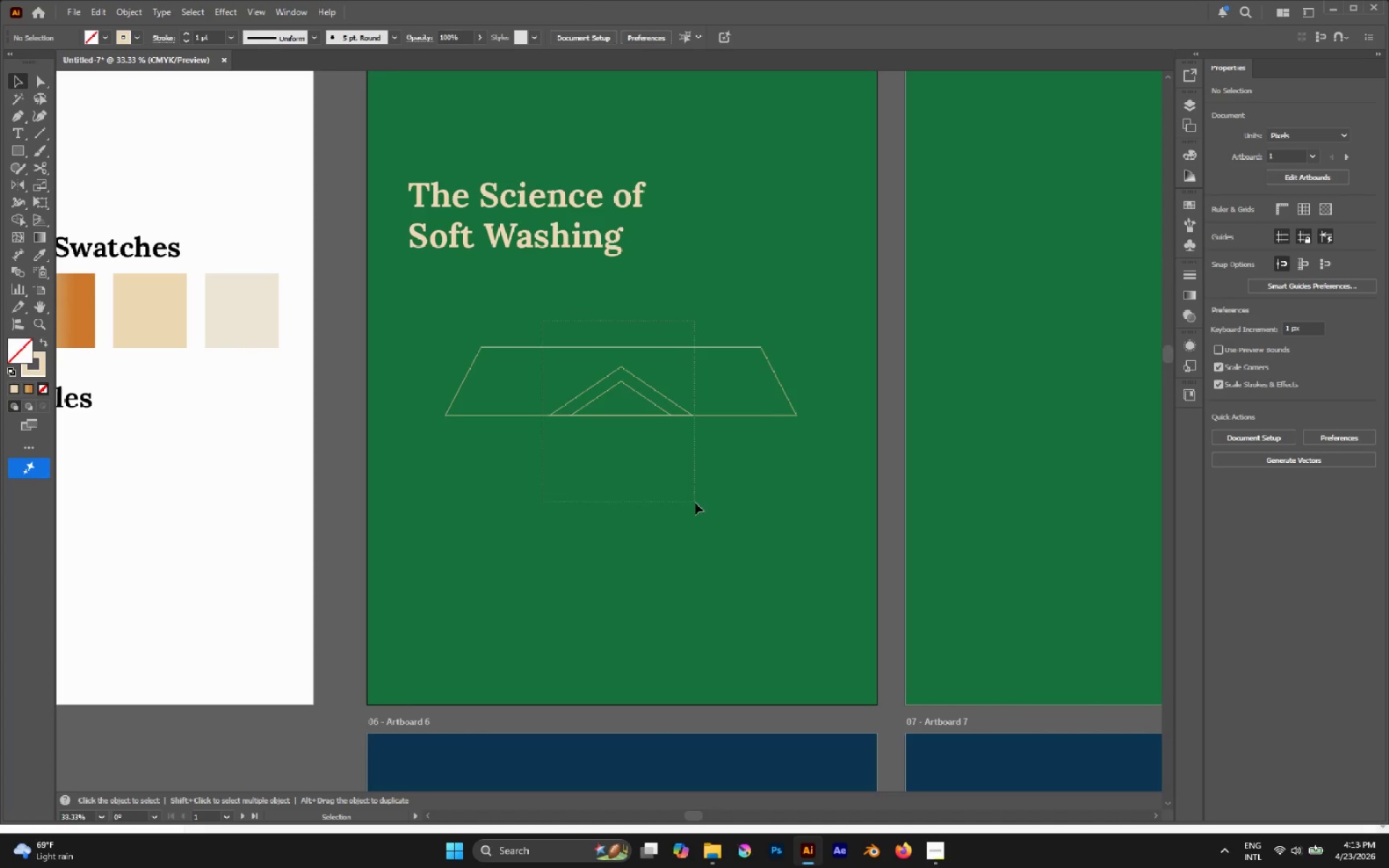 
left_click_drag(start_coordinate=[544, 321], to_coordinate=[695, 503])
 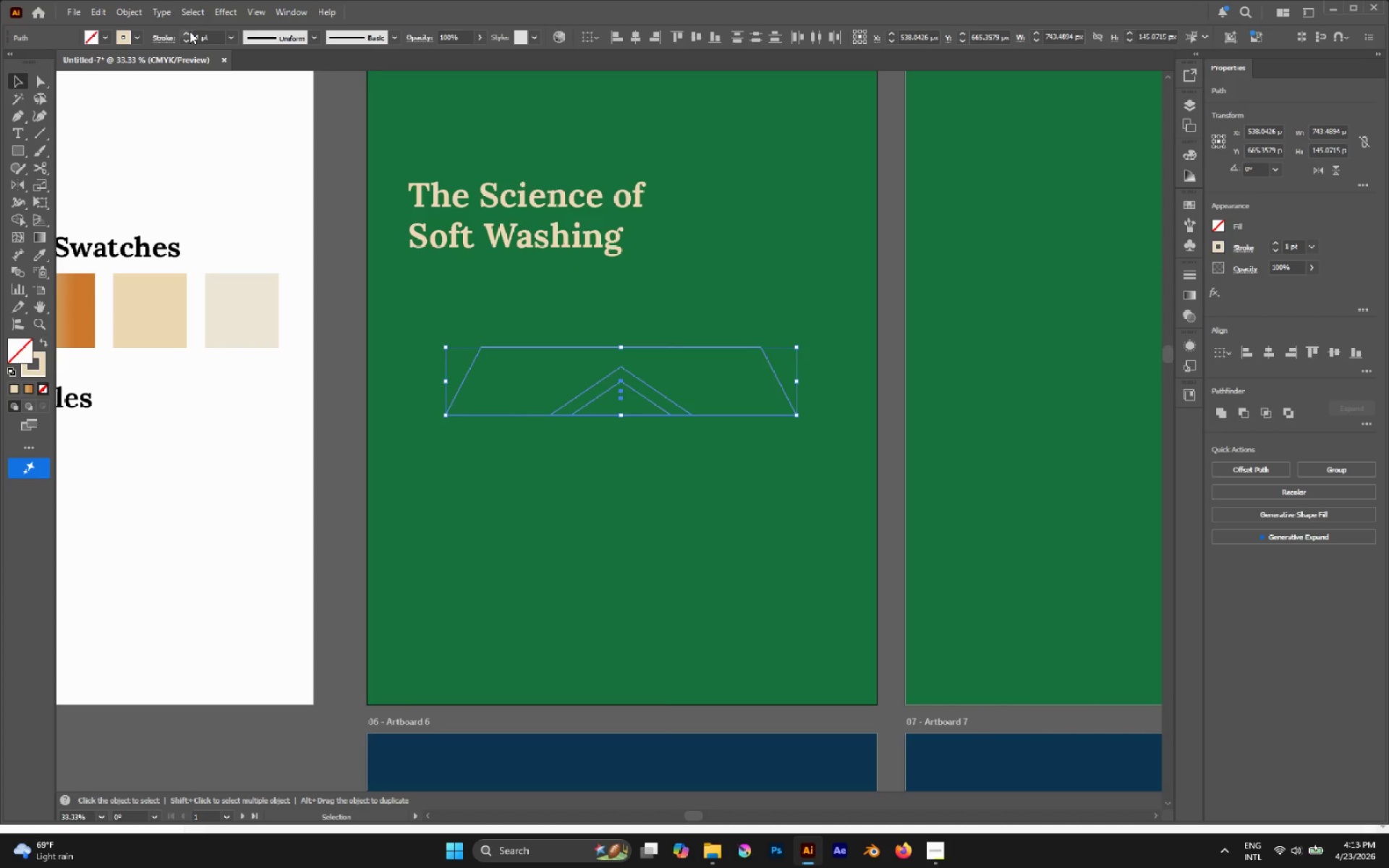 
scroll: coordinate [558, 381], scroll_direction: up, amount: 3.0
 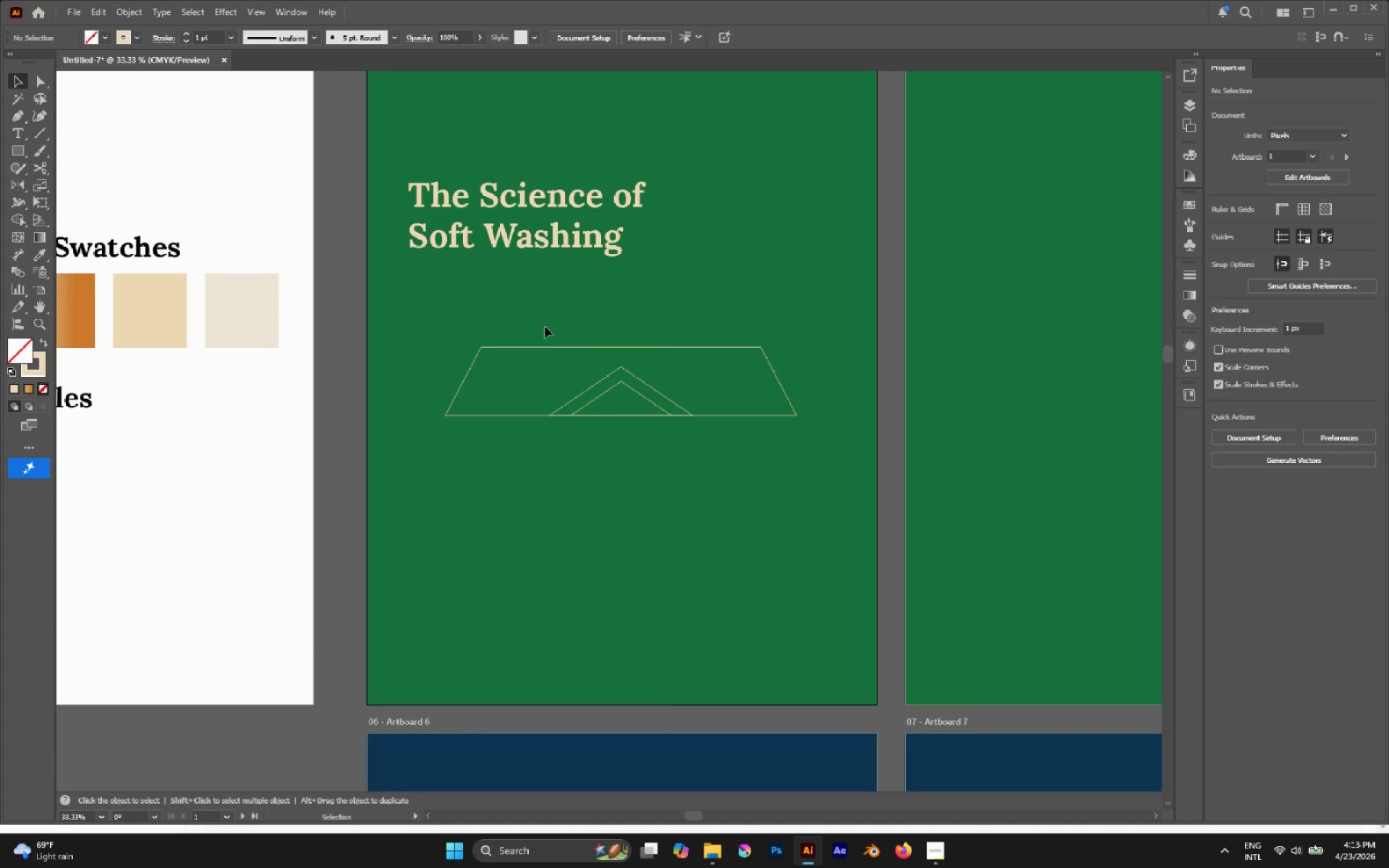 
left_click([187, 32])
 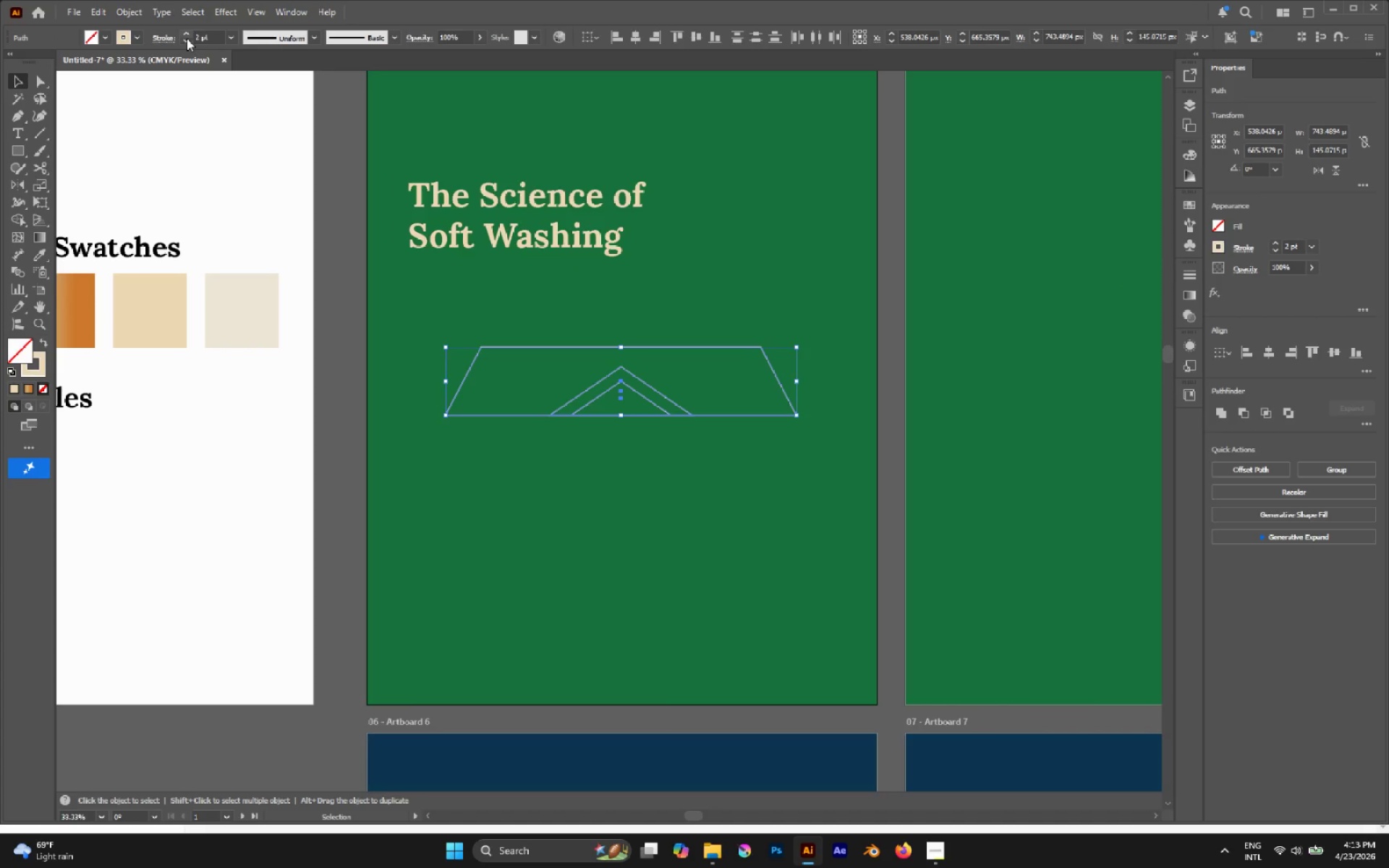 
left_click([655, 275])
 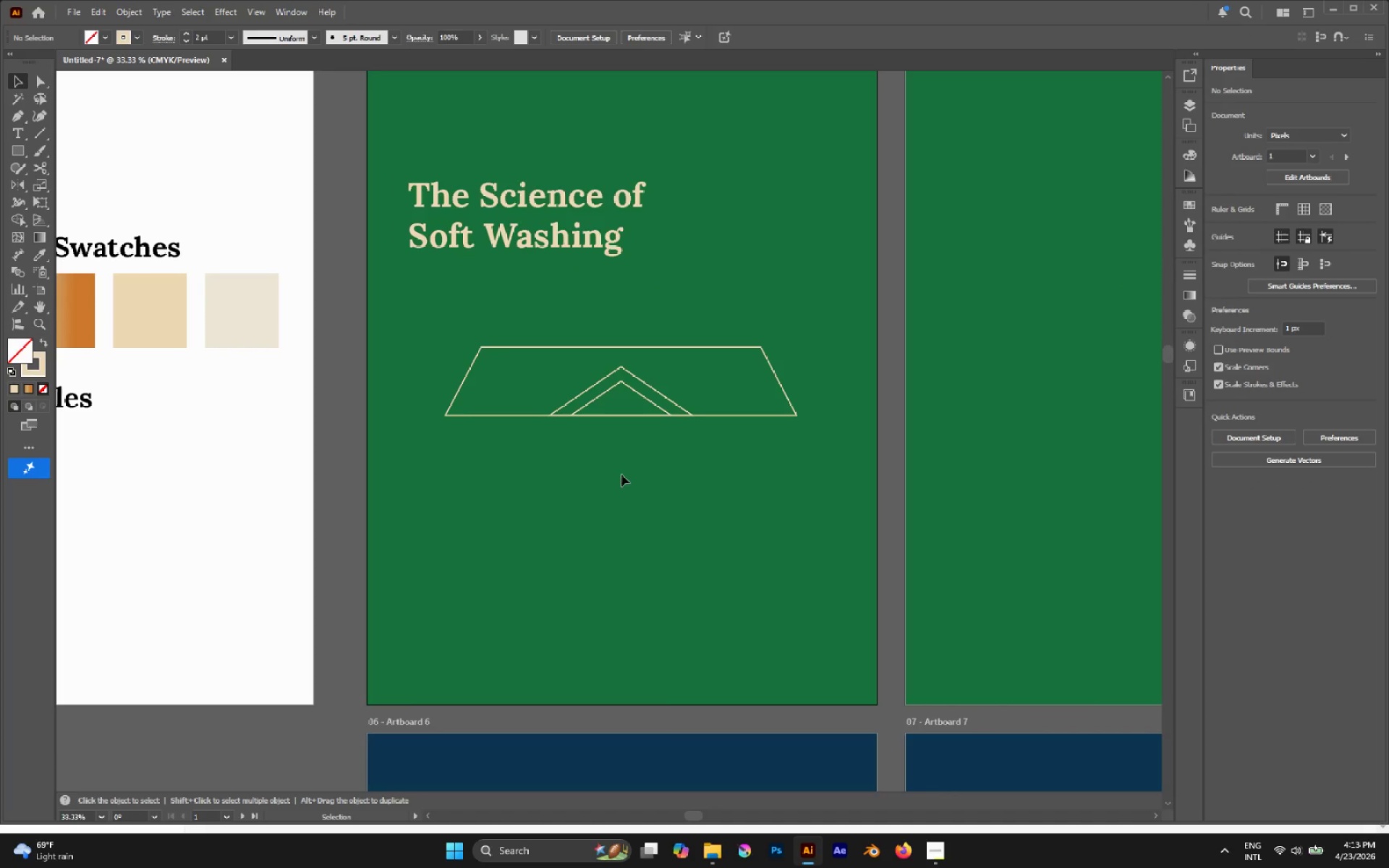 
hold_key(key=AltLeft, duration=2.33)
scroll: coordinate [440, 401], scroll_direction: up, amount: 6.0
 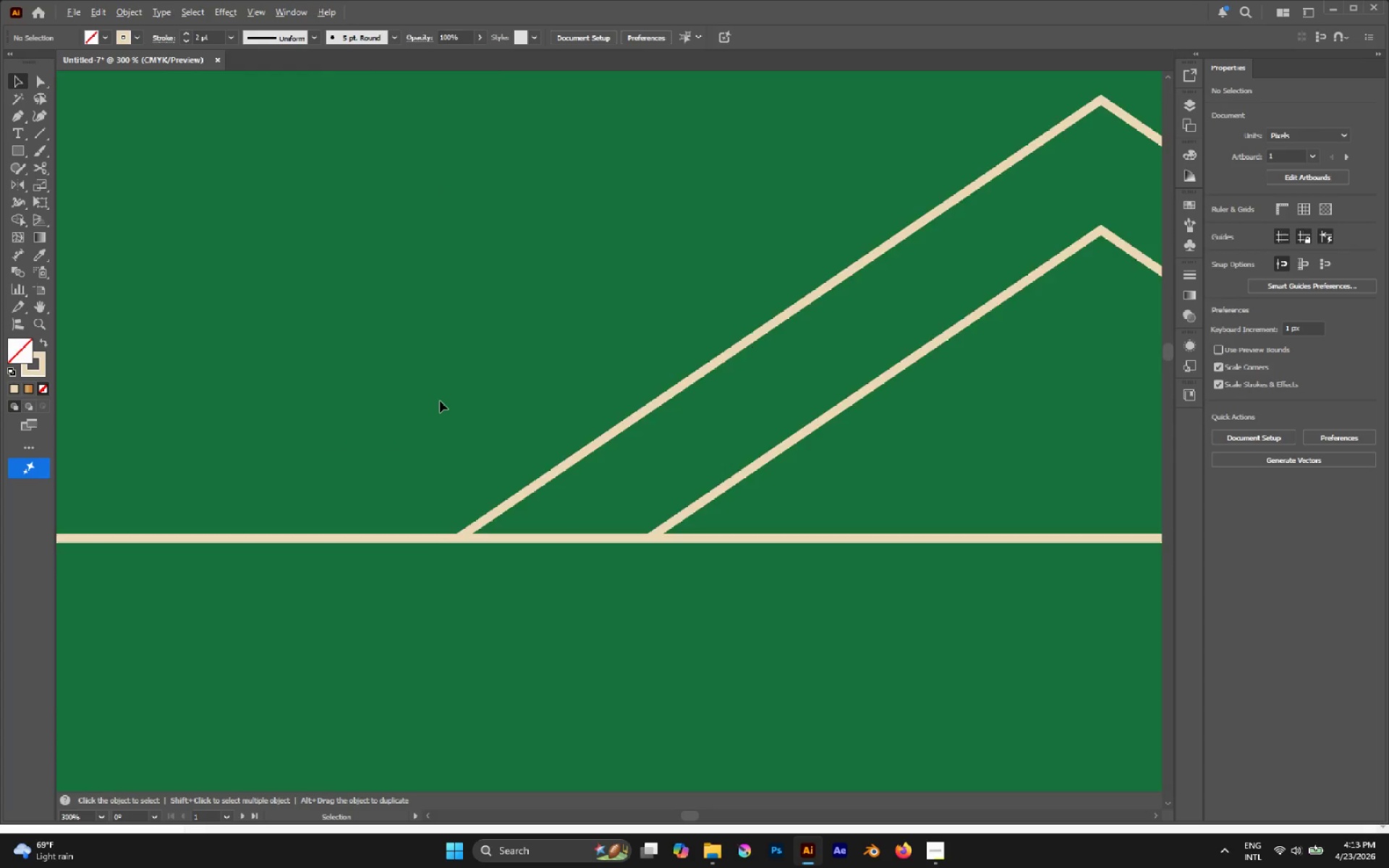 
scroll: coordinate [438, 405], scroll_direction: down, amount: 5.0
 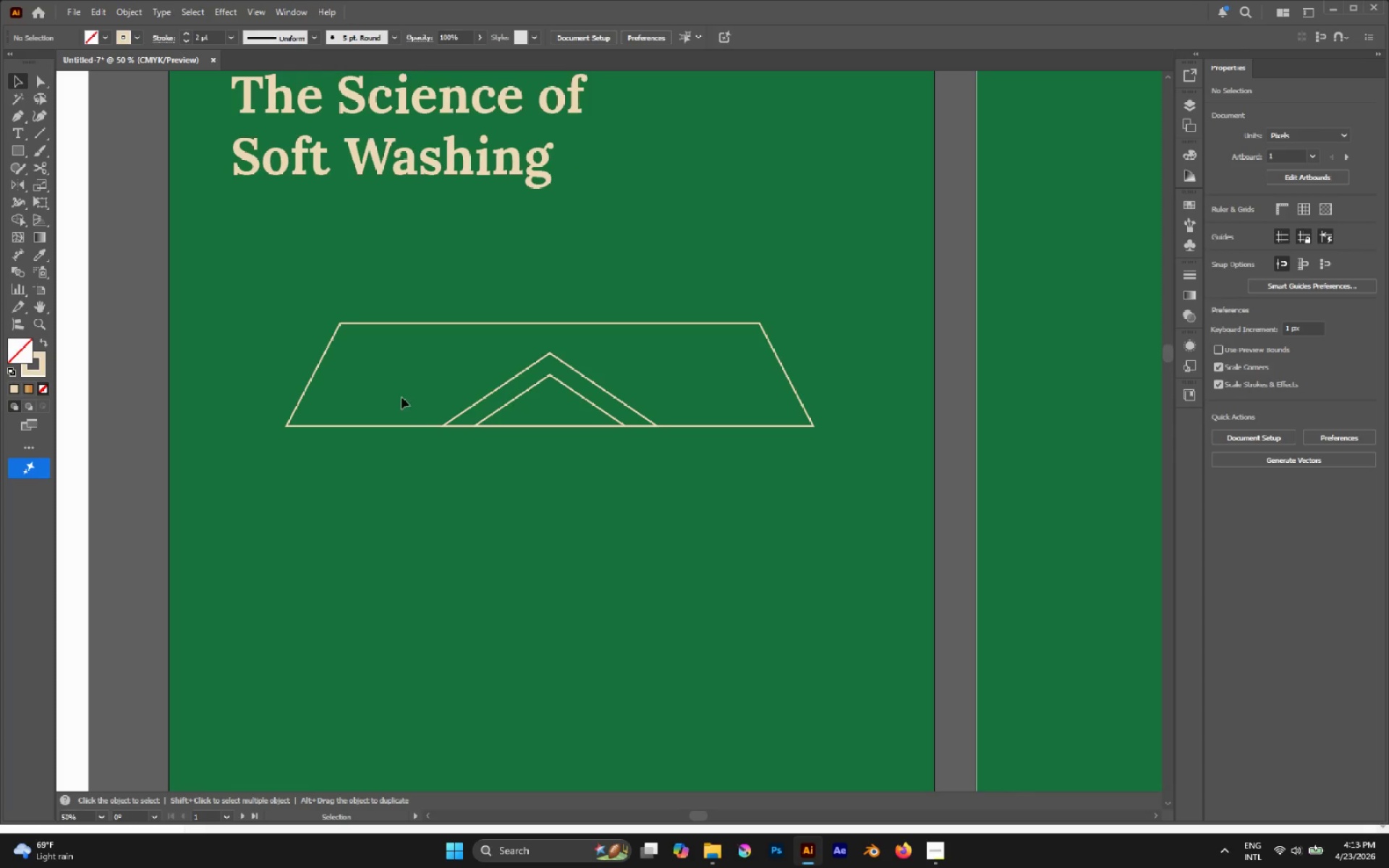 
hold_key(key=AltLeft, duration=0.8)
scroll: coordinate [377, 373], scroll_direction: up, amount: 3.0
 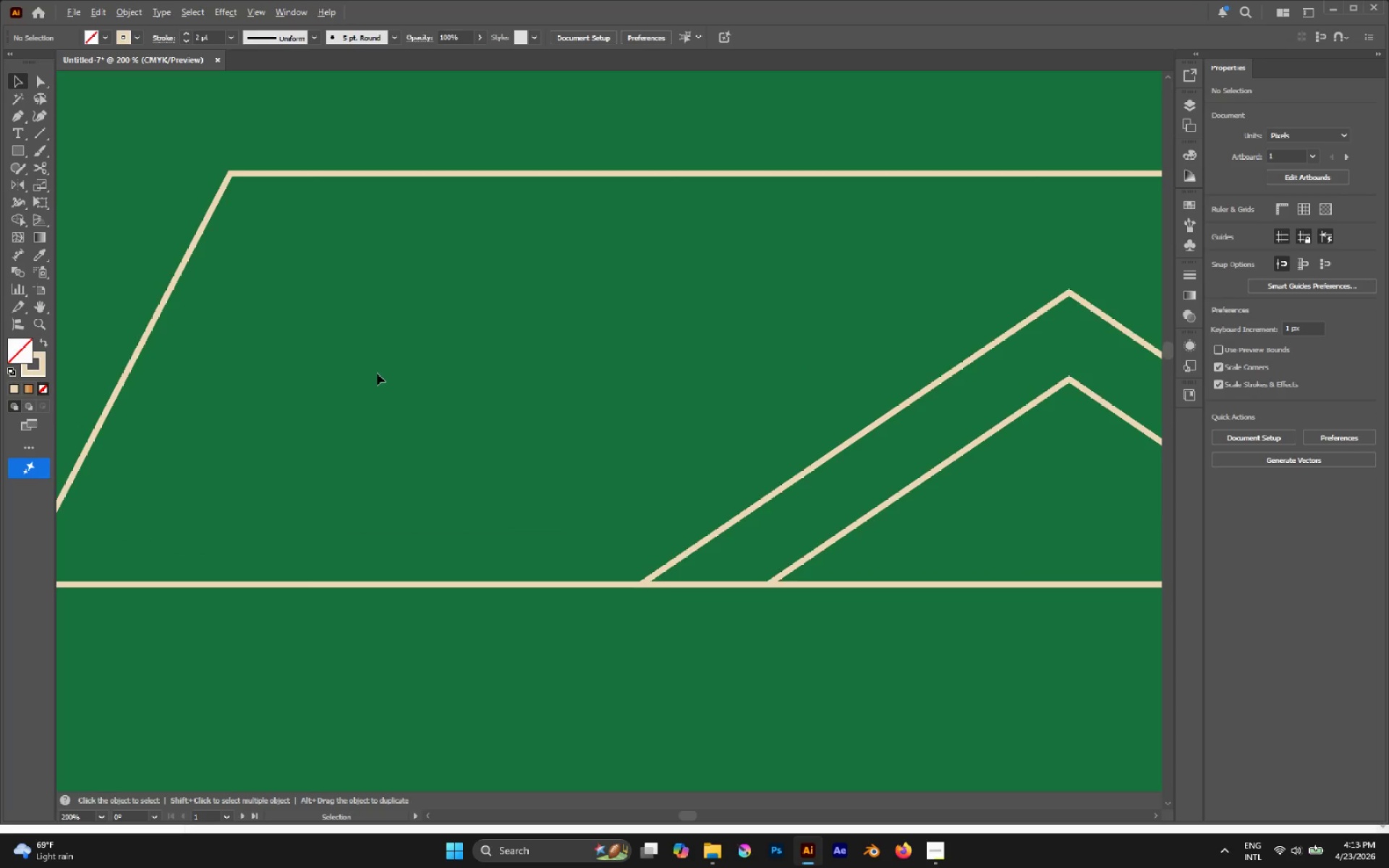 
left_click_drag(start_coordinate=[377, 373], to_coordinate=[253, 116])
 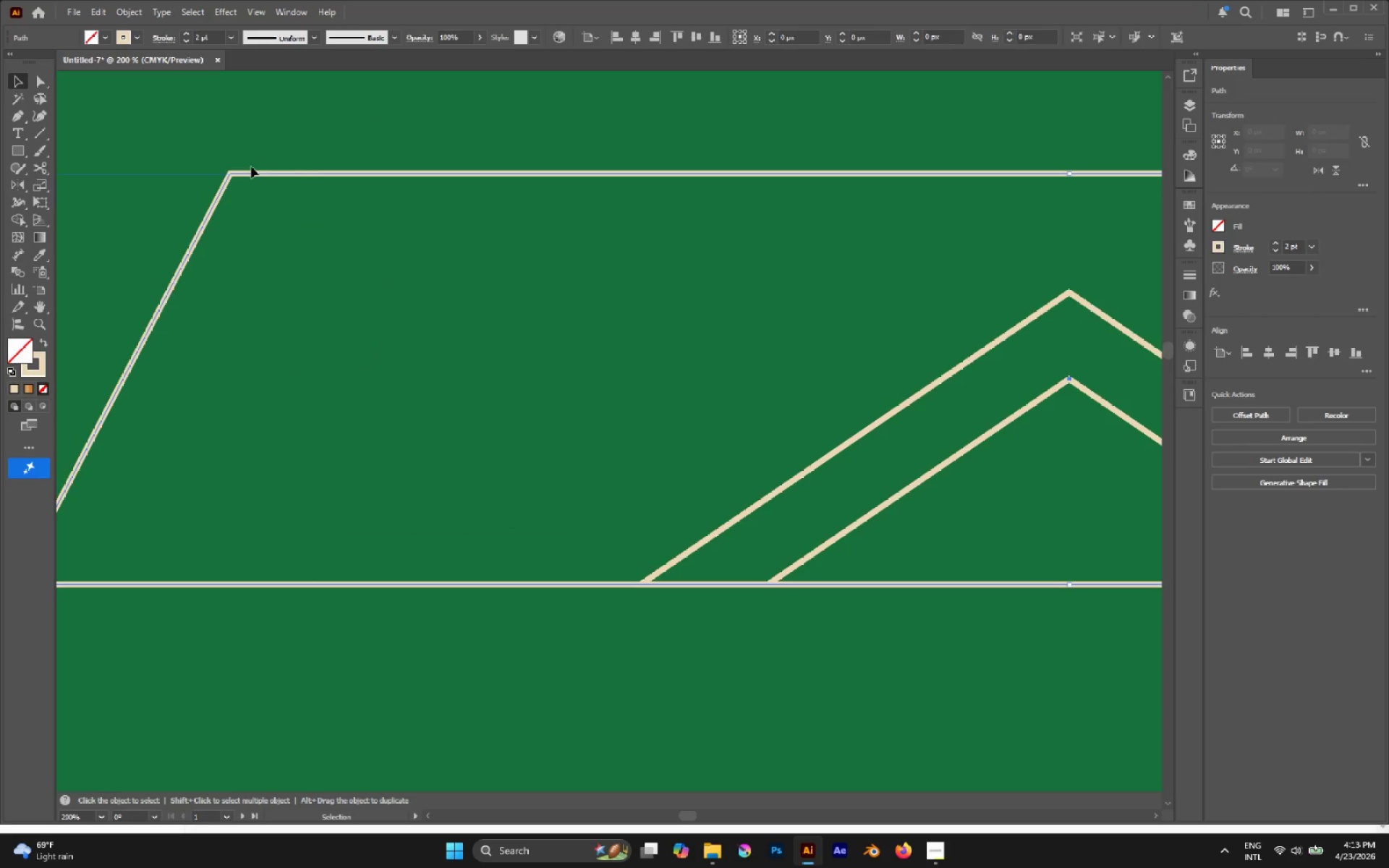 
hold_key(key=AltLeft, duration=0.44)
scroll: coordinate [290, 237], scroll_direction: down, amount: 3.0
 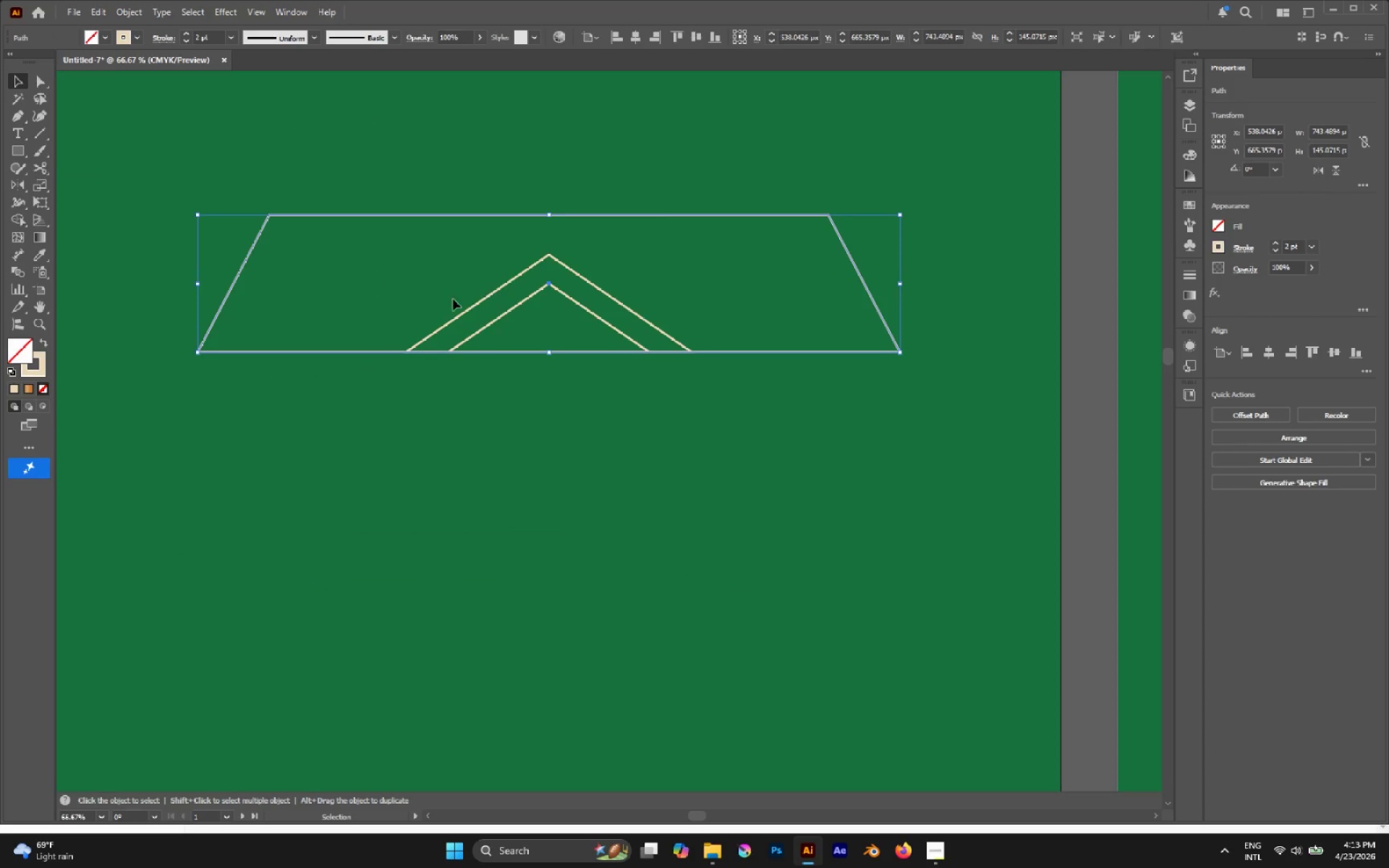 
left_click_drag(start_coordinate=[458, 294], to_coordinate=[477, 307])
 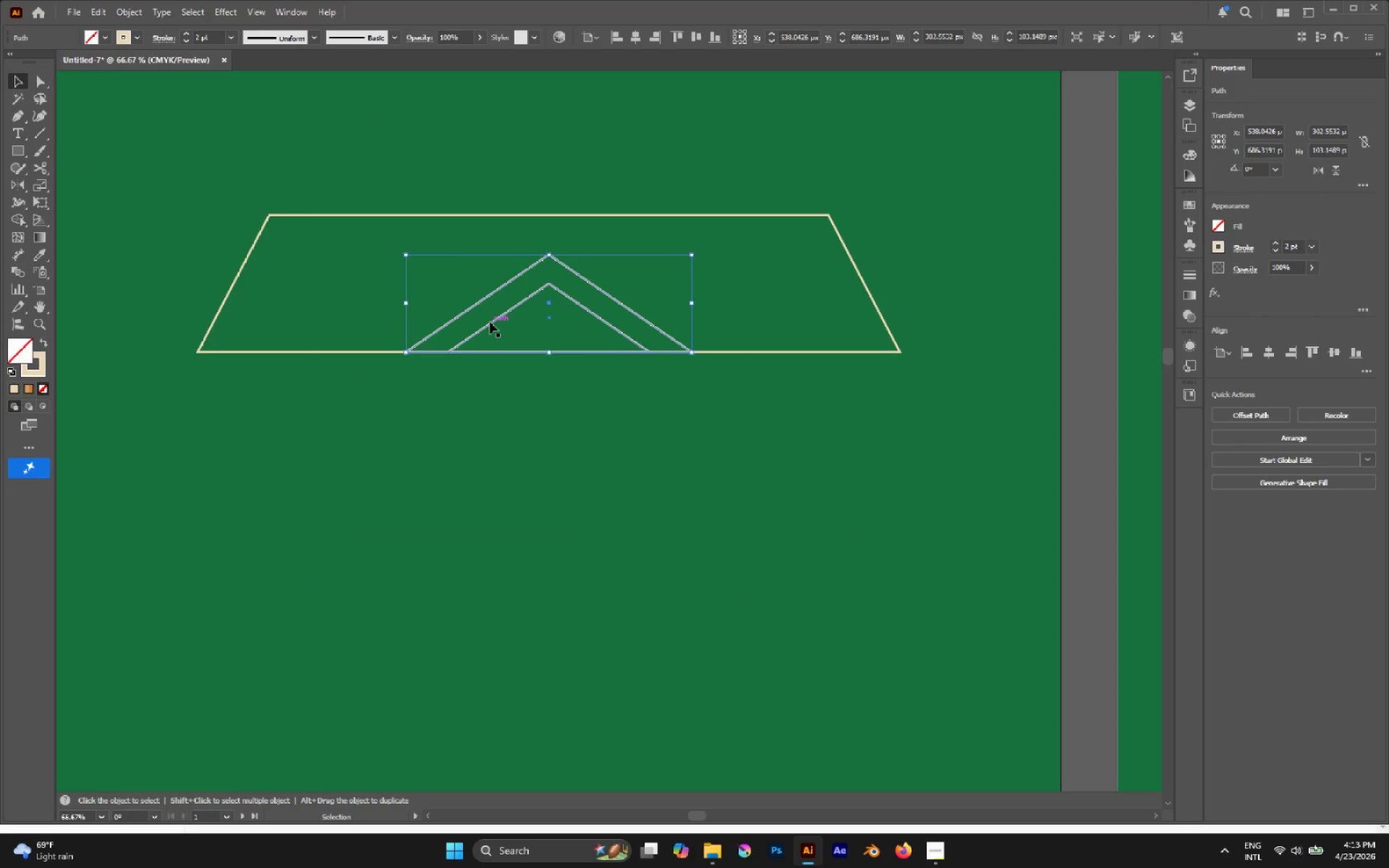 
left_click([490, 322])
 